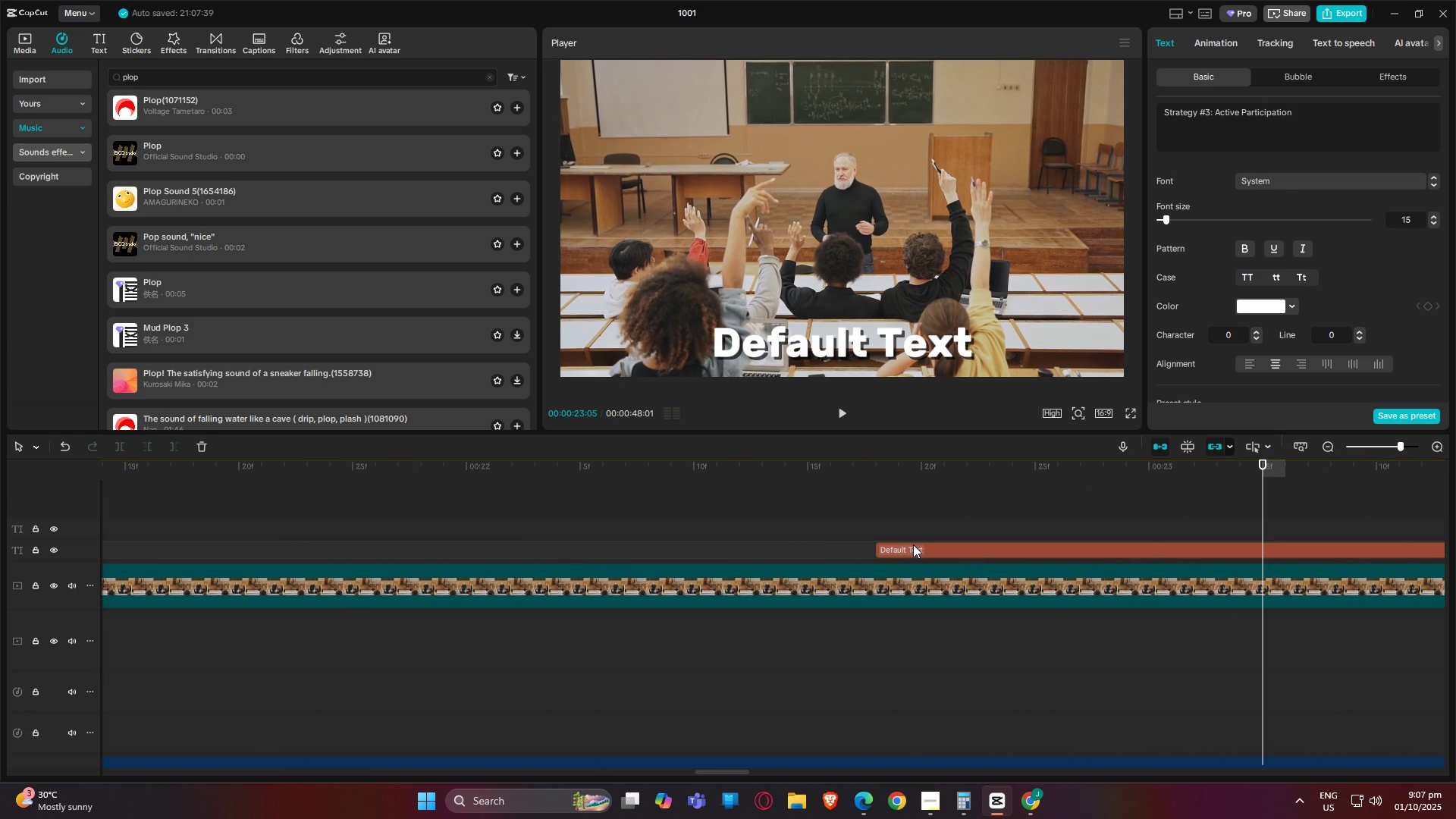 
left_click([913, 544])
 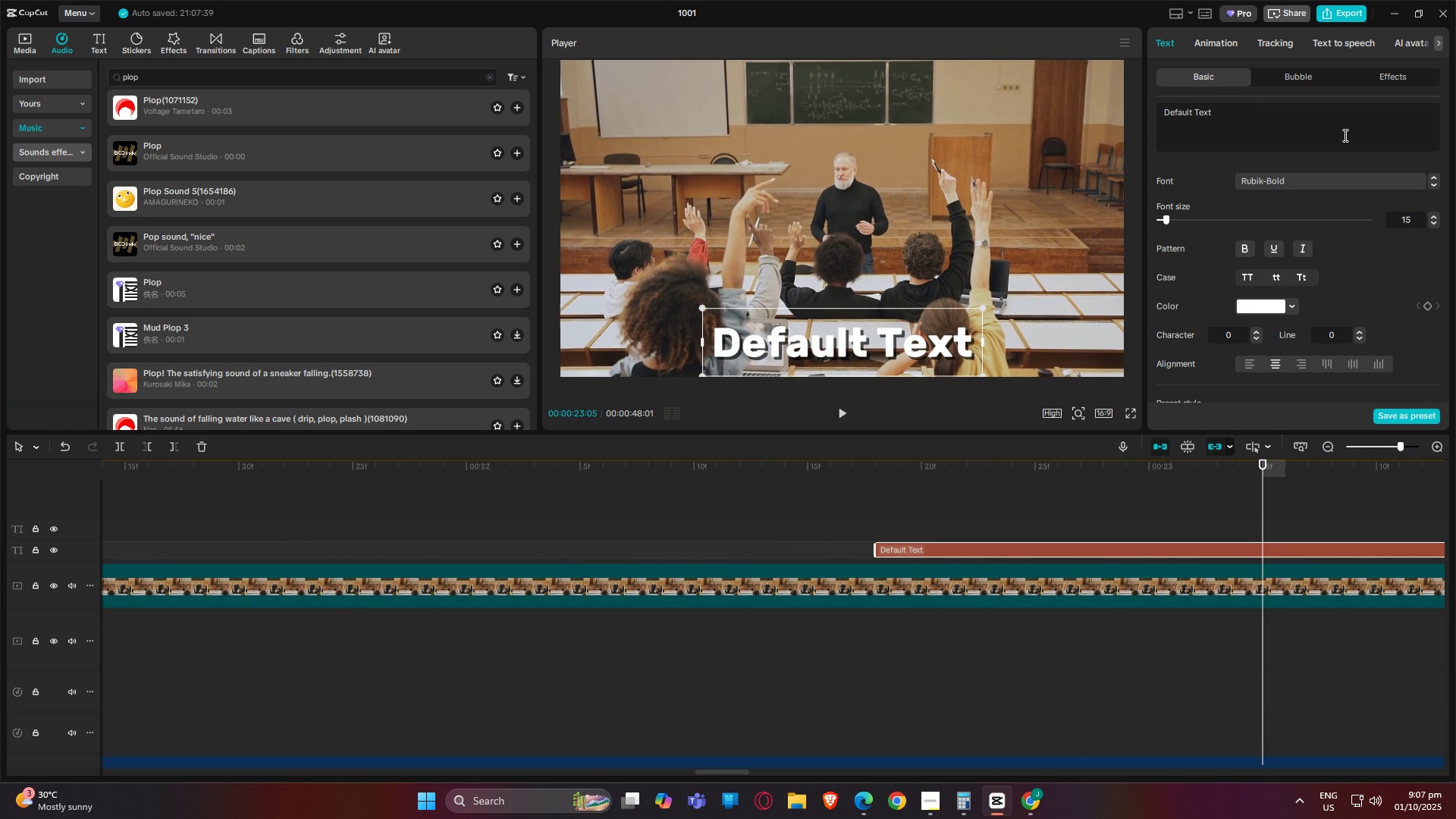 
left_click_drag(start_coordinate=[1327, 125], to_coordinate=[1031, 109])
 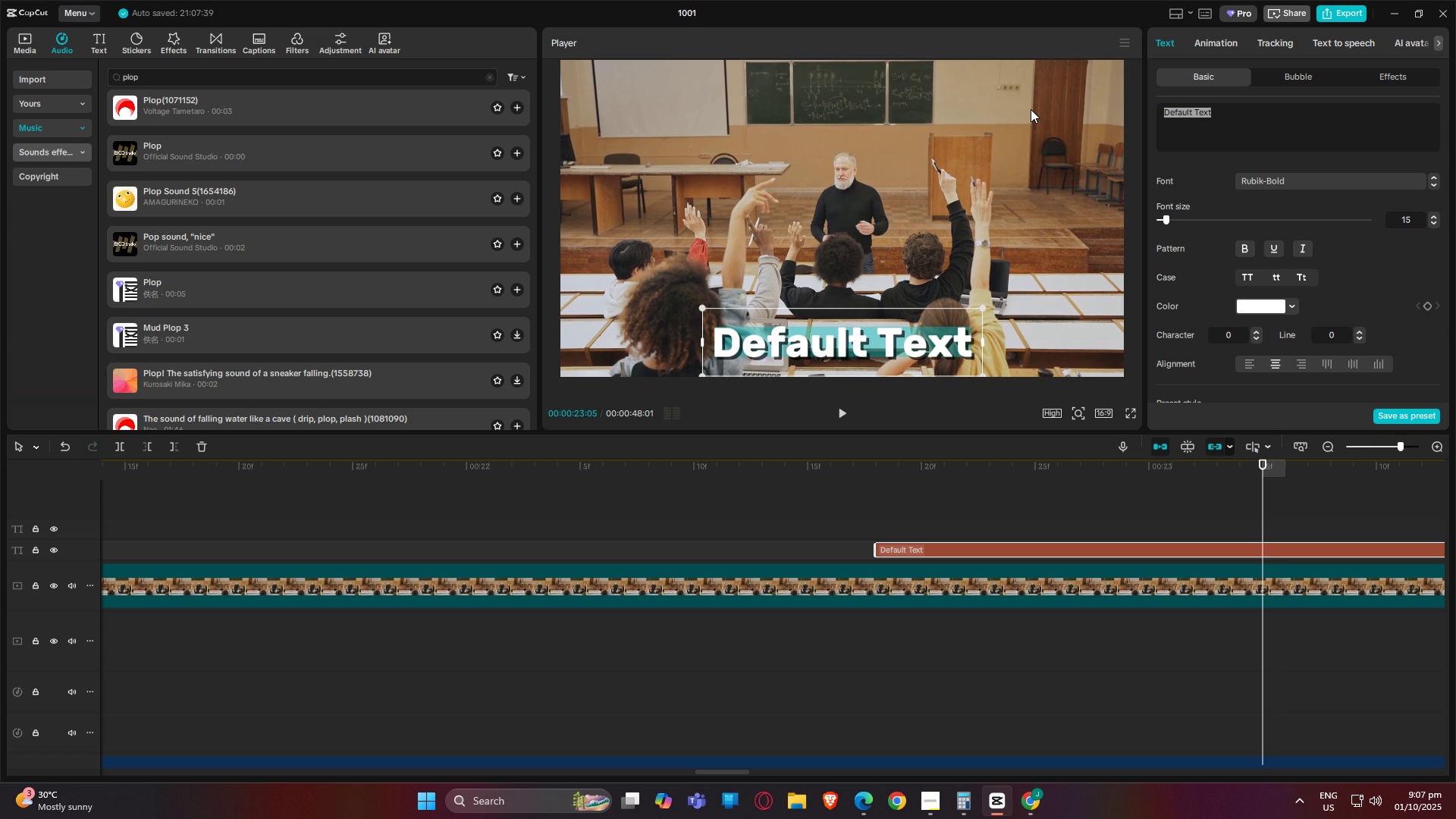 
type(Keep Stu)
key(Backspace)
key(Backspace)
key(Backspace)
type(students  i)
key(Backspace)
key(Backspace)
type(involved)
 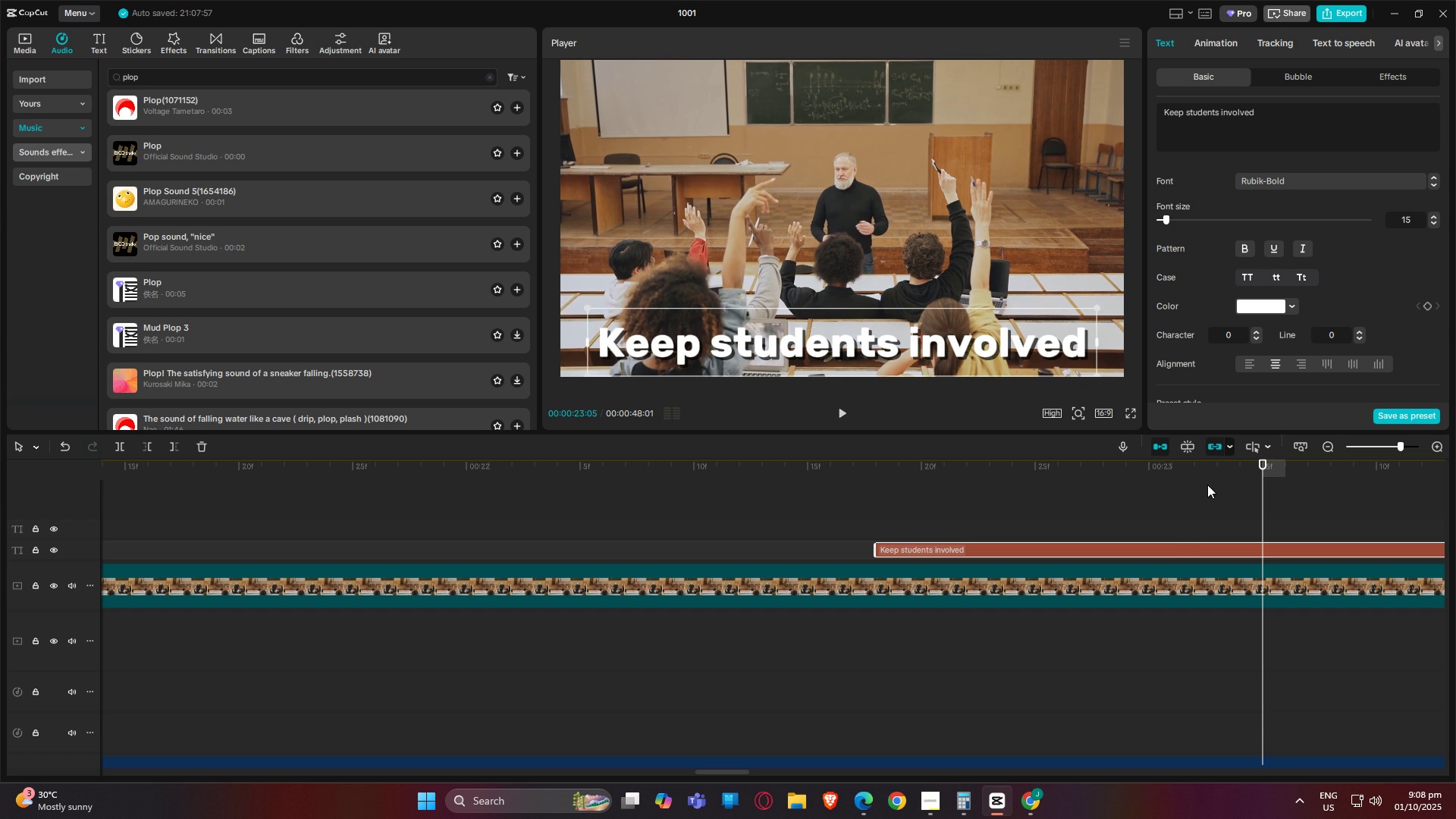 
left_click_drag(start_coordinate=[1266, 464], to_coordinate=[1175, 430])
 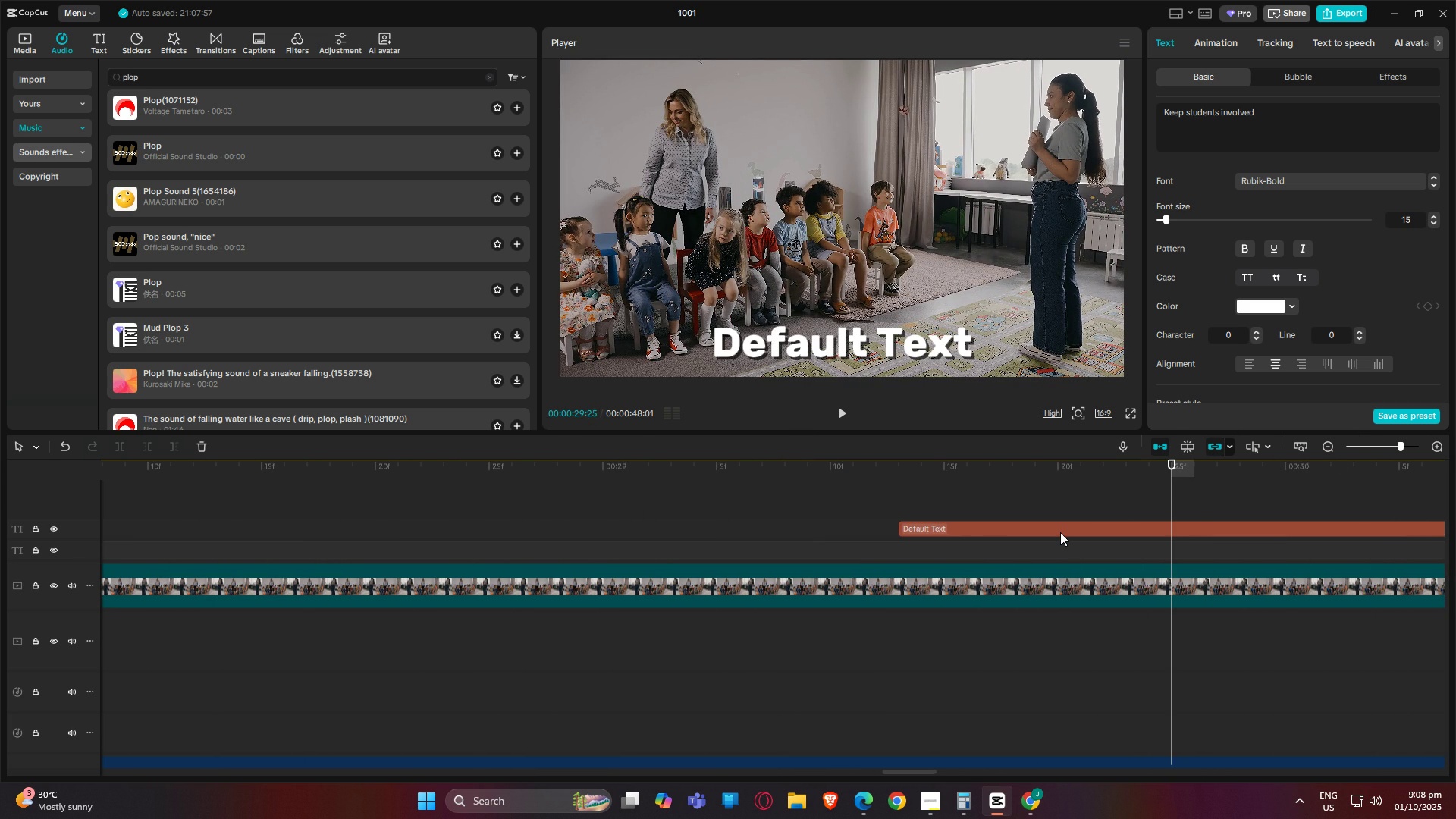 
left_click([1060, 532])
 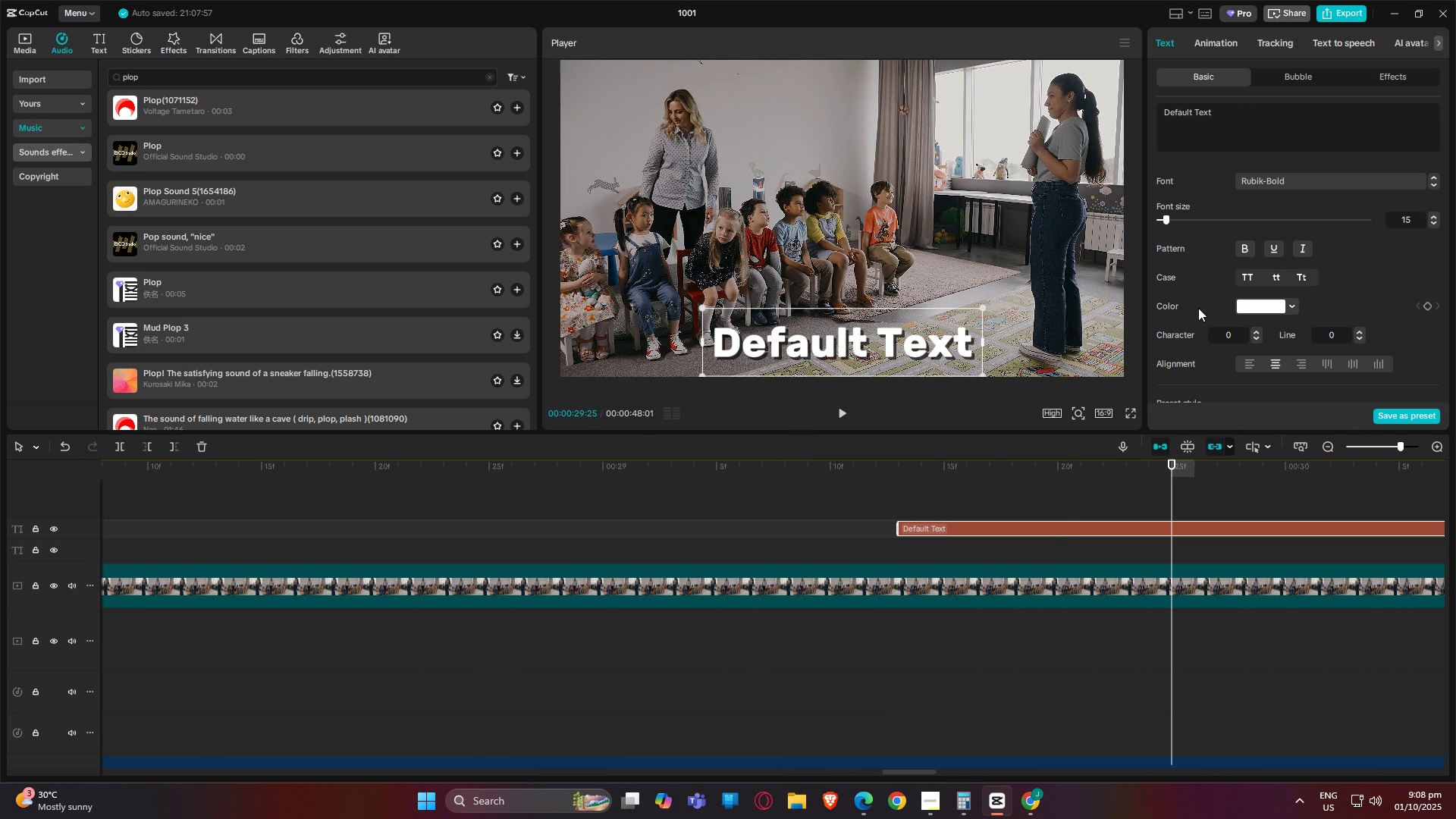 
left_click_drag(start_coordinate=[1249, 112], to_coordinate=[903, 109])
 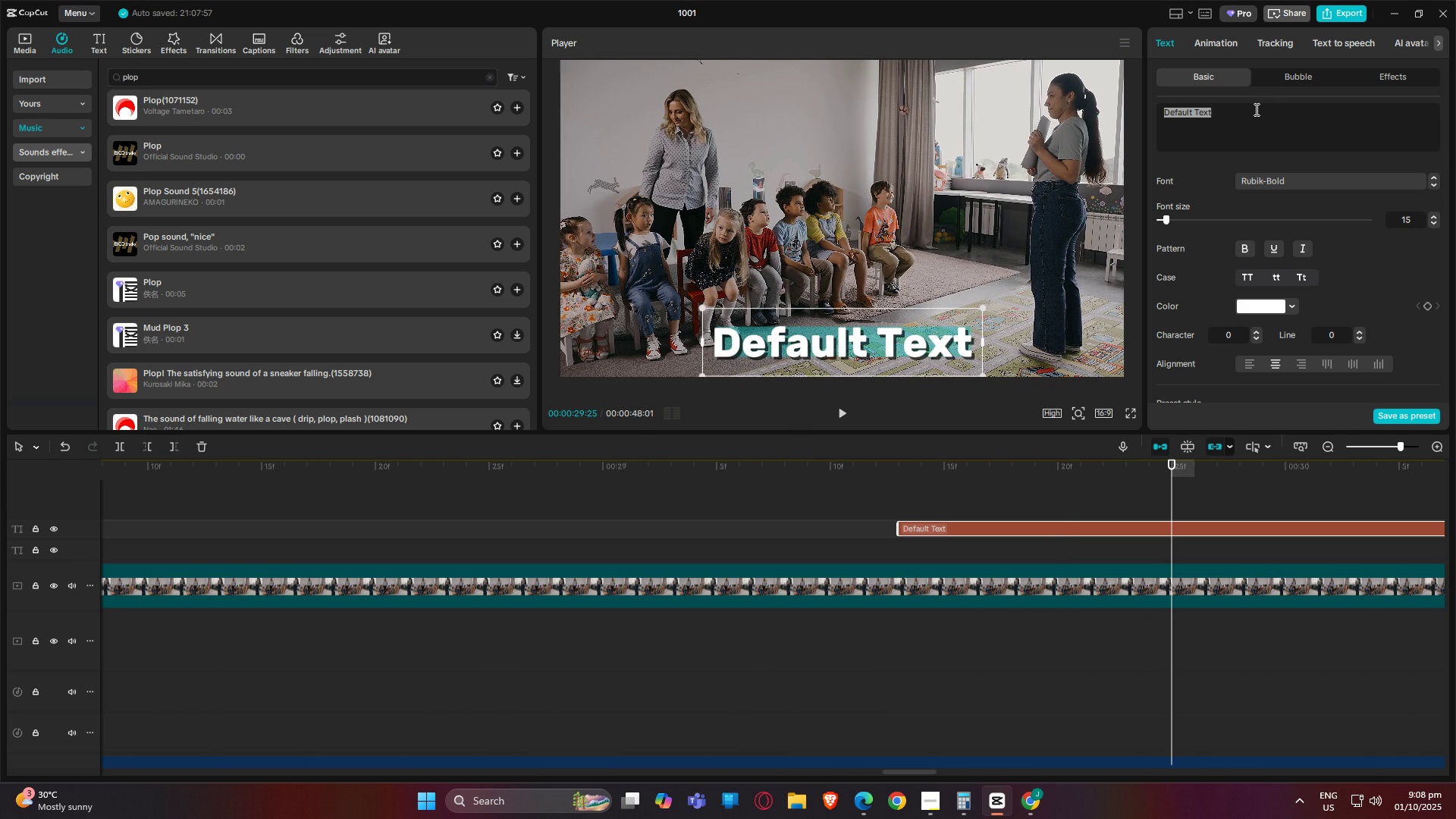 
type(Turn  )
key(Backspace)
type(learning into  play)
 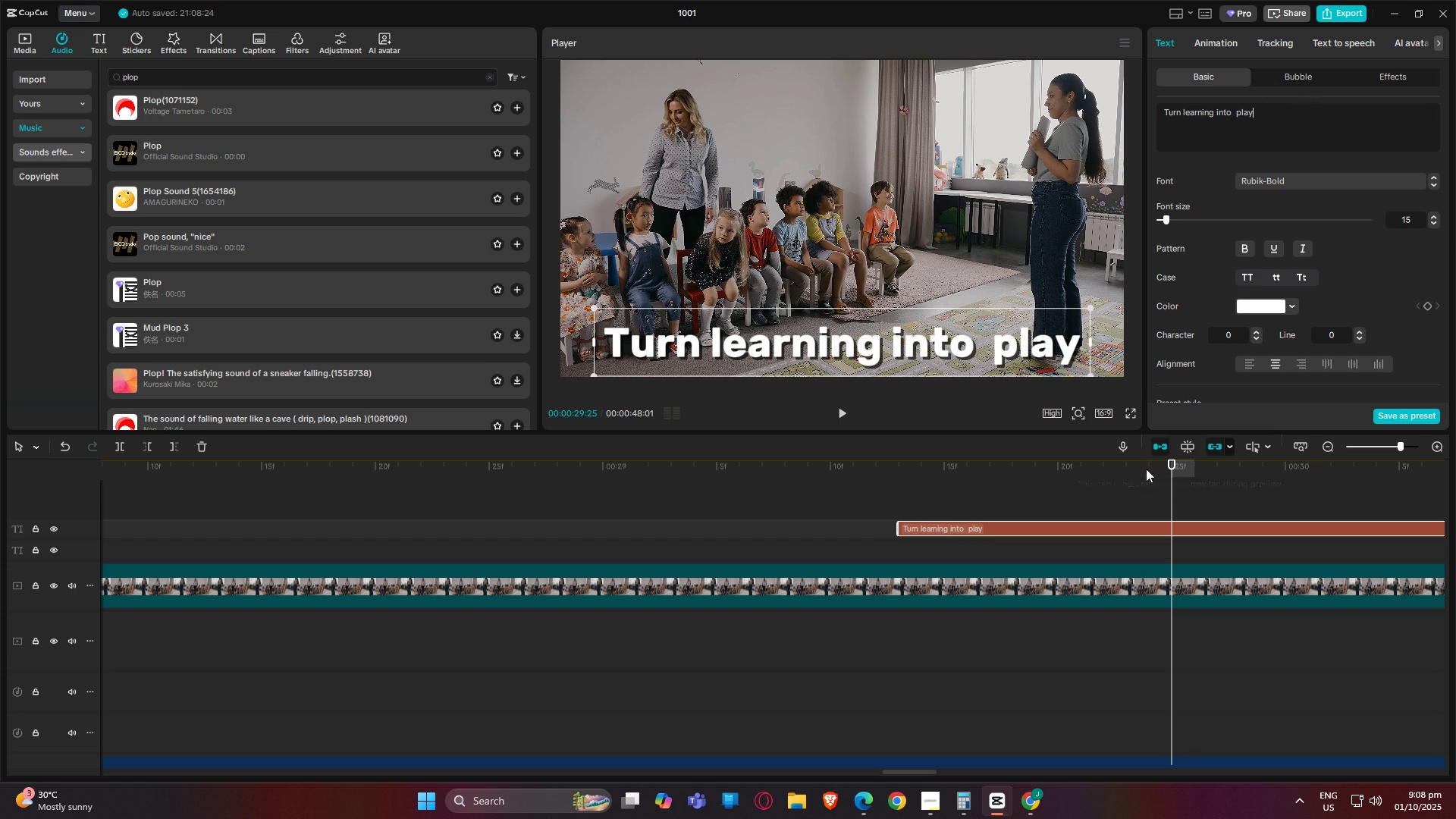 
left_click_drag(start_coordinate=[1175, 464], to_coordinate=[1037, 488])
 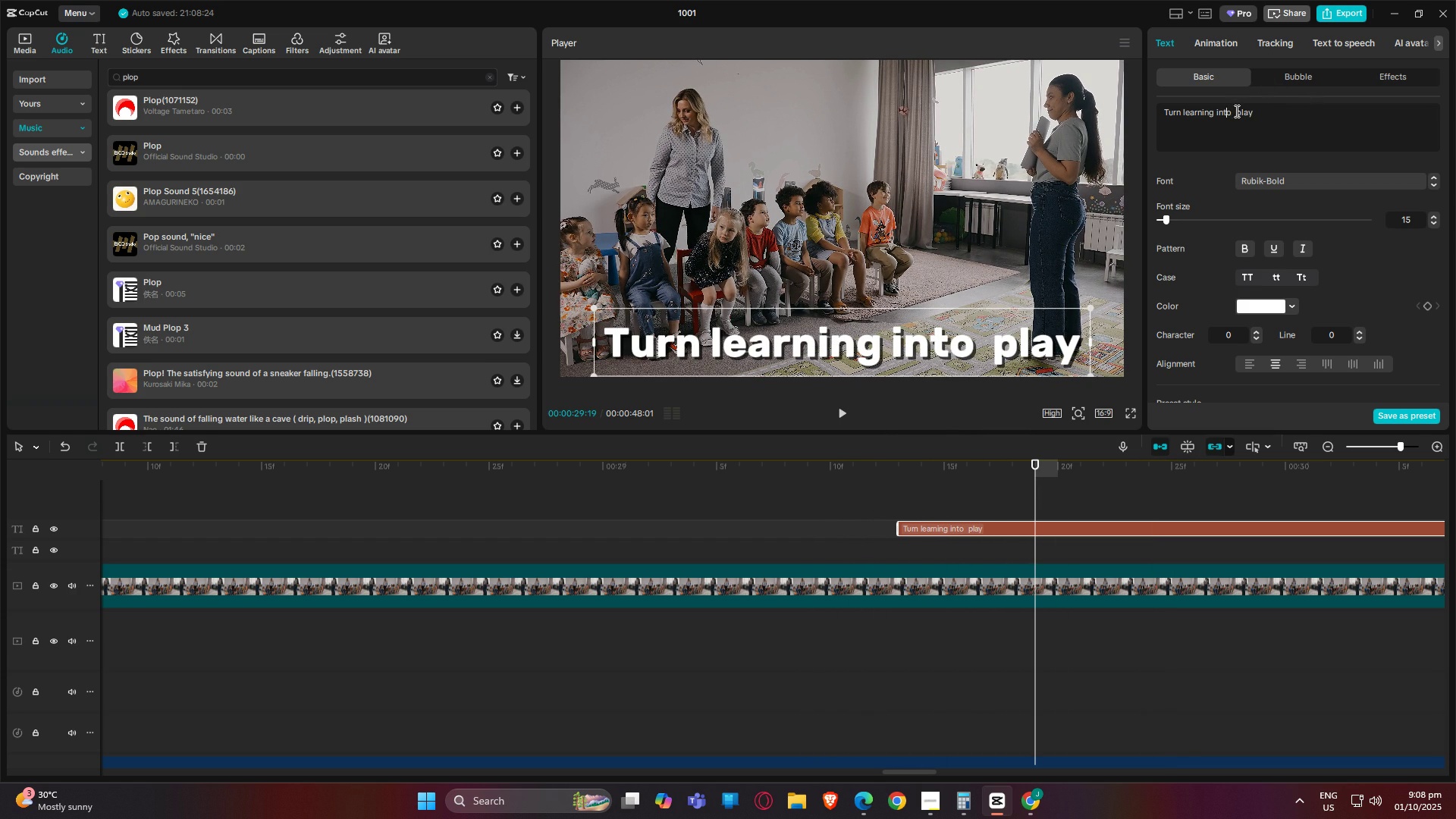 
double_click([1235, 111])
 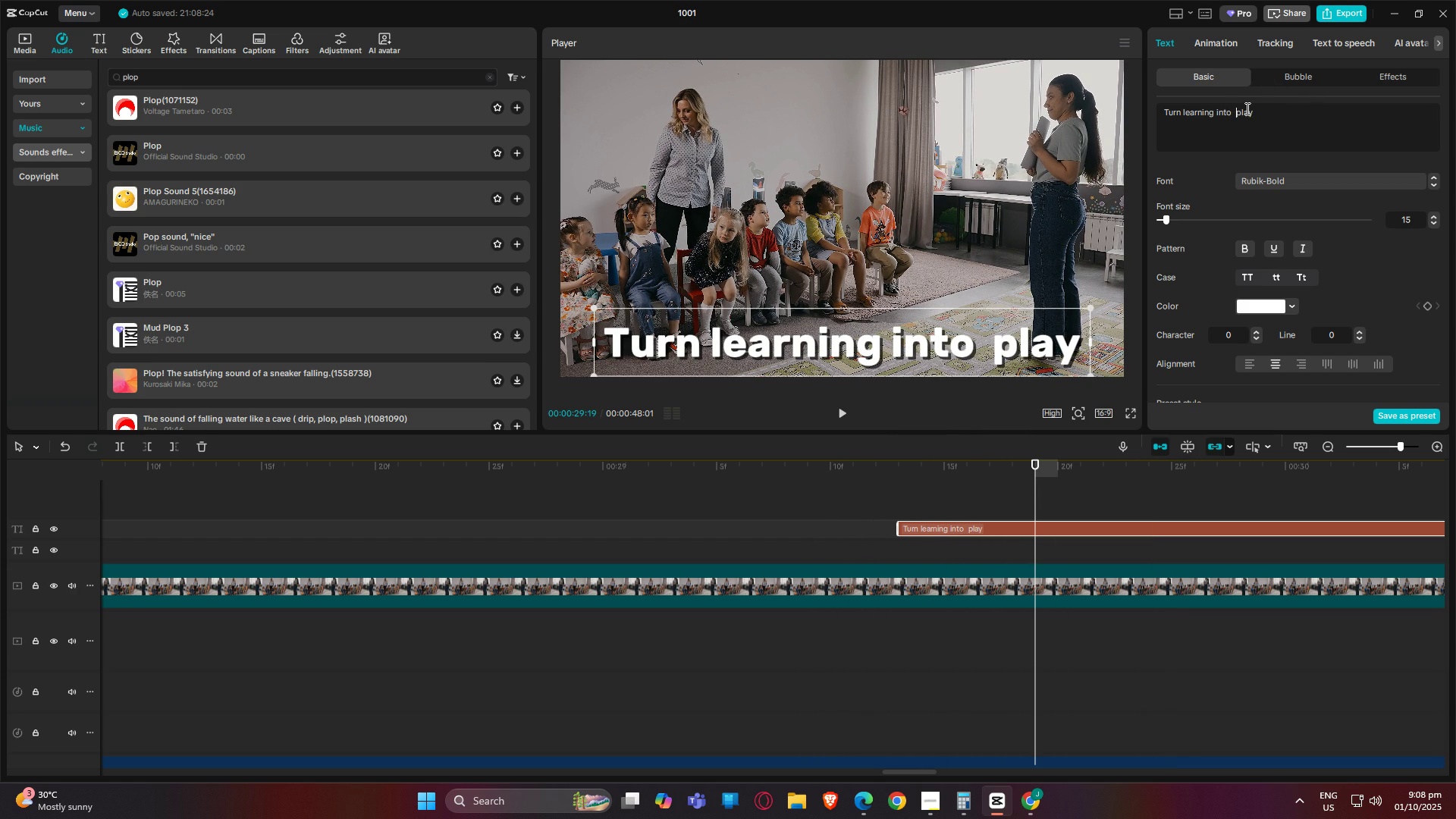 
key(Backspace)
 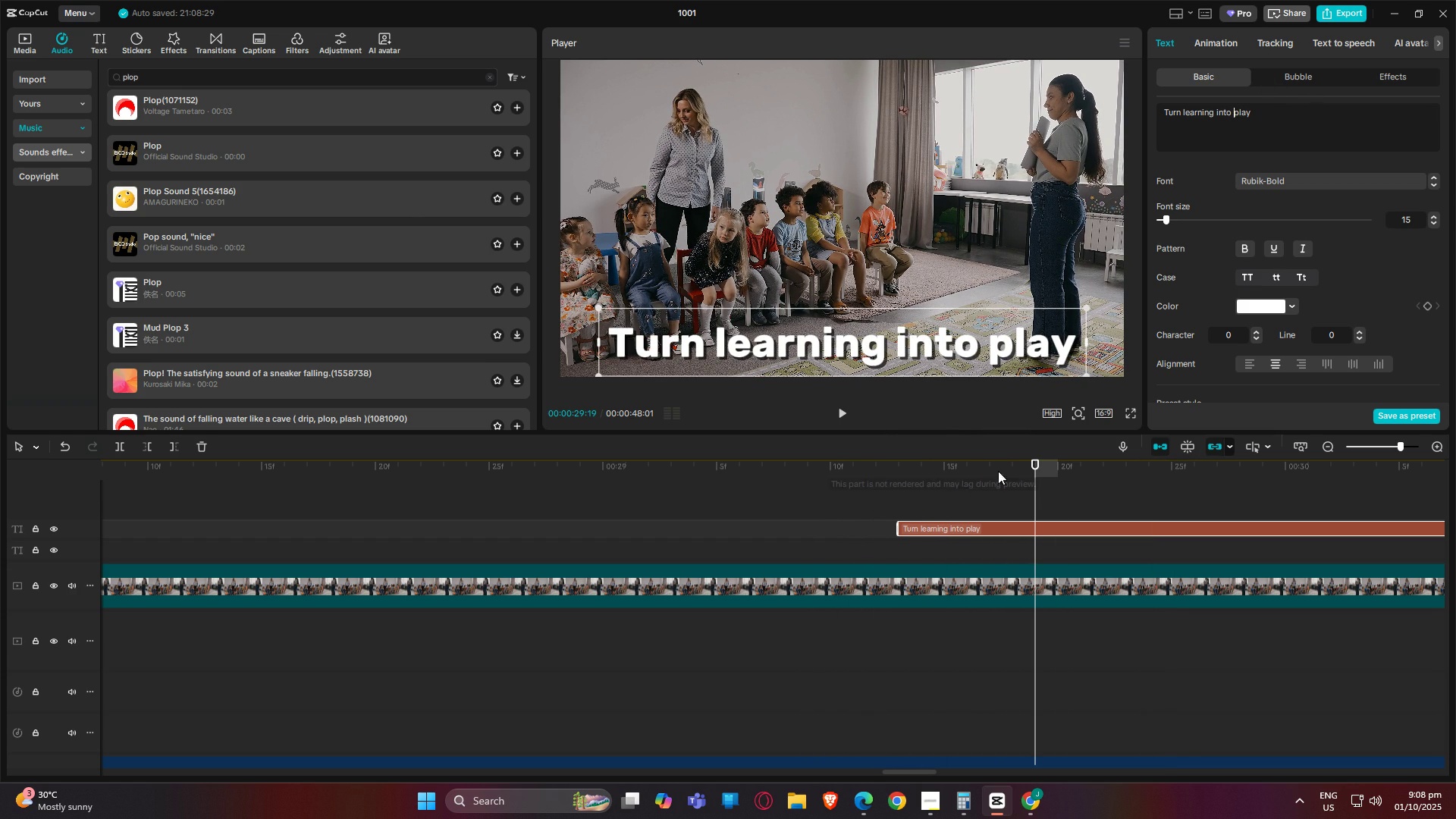 
left_click_drag(start_coordinate=[1035, 465], to_coordinate=[1341, 501])
 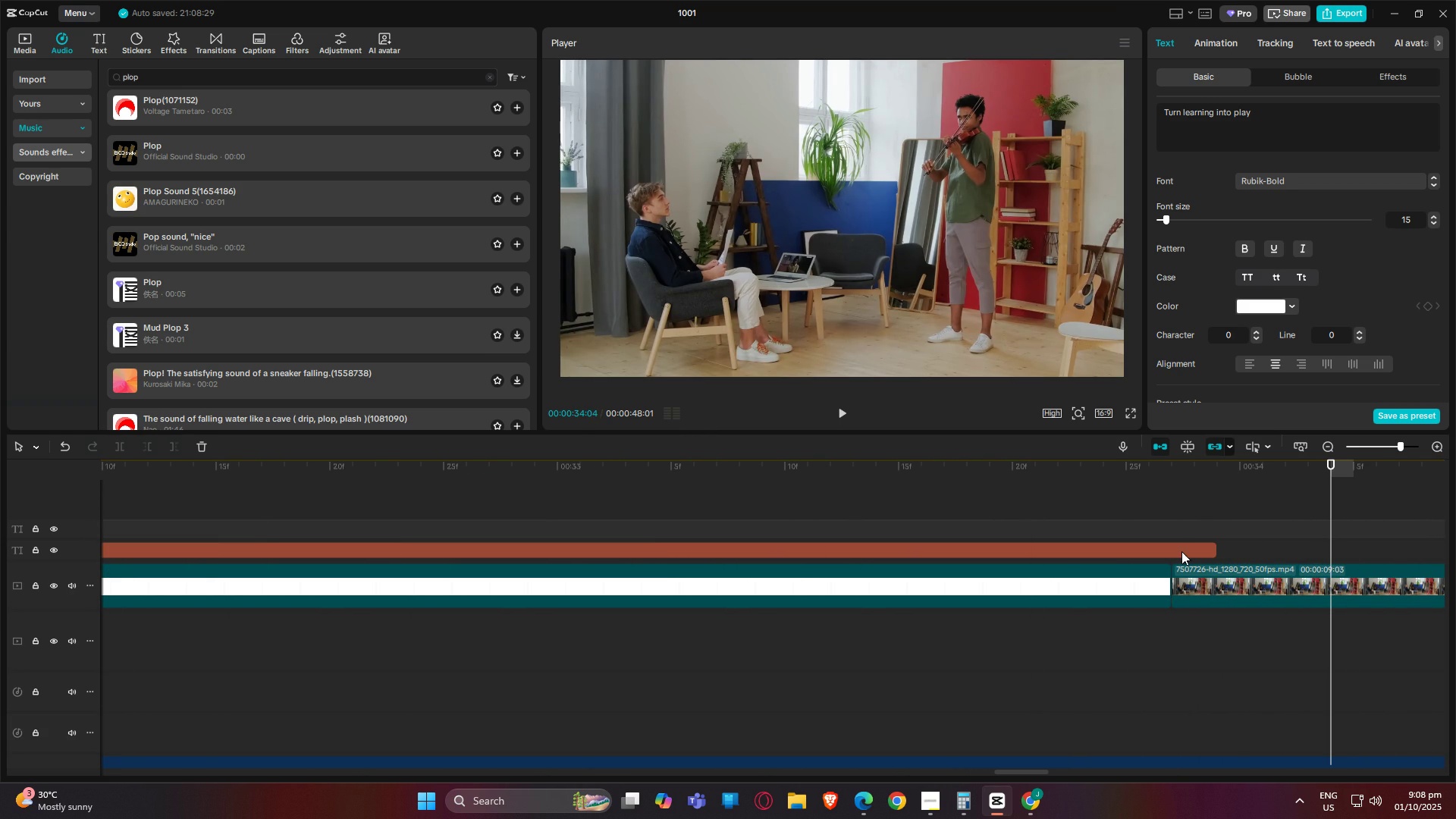 
left_click([1181, 551])
 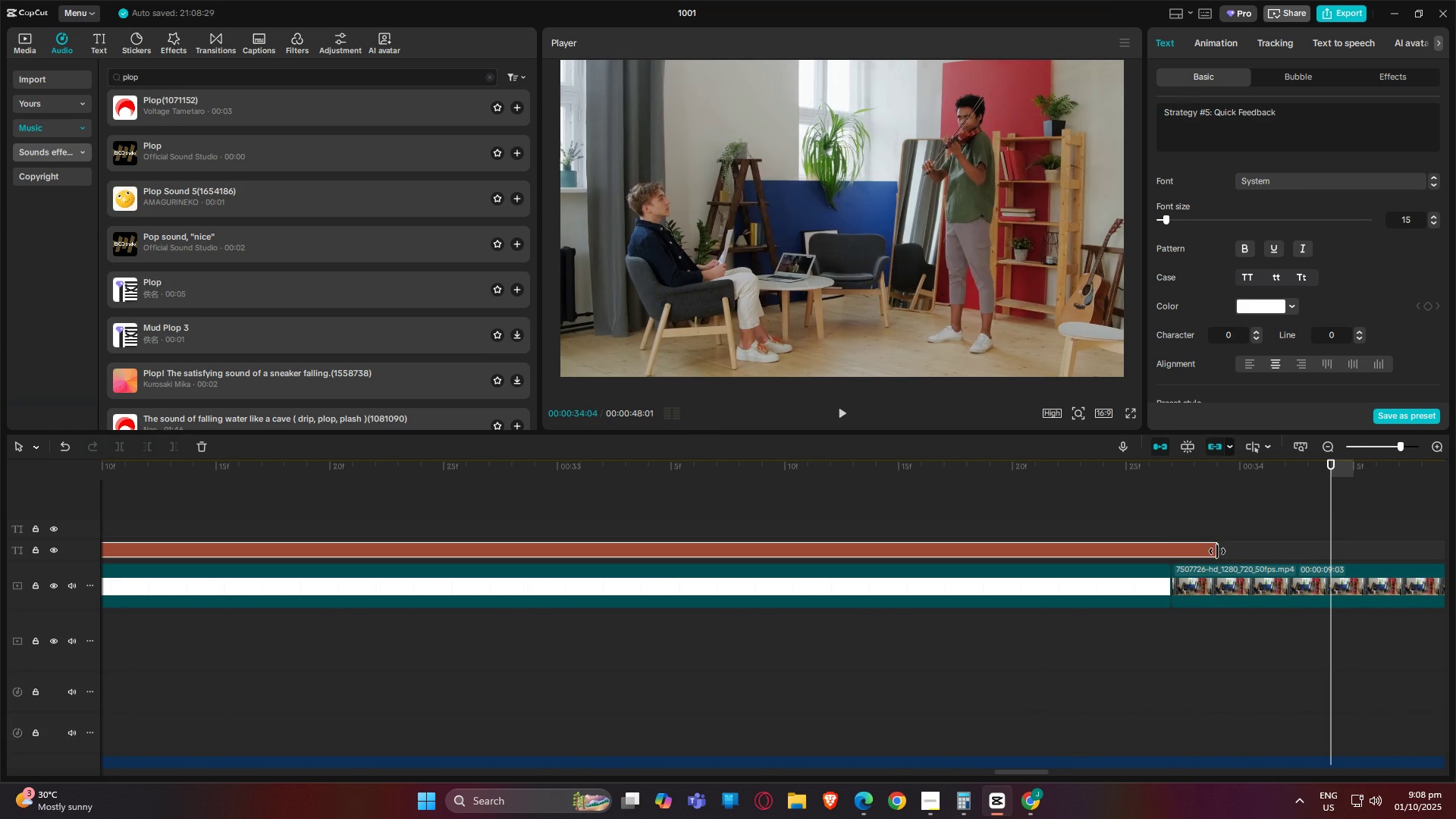 
left_click_drag(start_coordinate=[1217, 551], to_coordinate=[1168, 551])
 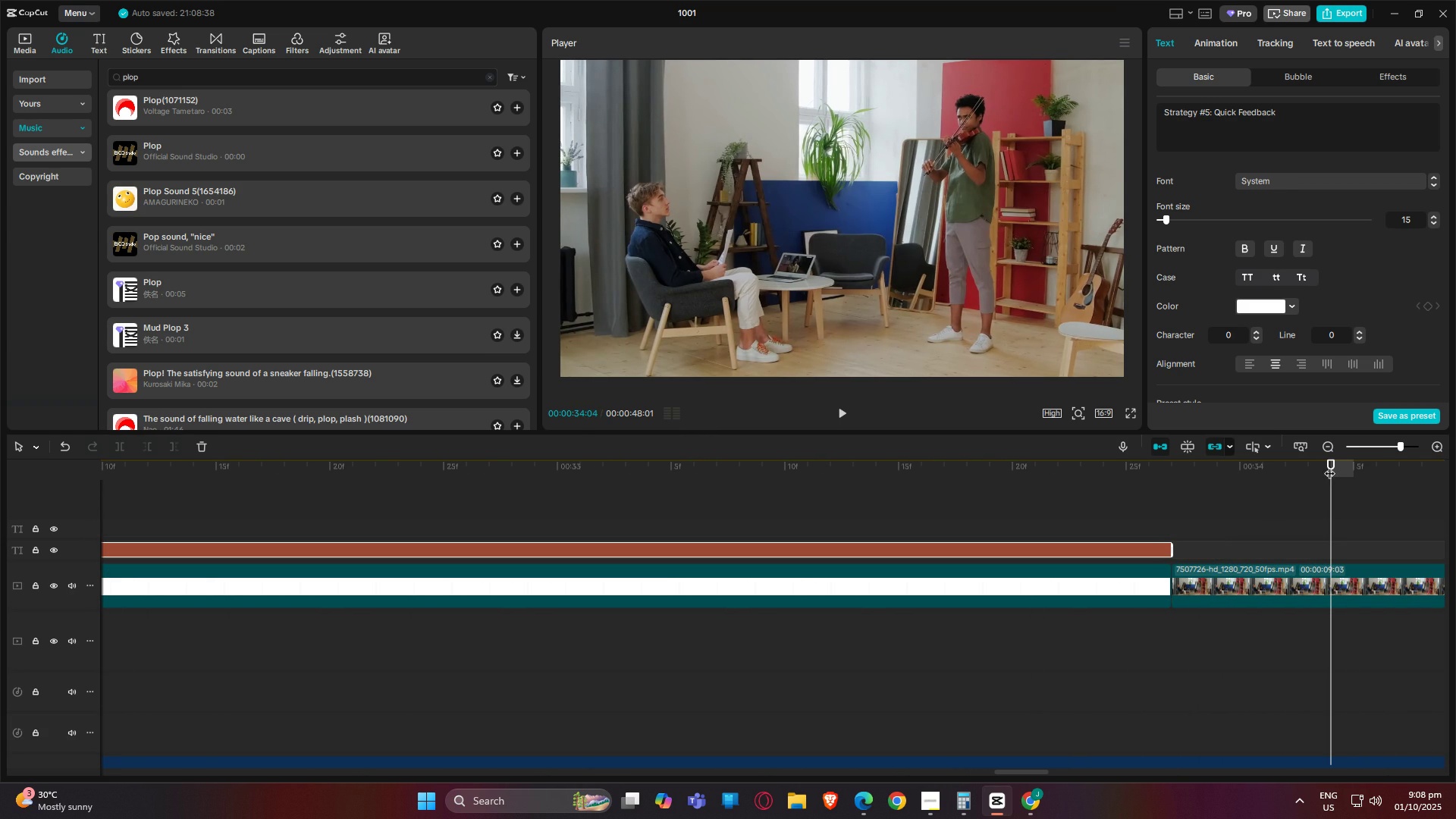 
left_click_drag(start_coordinate=[1329, 460], to_coordinate=[1017, 493])
 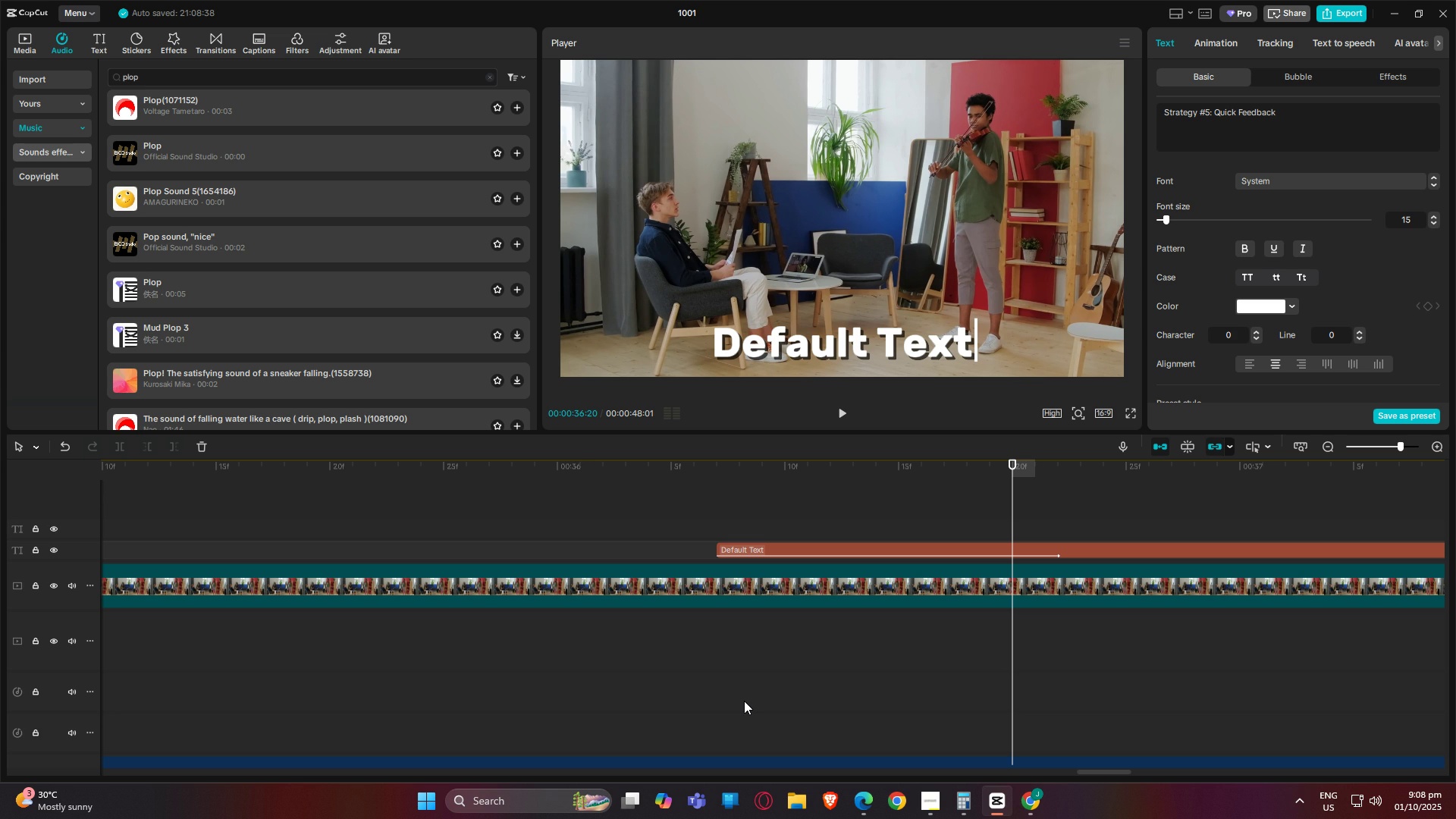 
left_click([821, 548])
 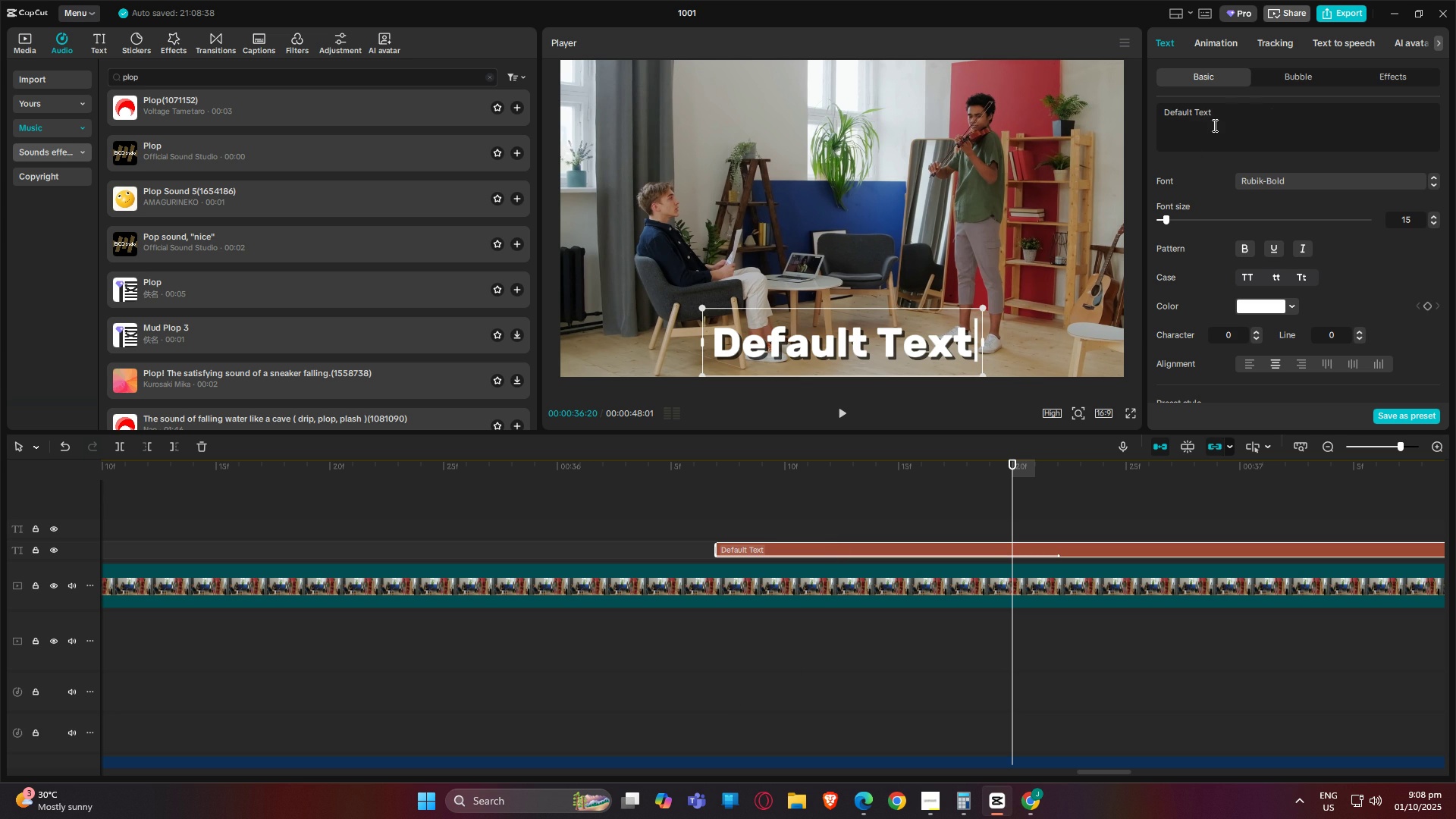 
left_click_drag(start_coordinate=[1235, 117], to_coordinate=[1006, 87])
 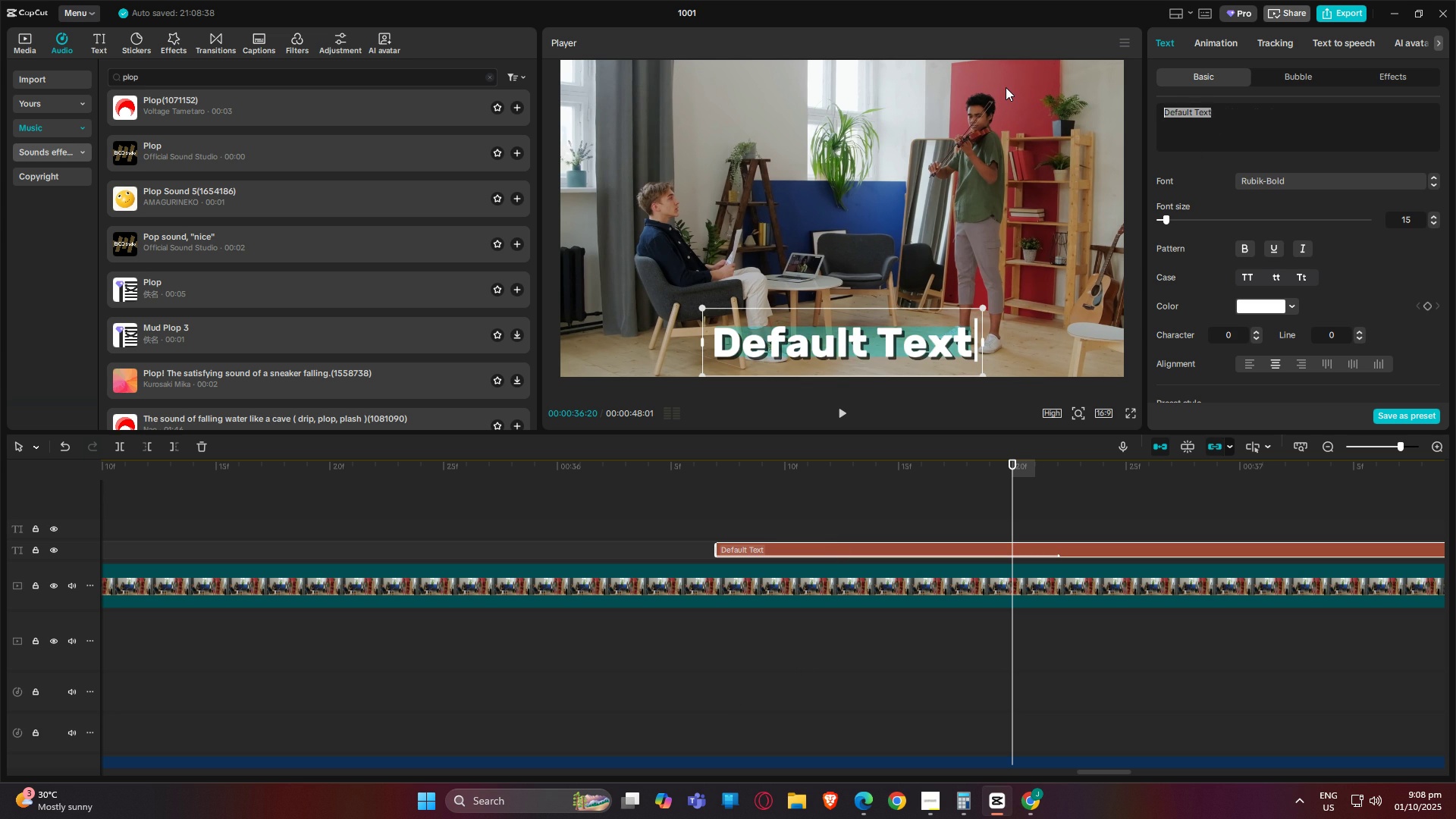 
type(m)
key(Backspace)
type(Motivate  with instant feedback)
 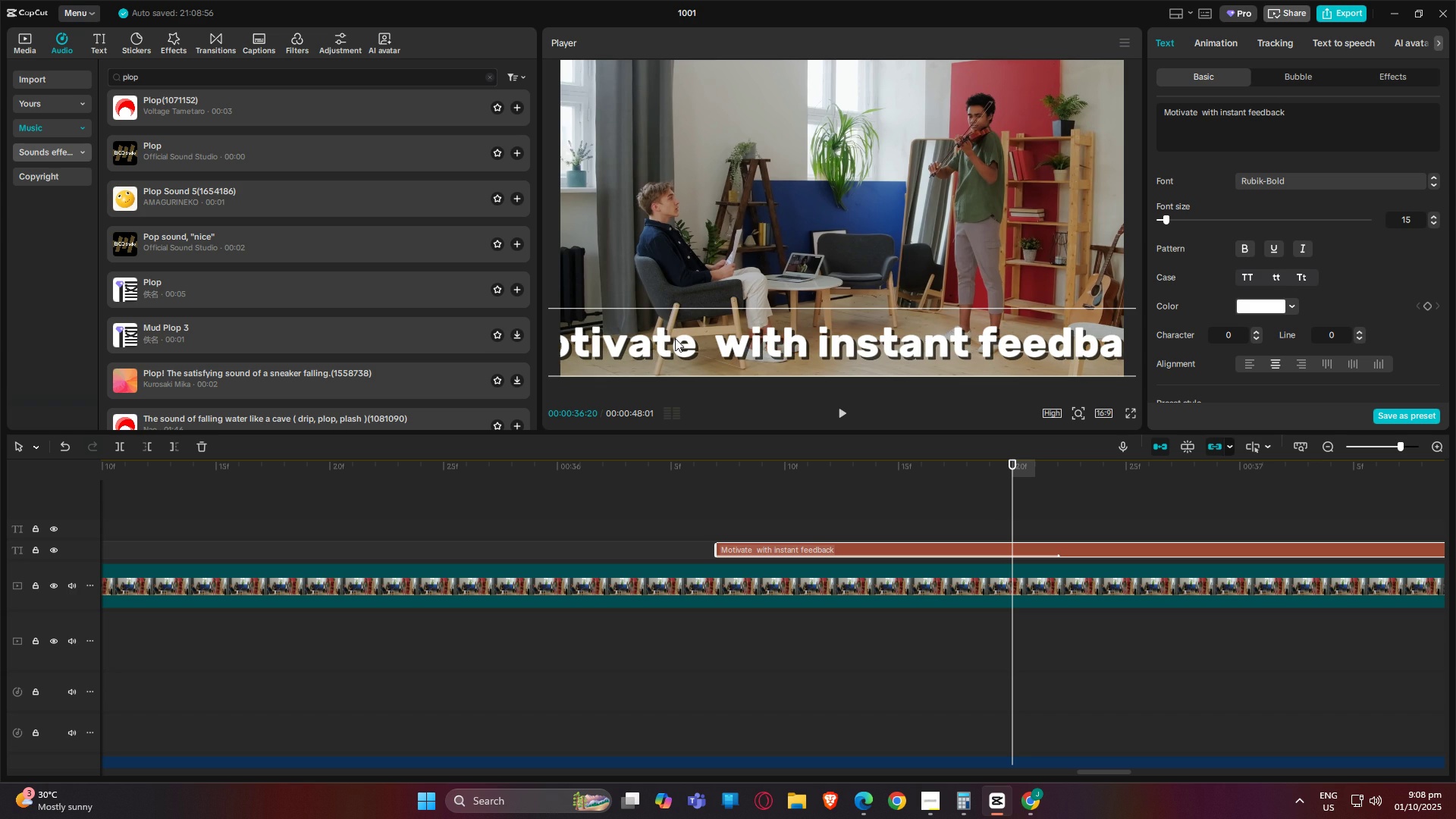 
double_click([713, 338])
 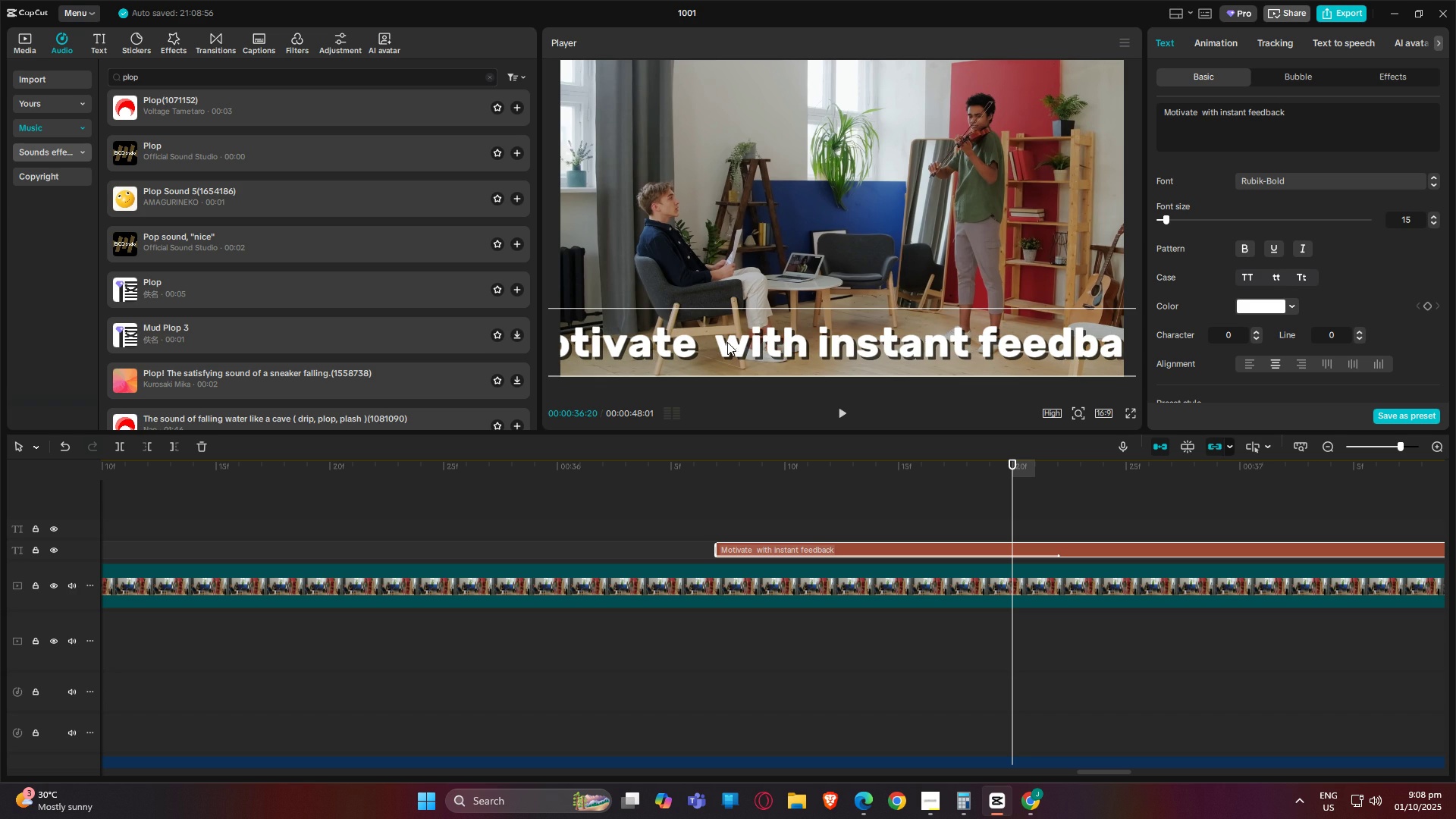 
triple_click([727, 342])
 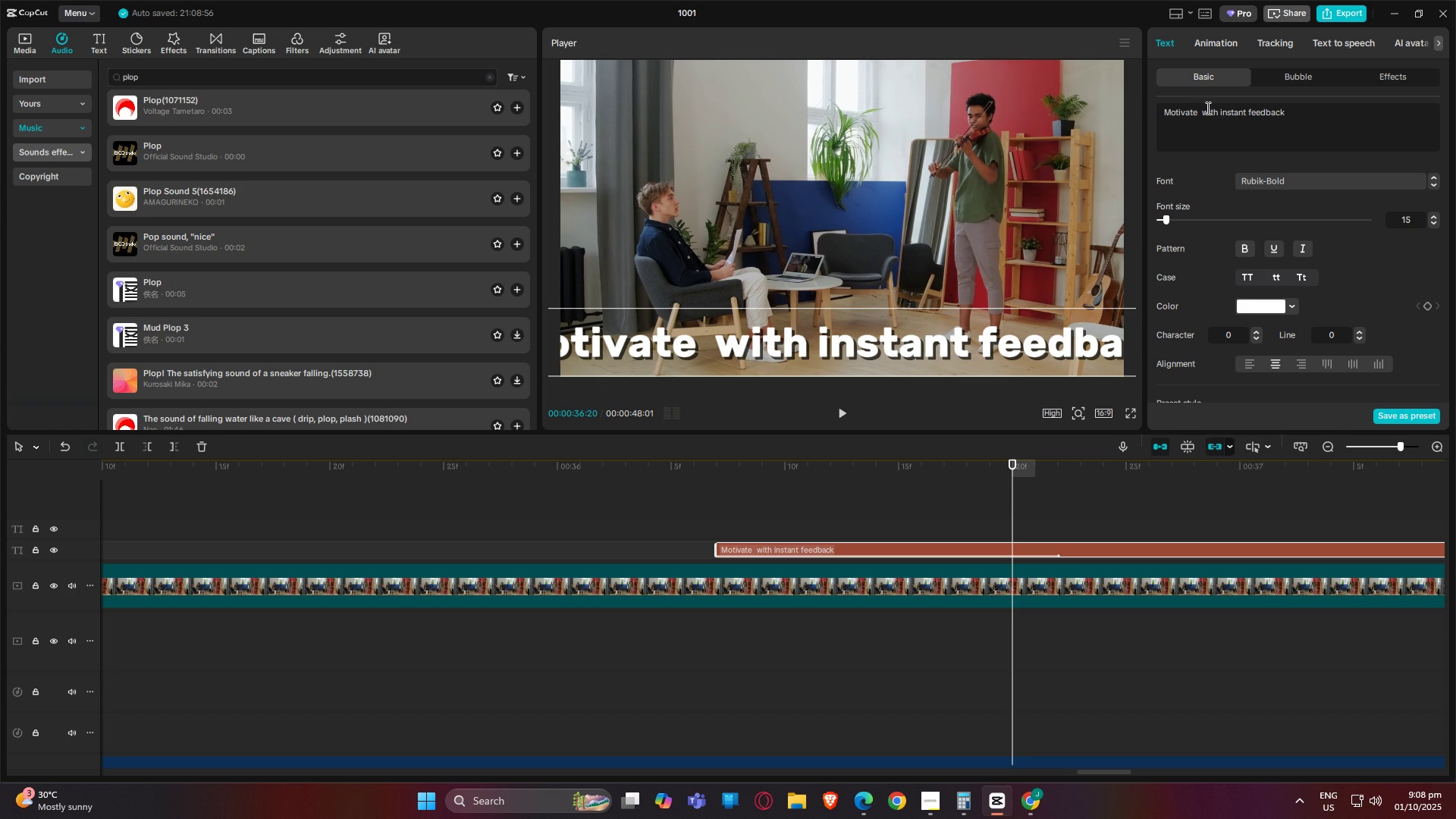 
double_click([1202, 111])
 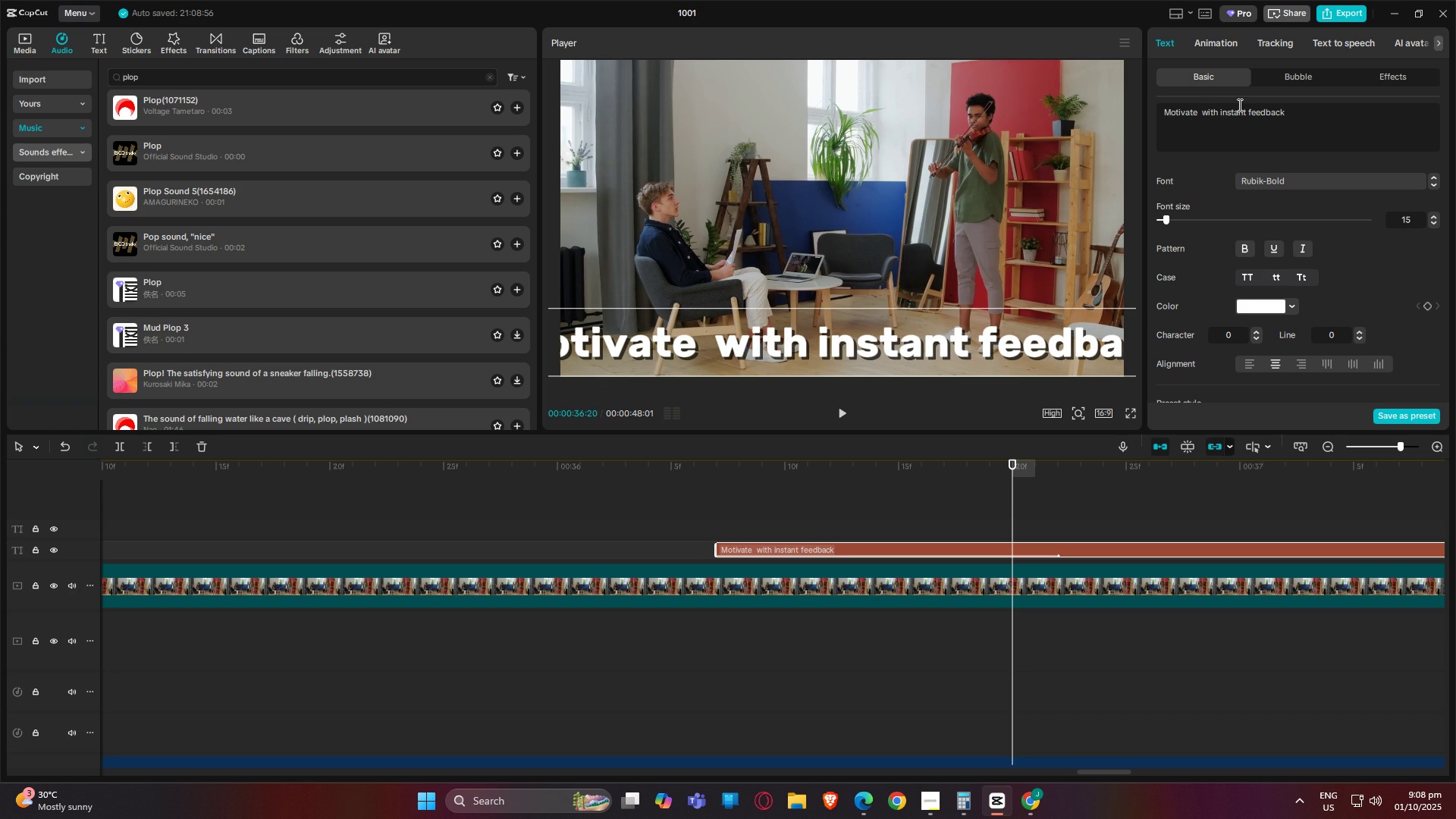 
key(Backspace)
 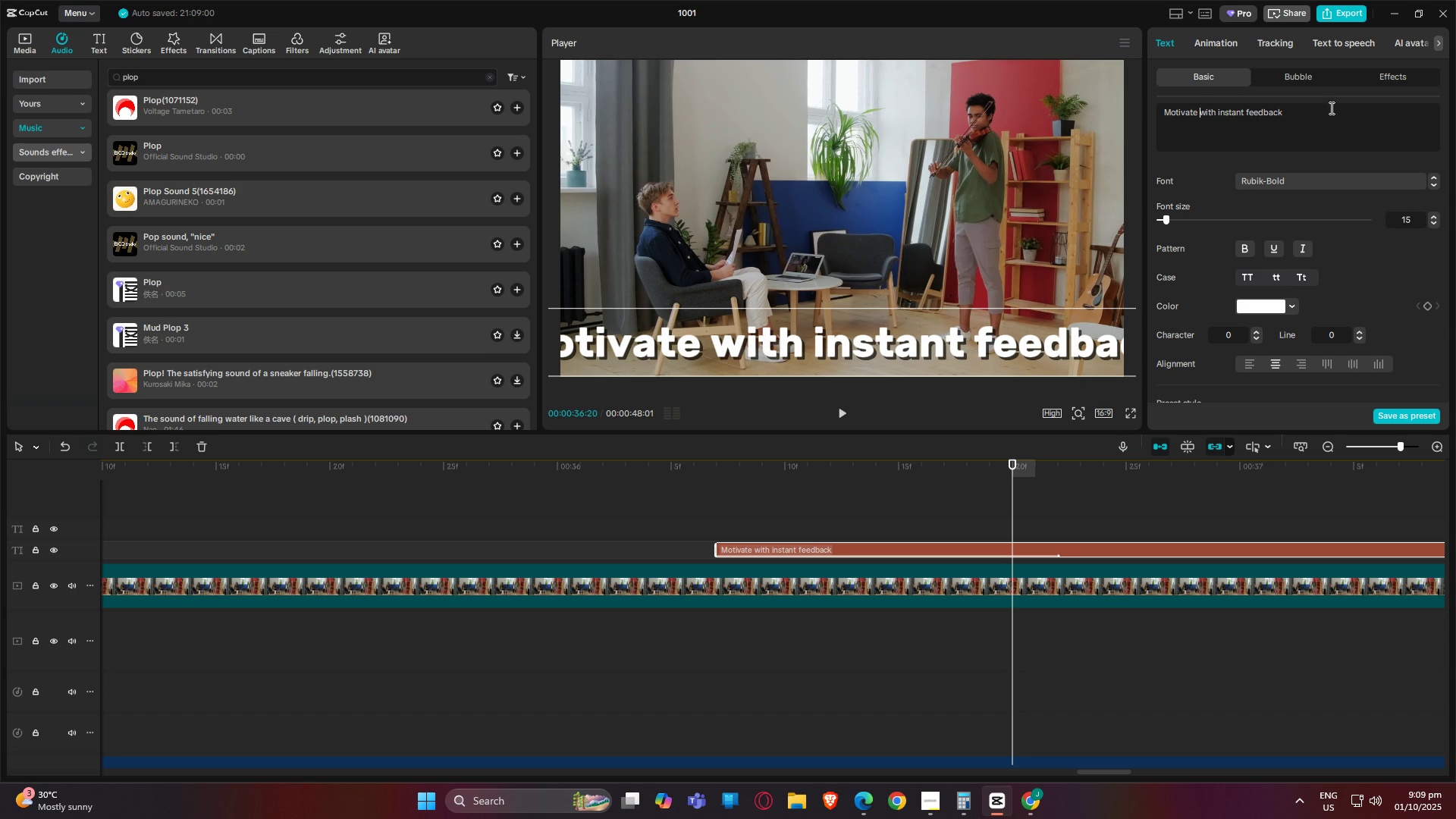 
left_click([1313, 108])
 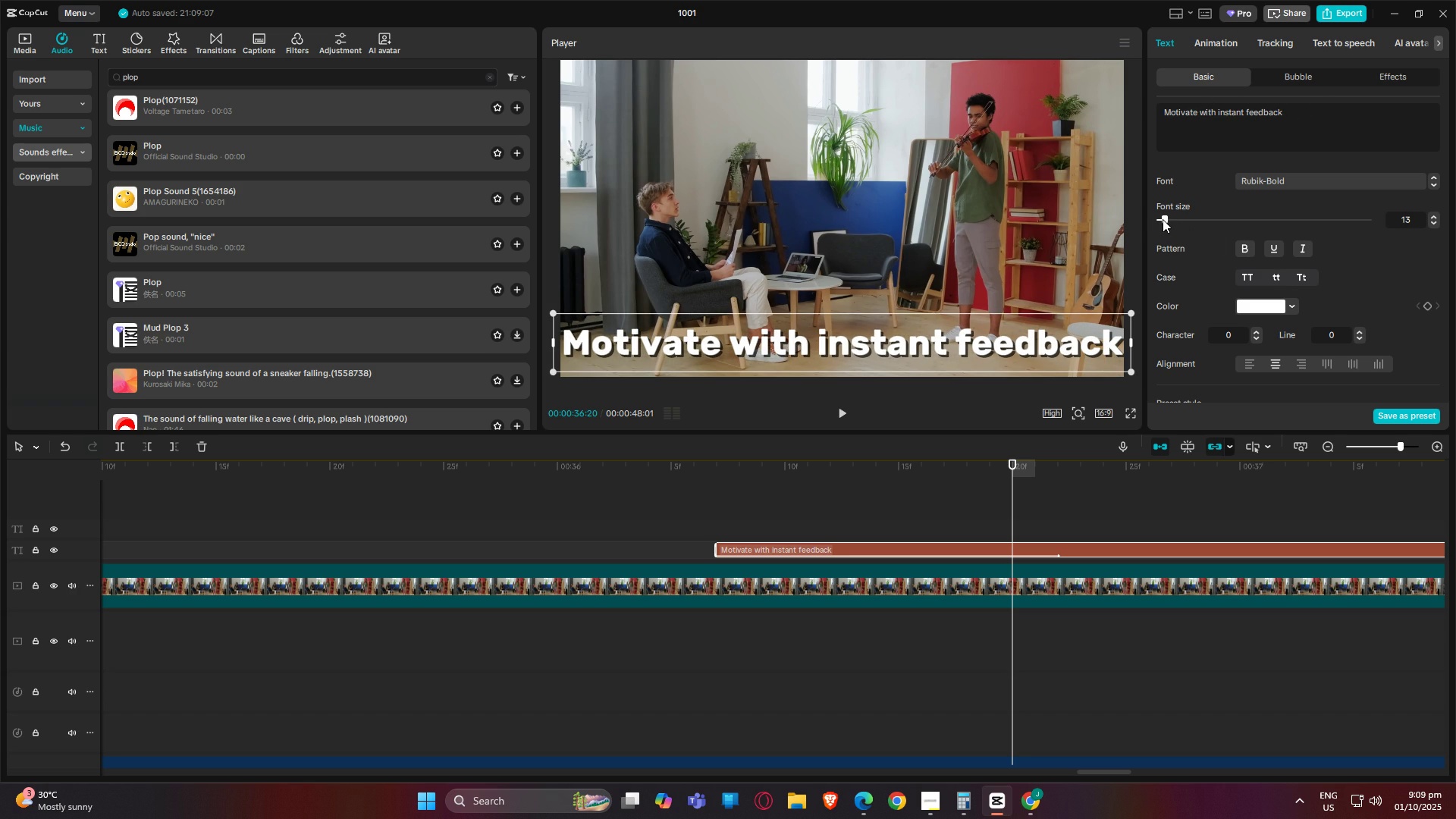 
wait(7.55)
 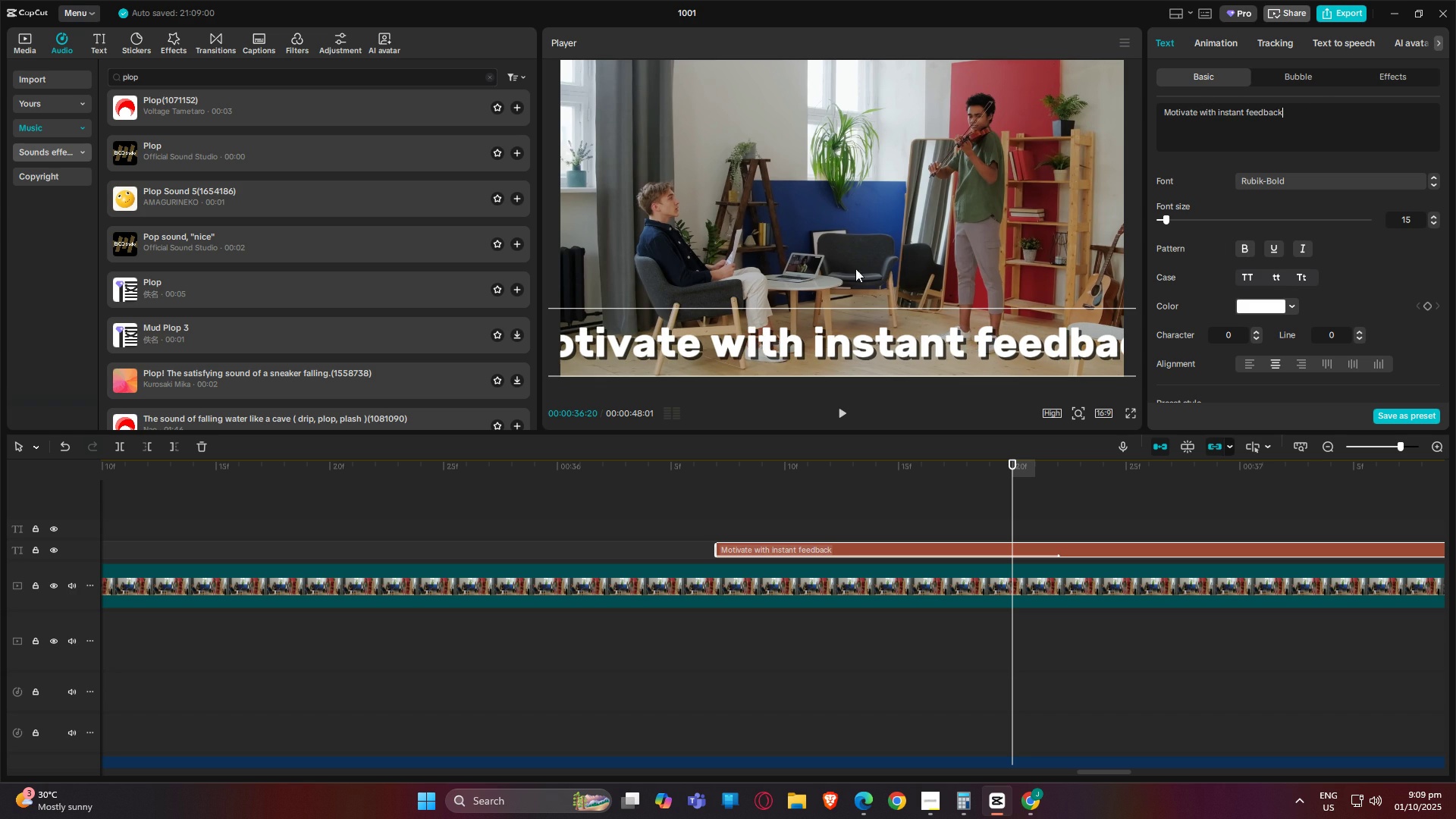 
left_click_drag(start_coordinate=[1429, 223], to_coordinate=[1432, 223])
 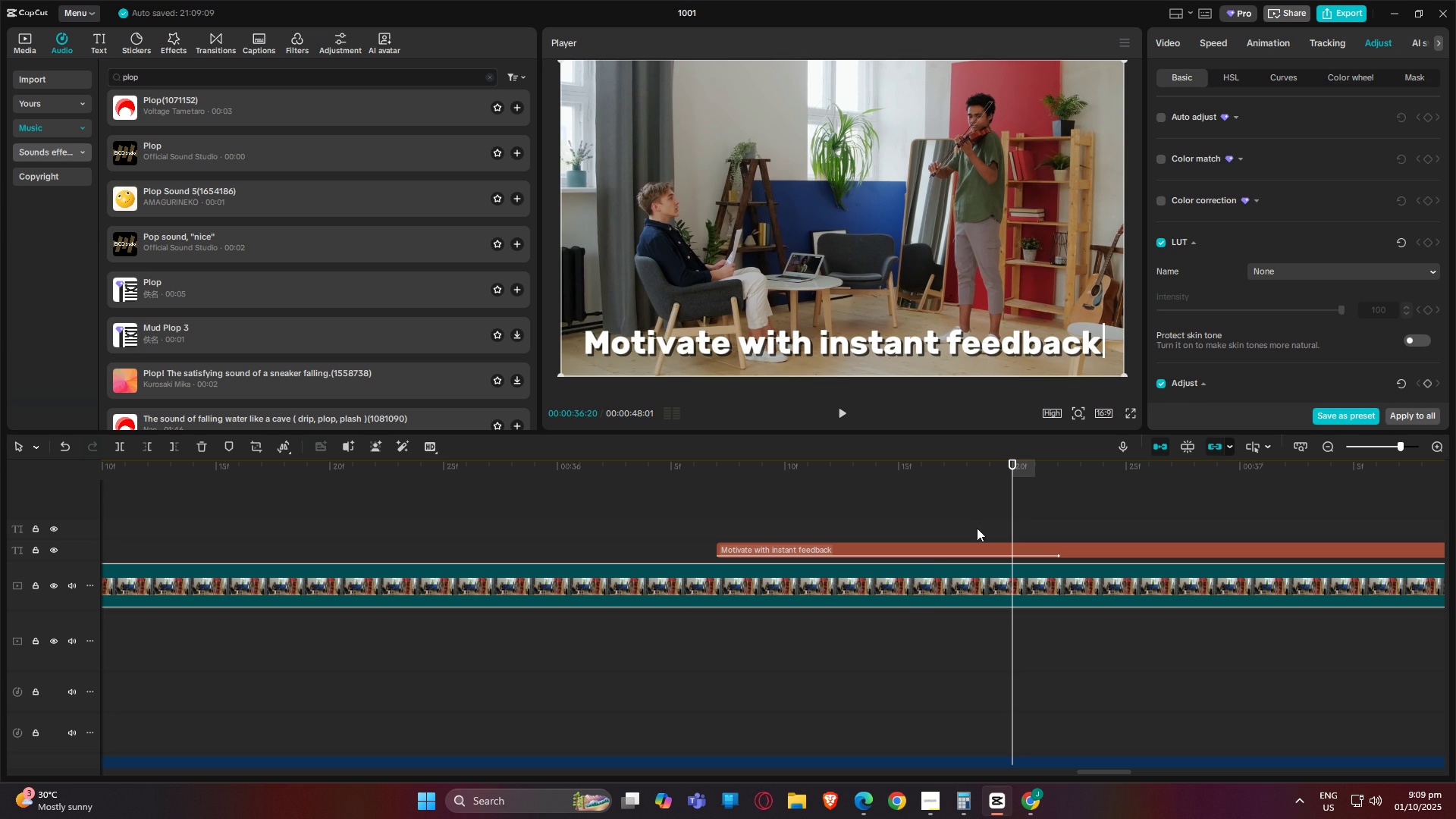 
left_click_drag(start_coordinate=[1012, 463], to_coordinate=[0, 558])
 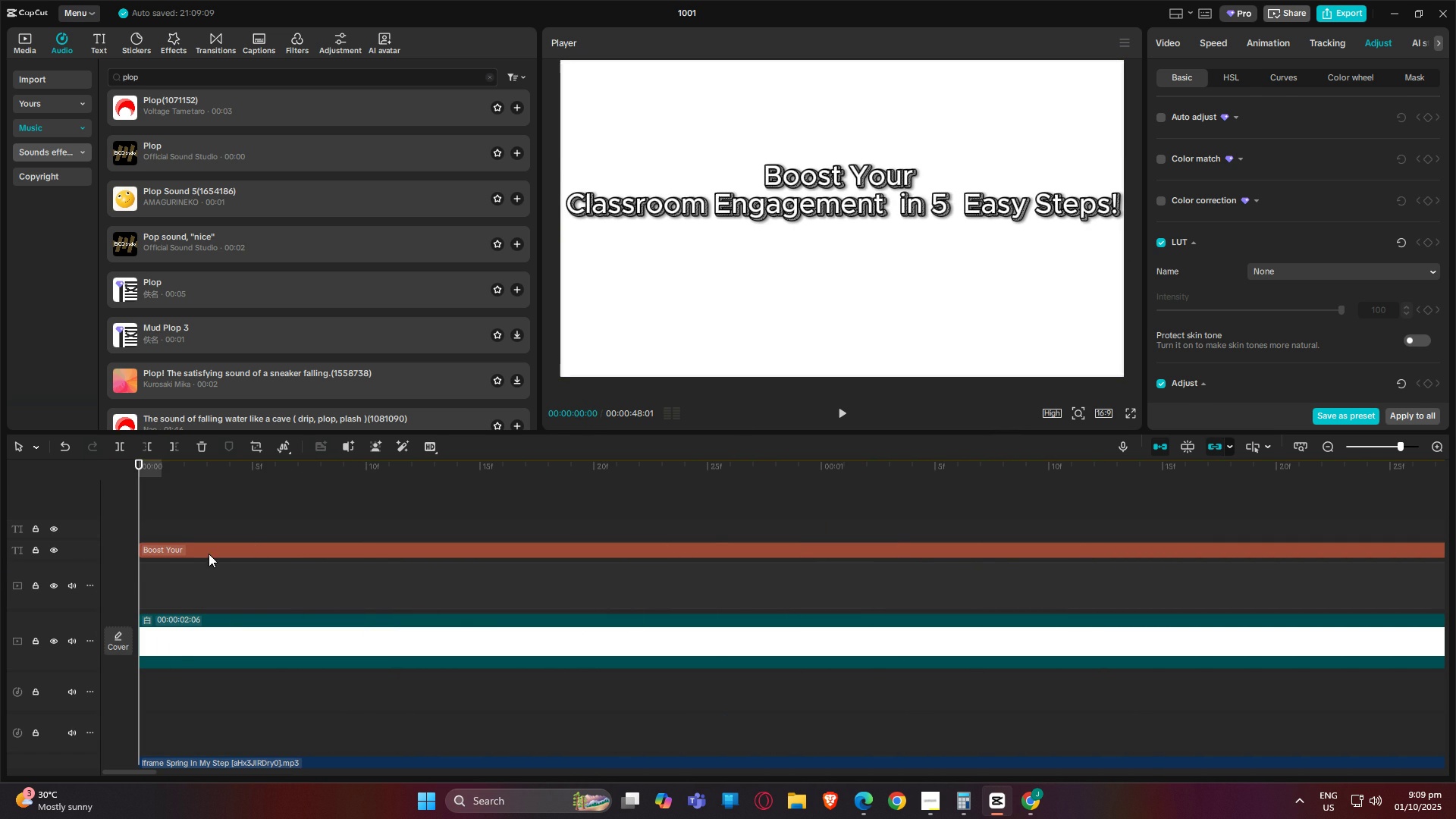 
left_click([209, 554])
 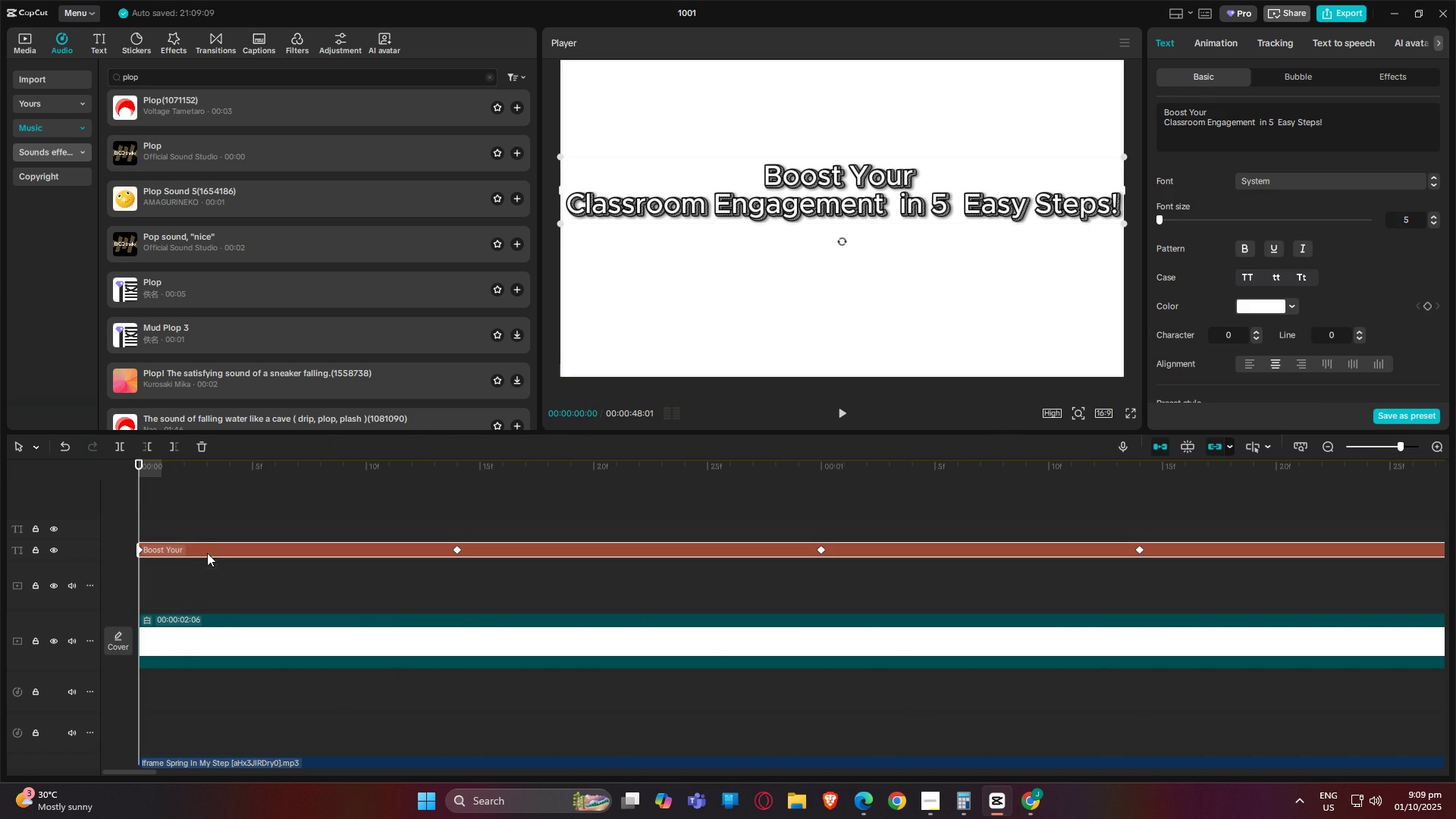 
key(Control+C)
 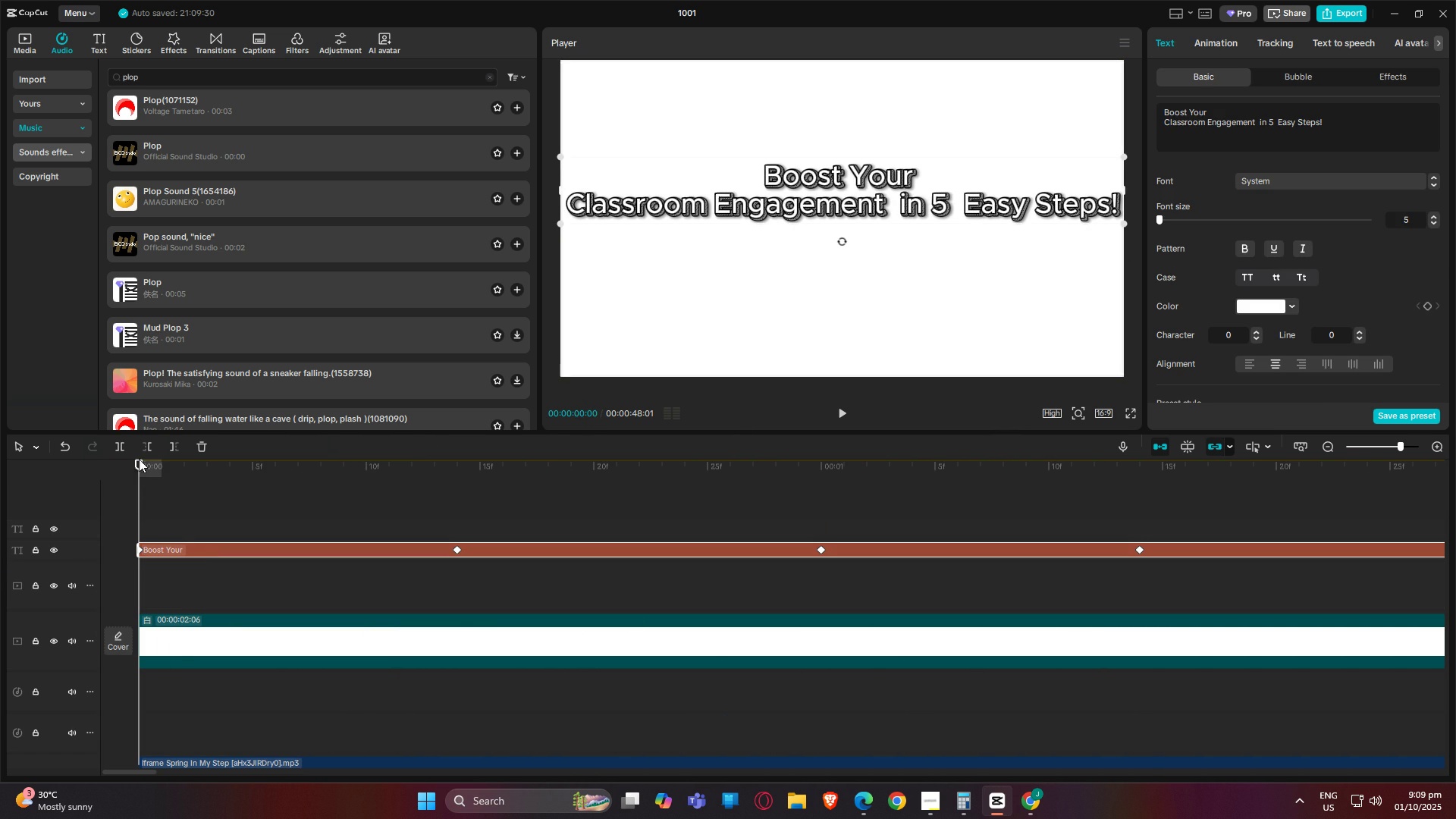 
left_click_drag(start_coordinate=[139, 458], to_coordinate=[1431, 529])
 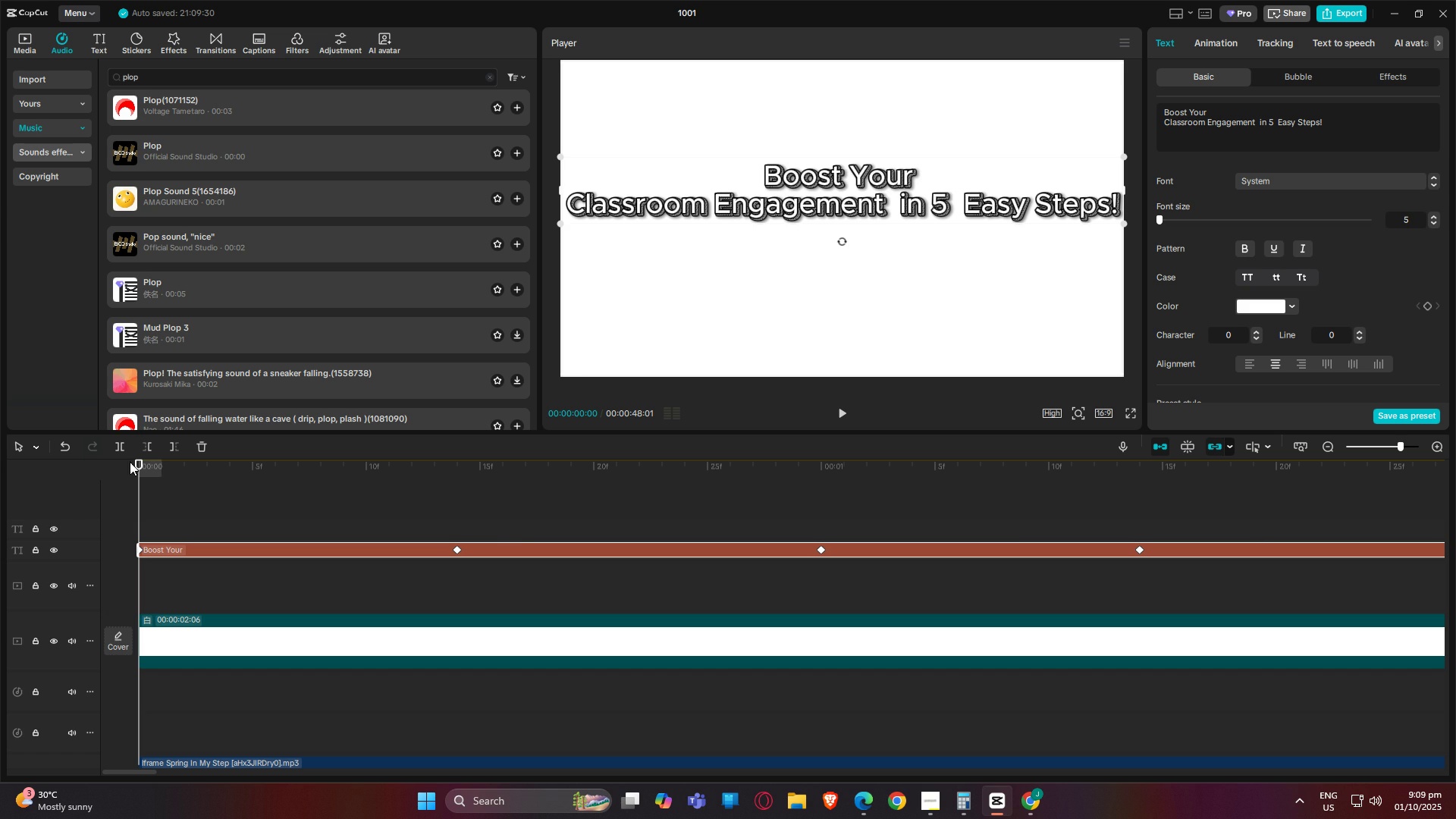 
left_click_drag(start_coordinate=[138, 462], to_coordinate=[471, 554])
 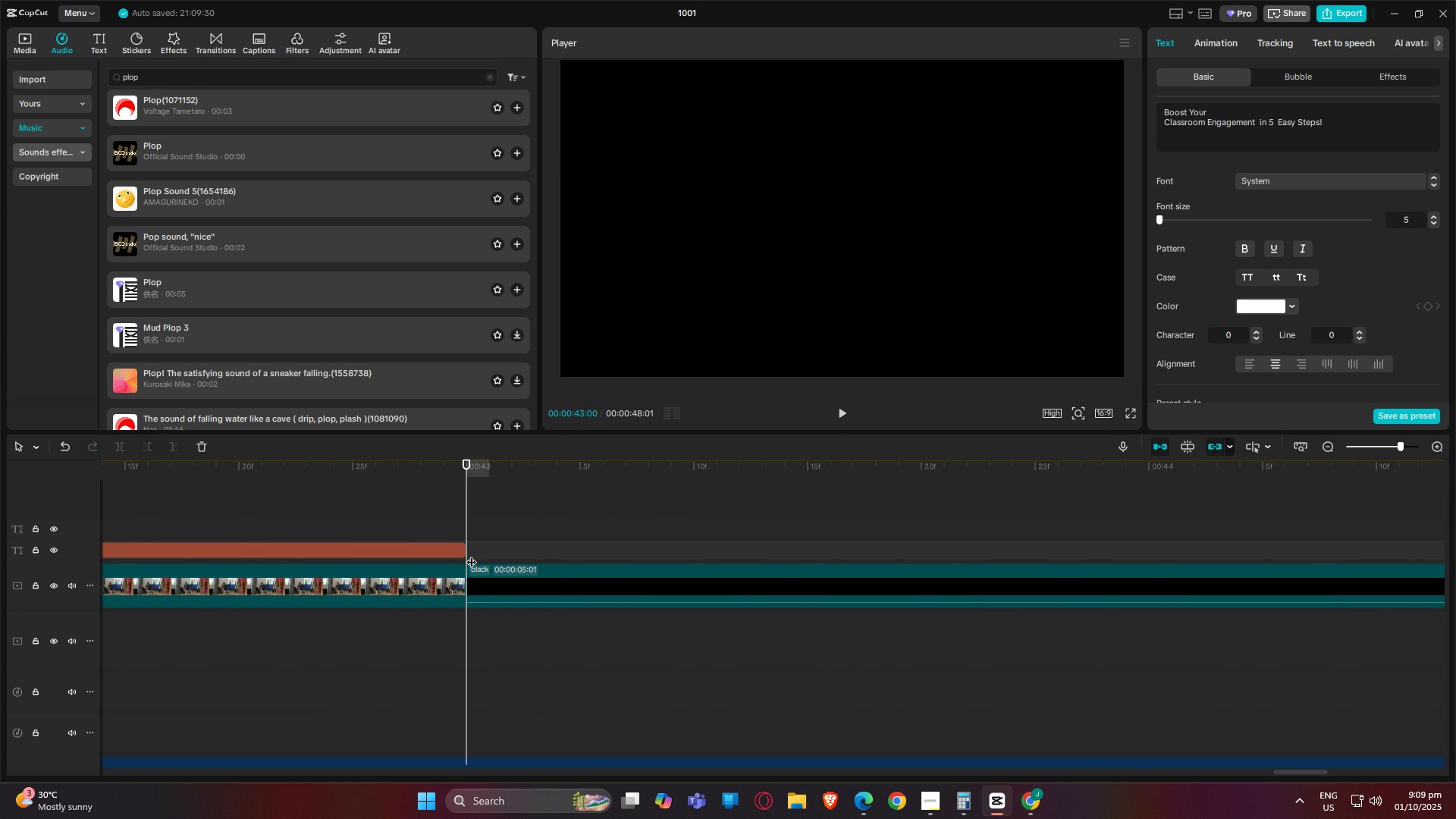 
key(Control+V)
 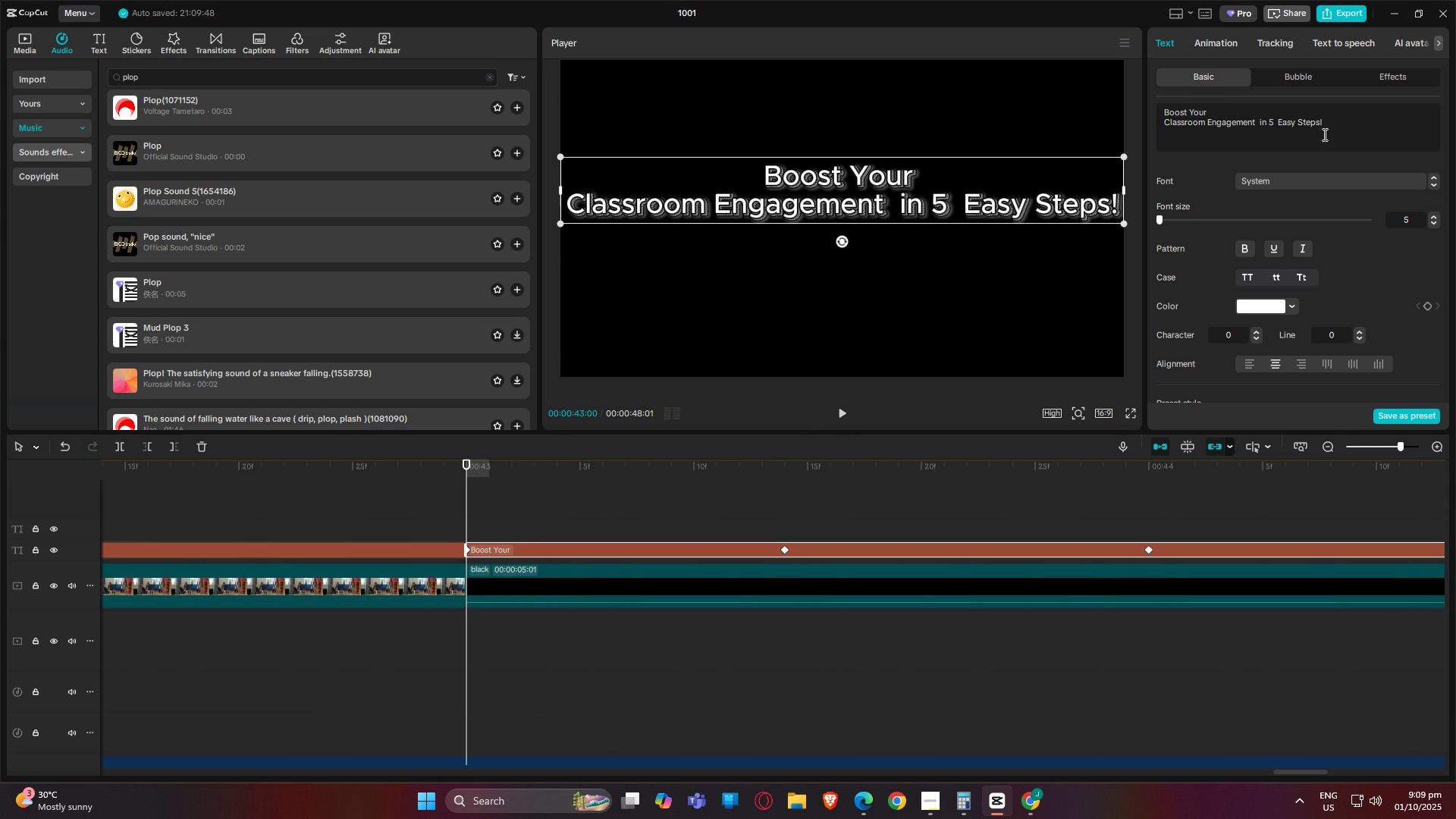 
left_click_drag(start_coordinate=[1355, 127], to_coordinate=[1045, 92])
 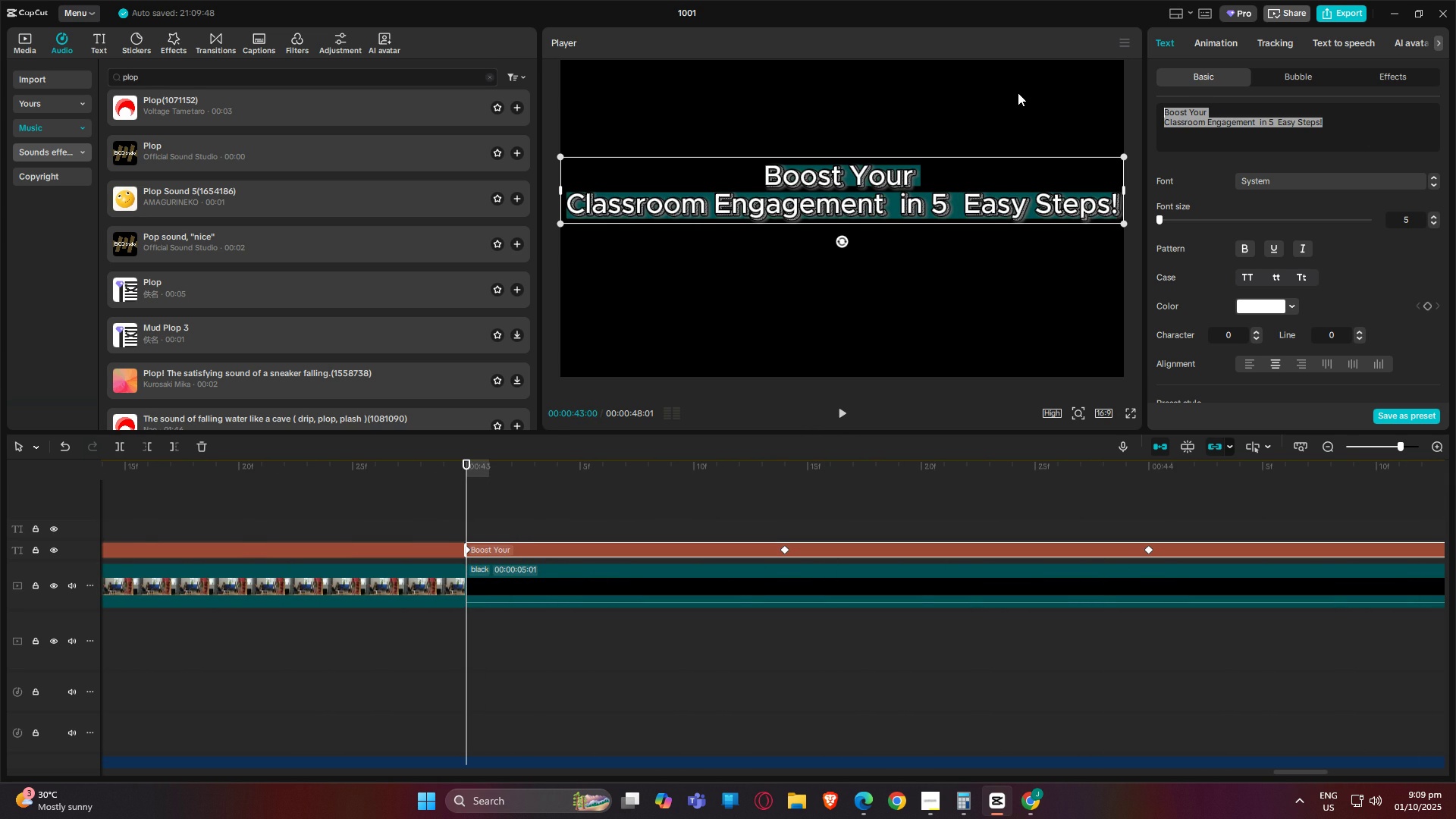 
type(Learn  More at  P)
key(Backspace)
type(@Insert   he)
key(Backspace)
key(Backspace)
key(Backspace)
key(Backspace)
key(Backspace)
type(here)
 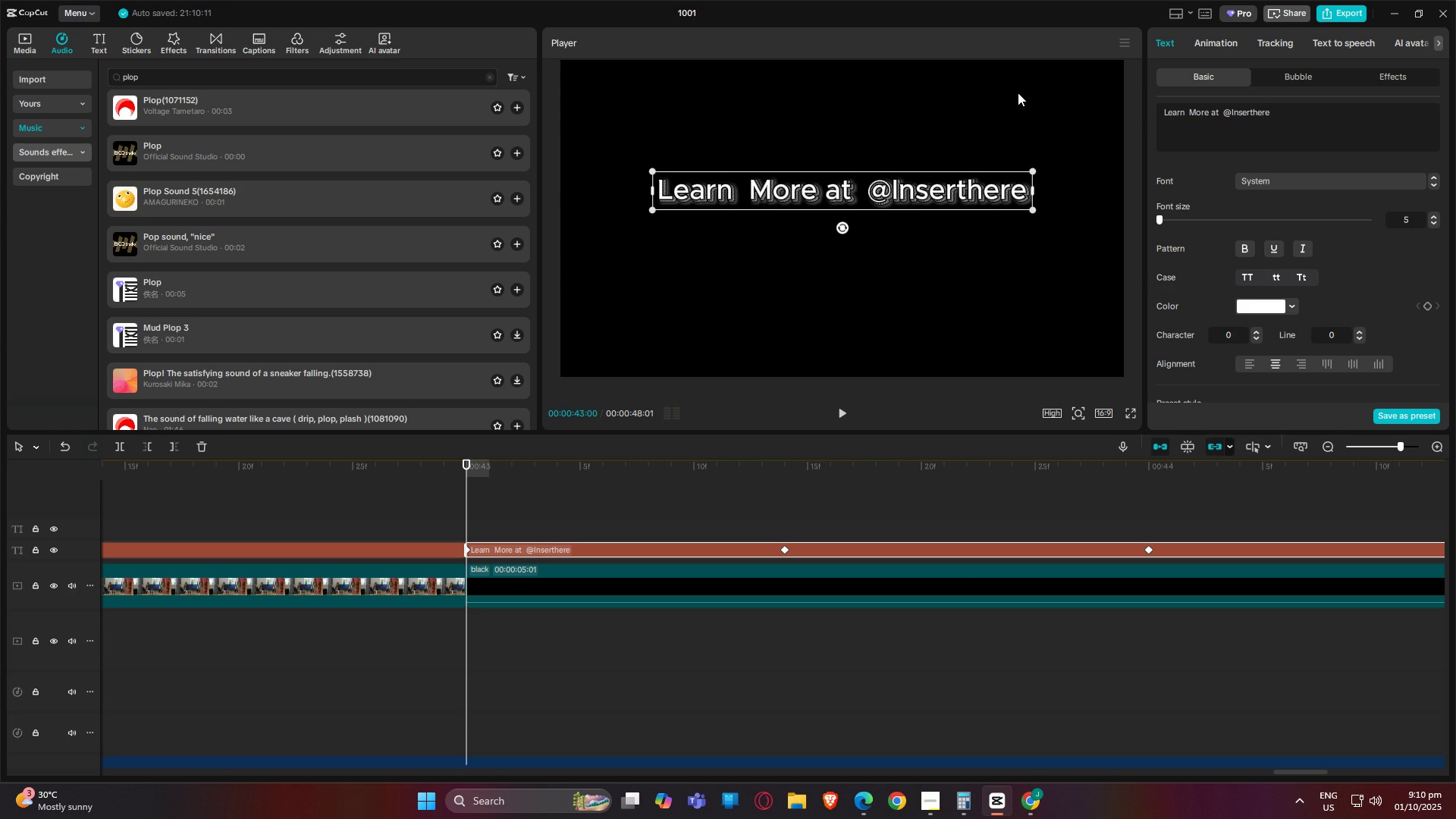 
left_click([969, 256])
 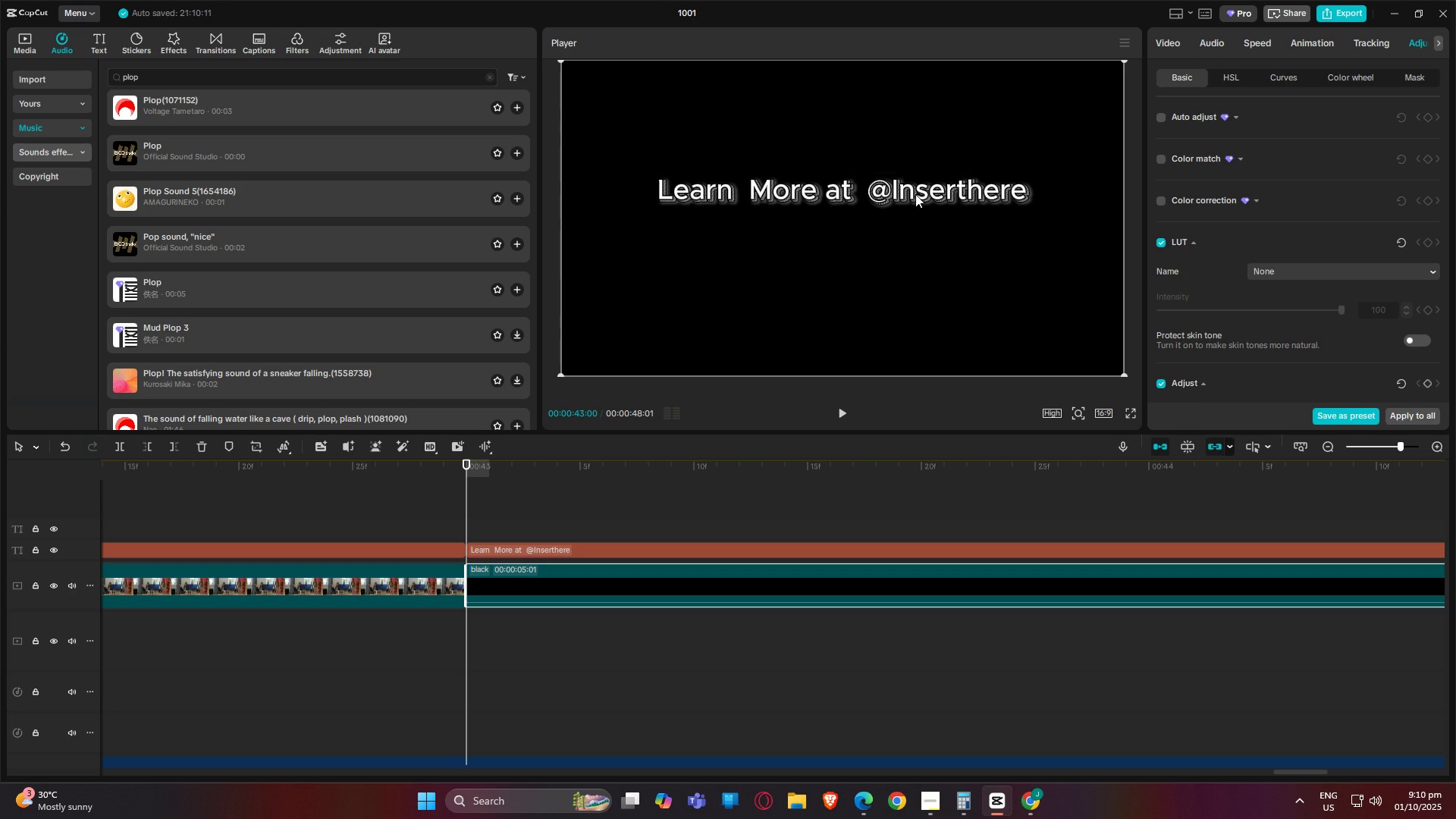 
left_click([915, 194])
 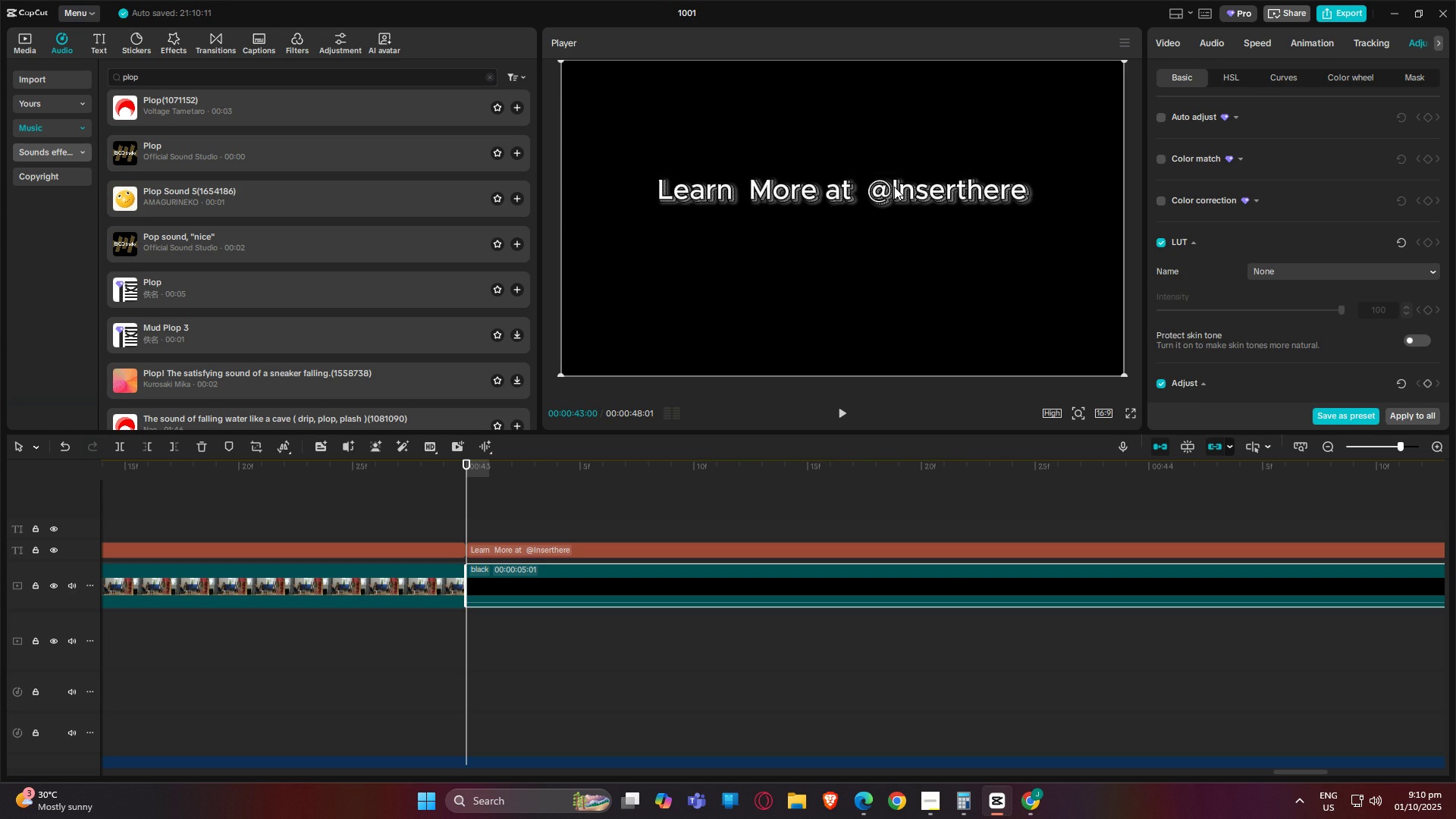 
left_click([894, 187])
 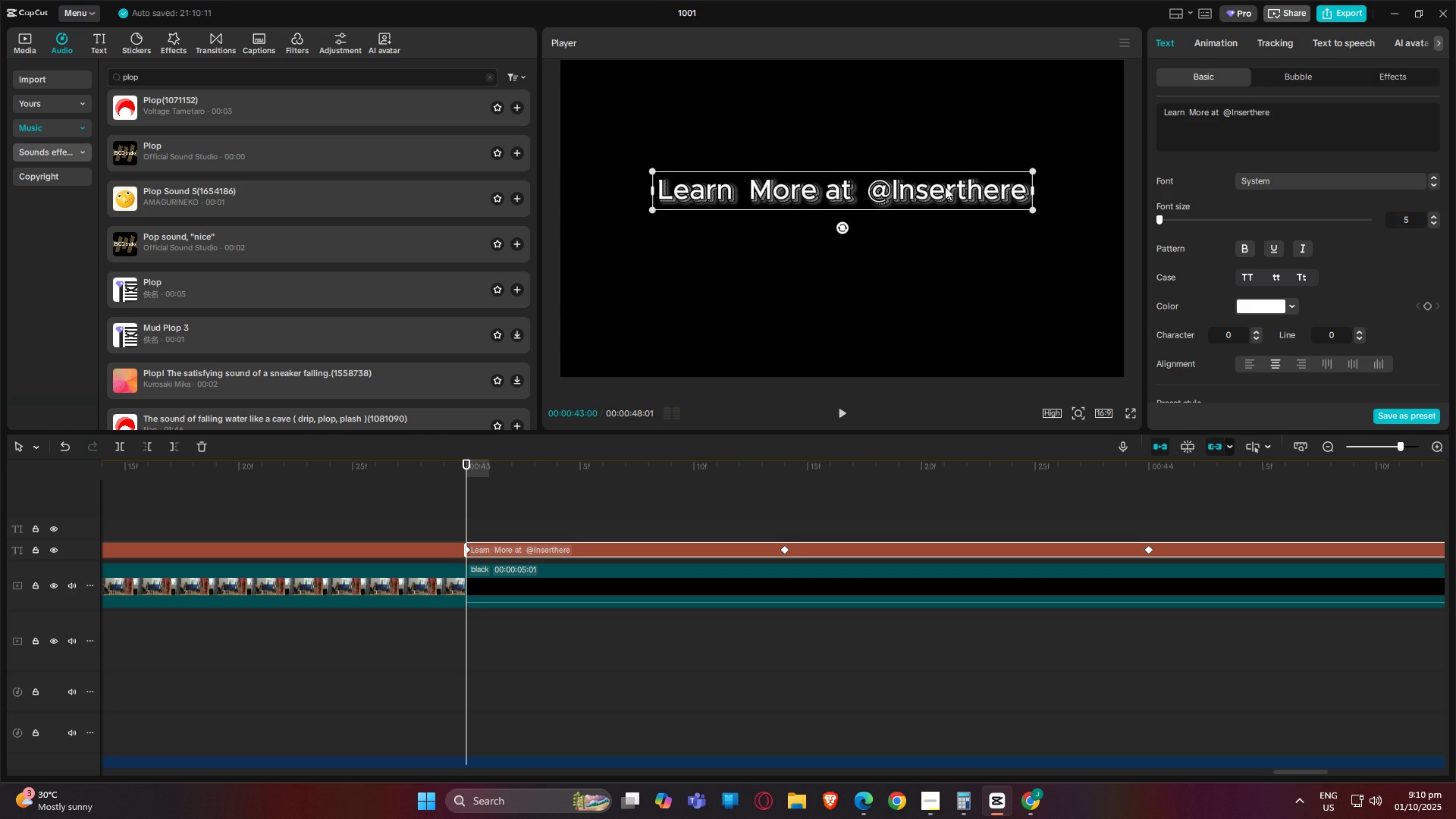 
left_click_drag(start_coordinate=[933, 184], to_coordinate=[934, 199])
 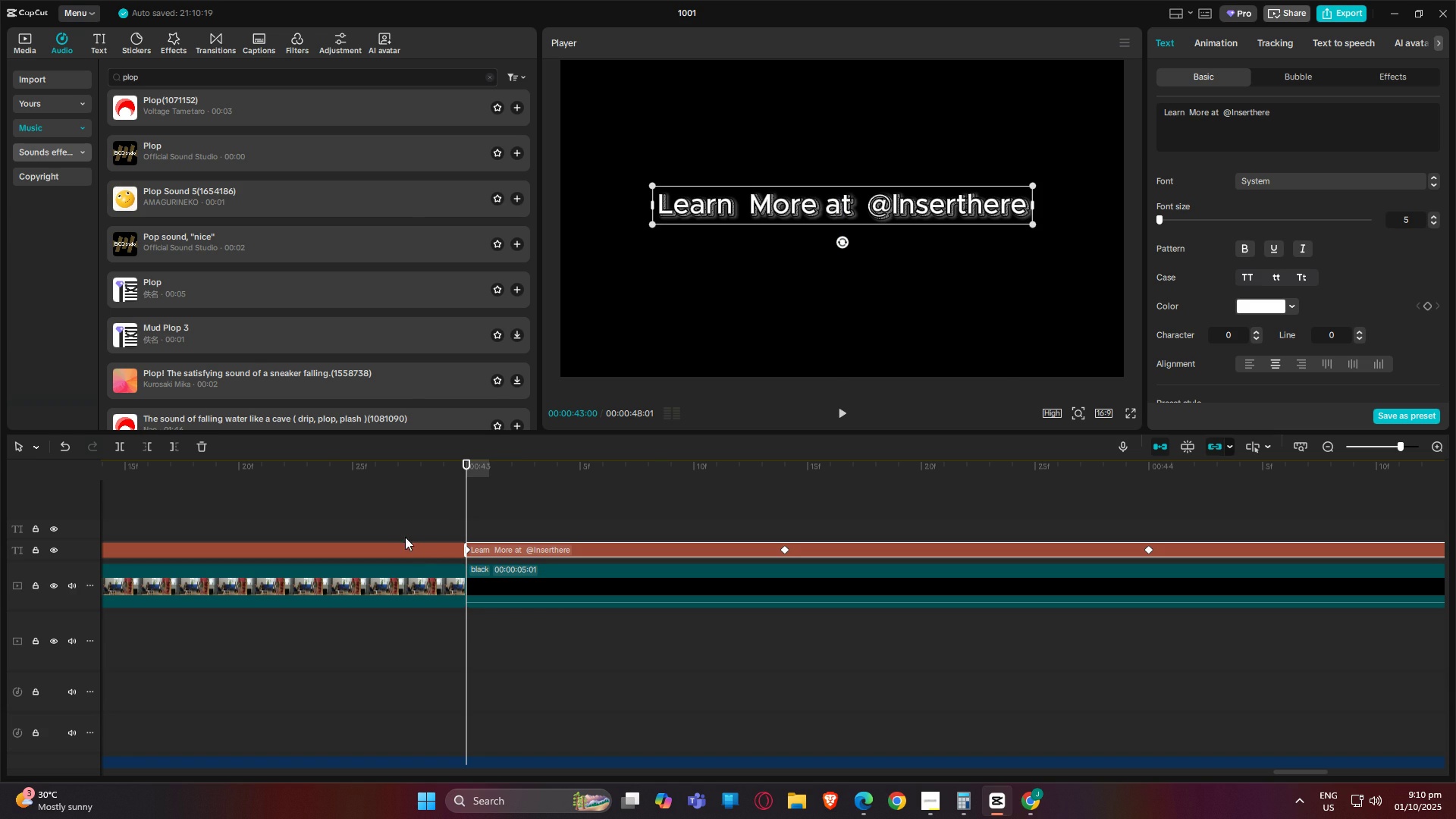 
left_click_drag(start_coordinate=[469, 466], to_coordinate=[457, 466])
 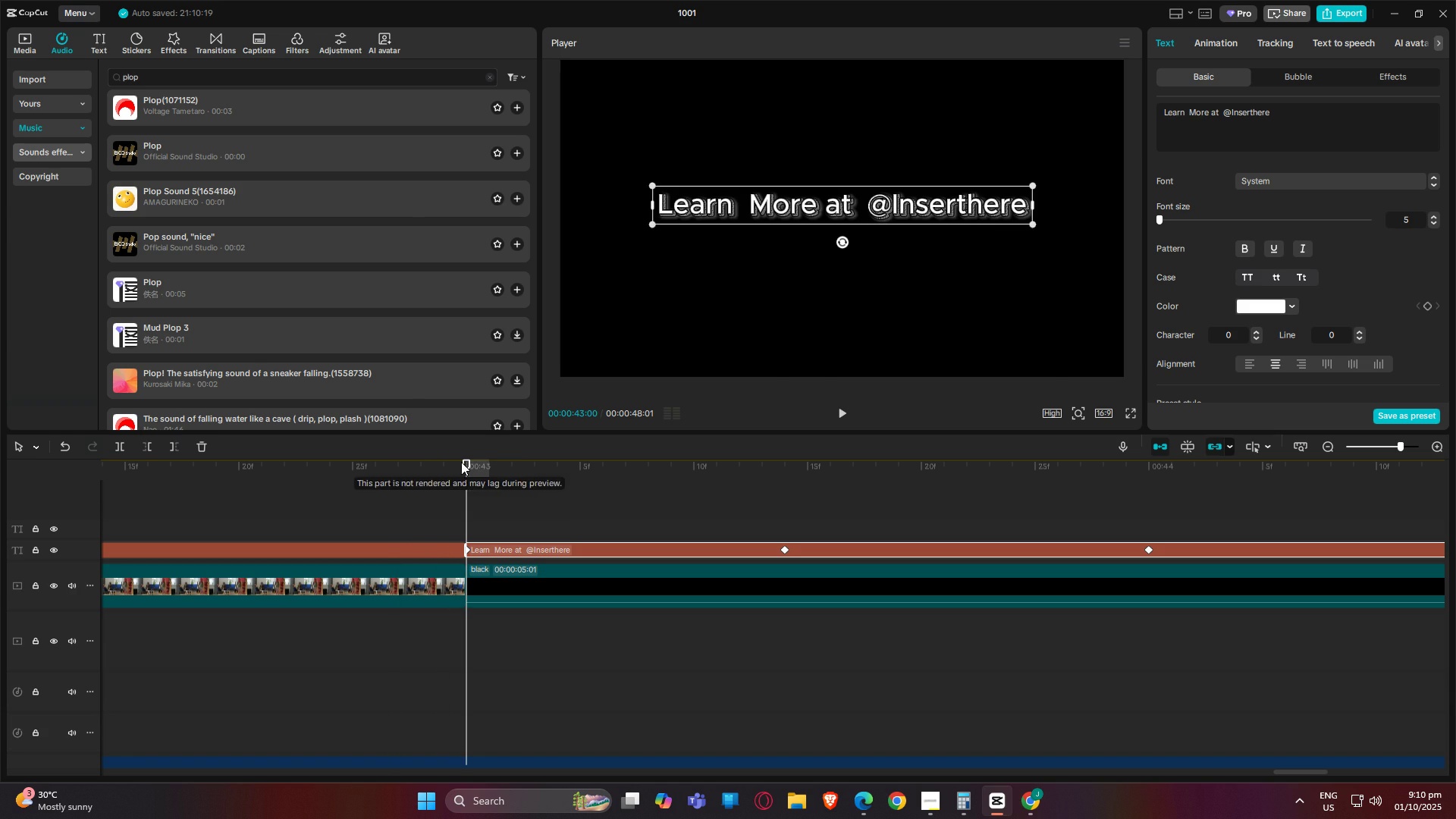 
left_click_drag(start_coordinate=[471, 463], to_coordinate=[442, 463])
 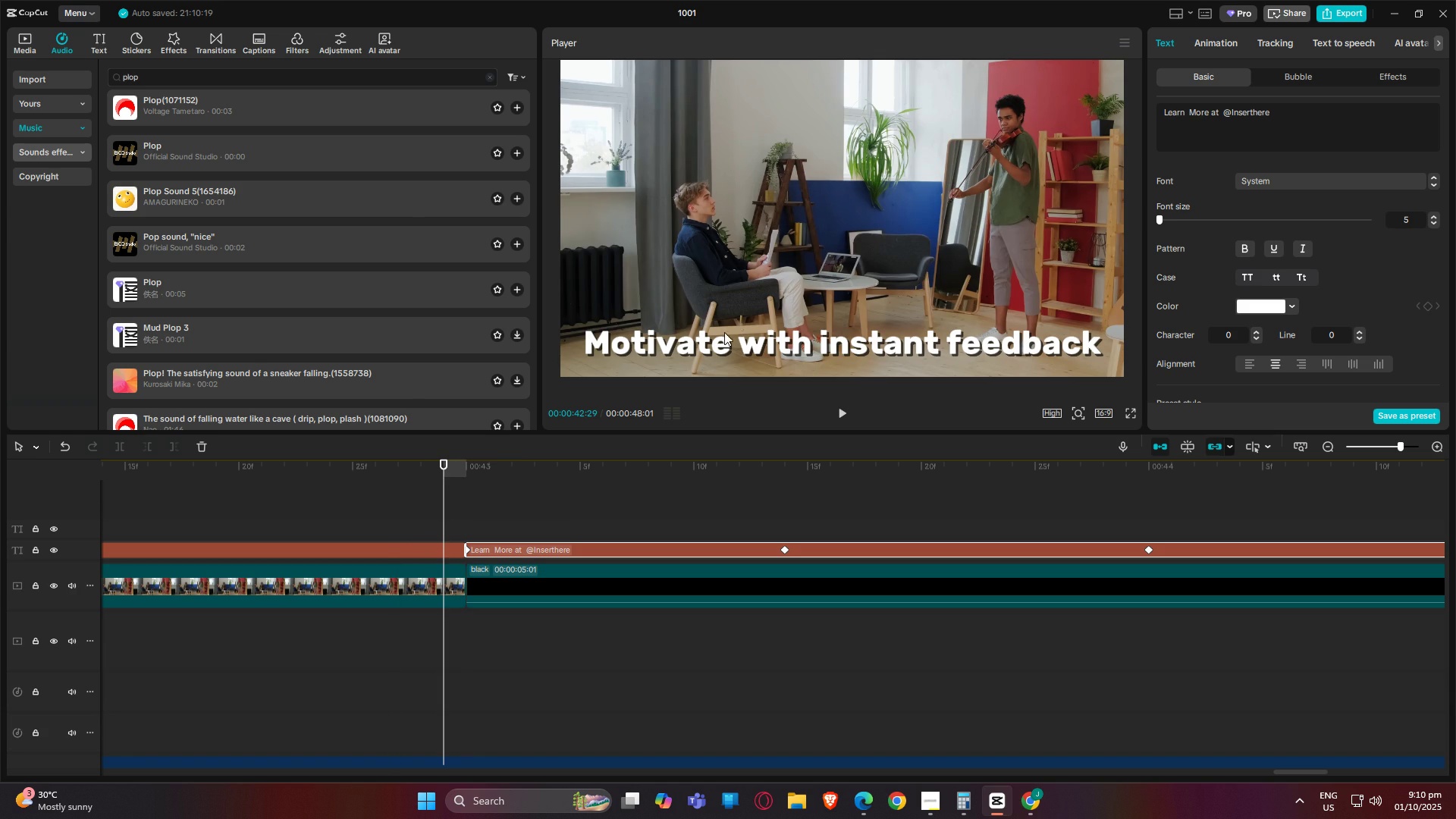 
left_click([726, 338])
 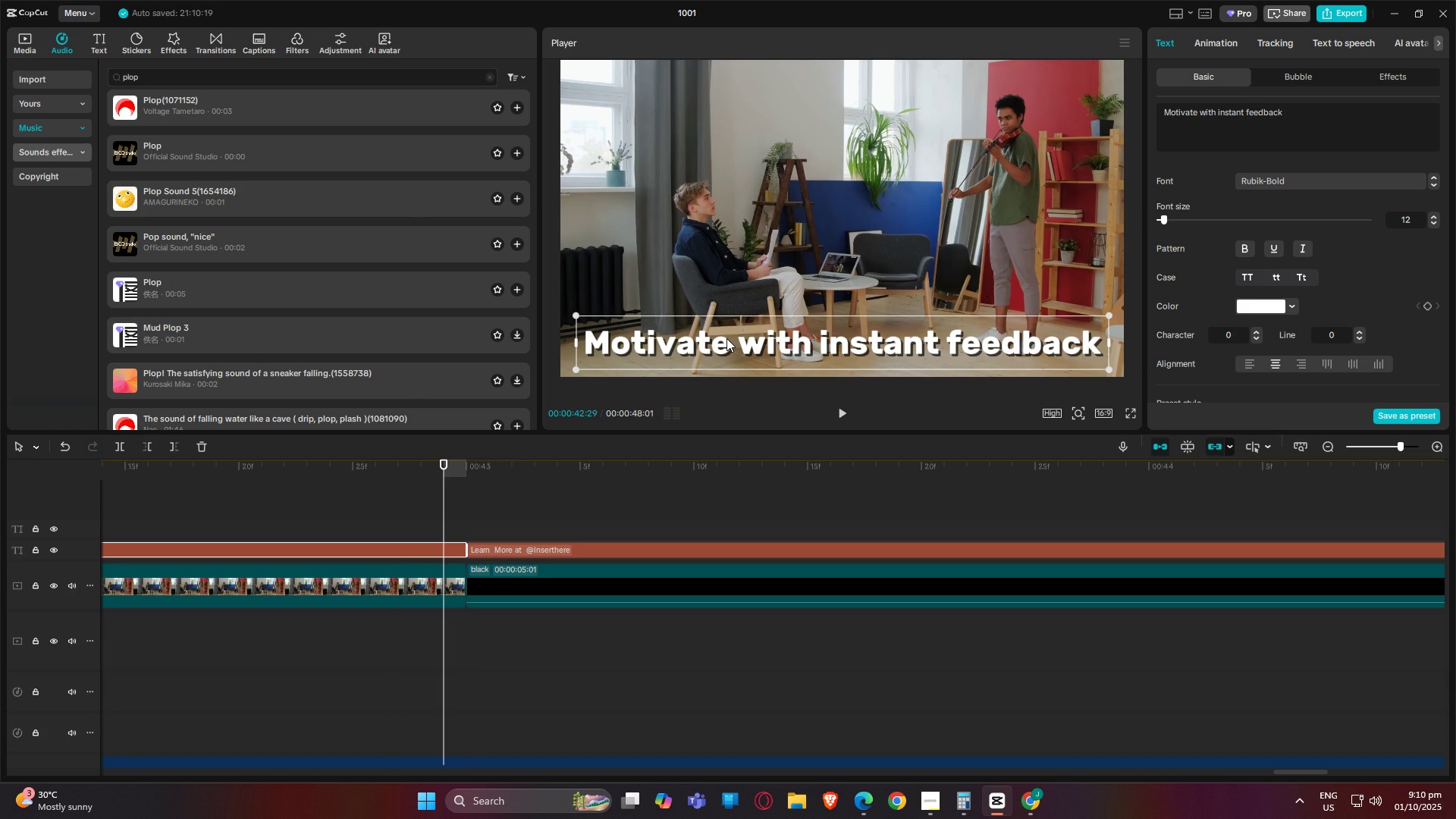 
key(Control+C)
 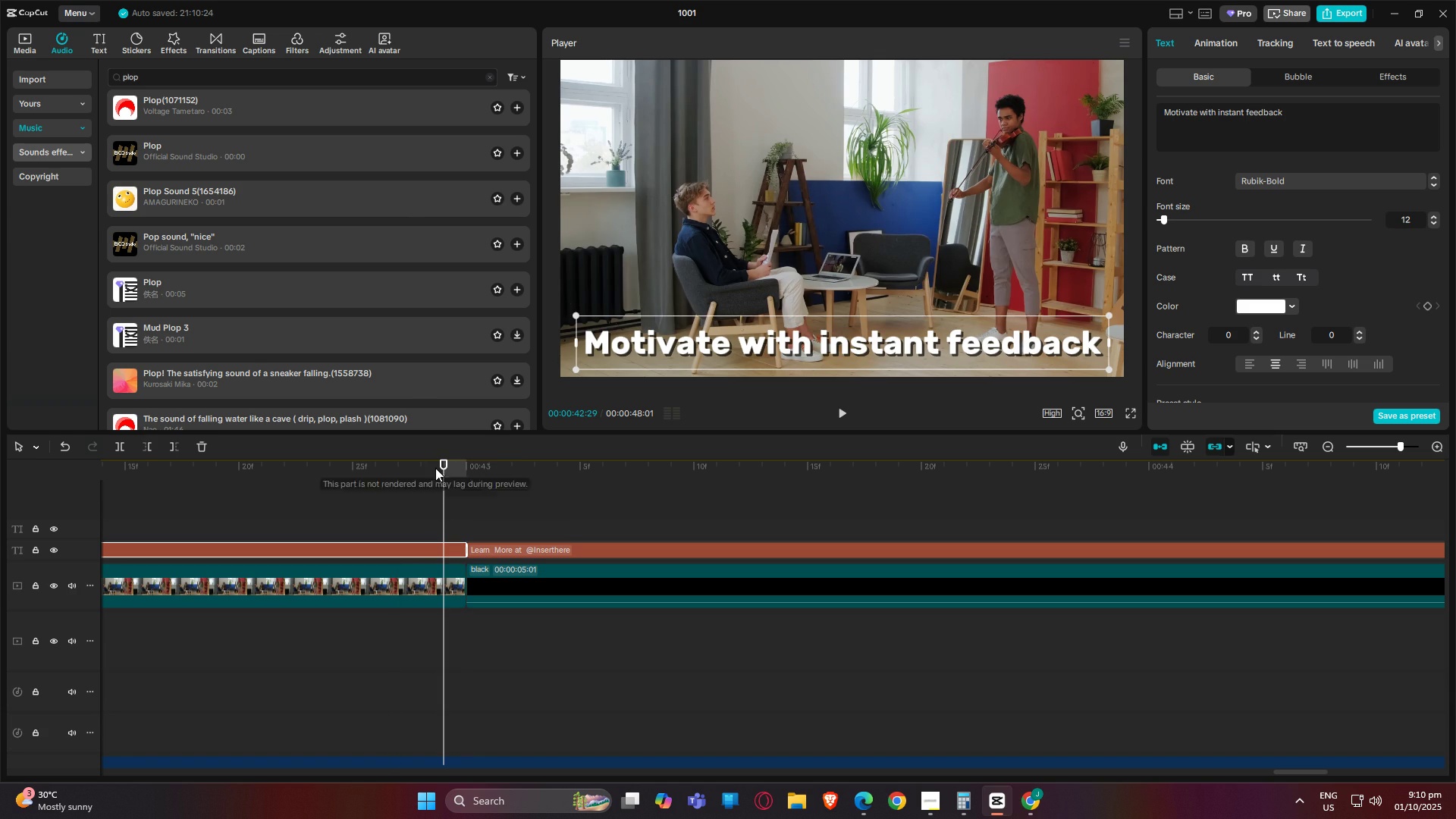 
left_click_drag(start_coordinate=[444, 466], to_coordinate=[488, 466])
 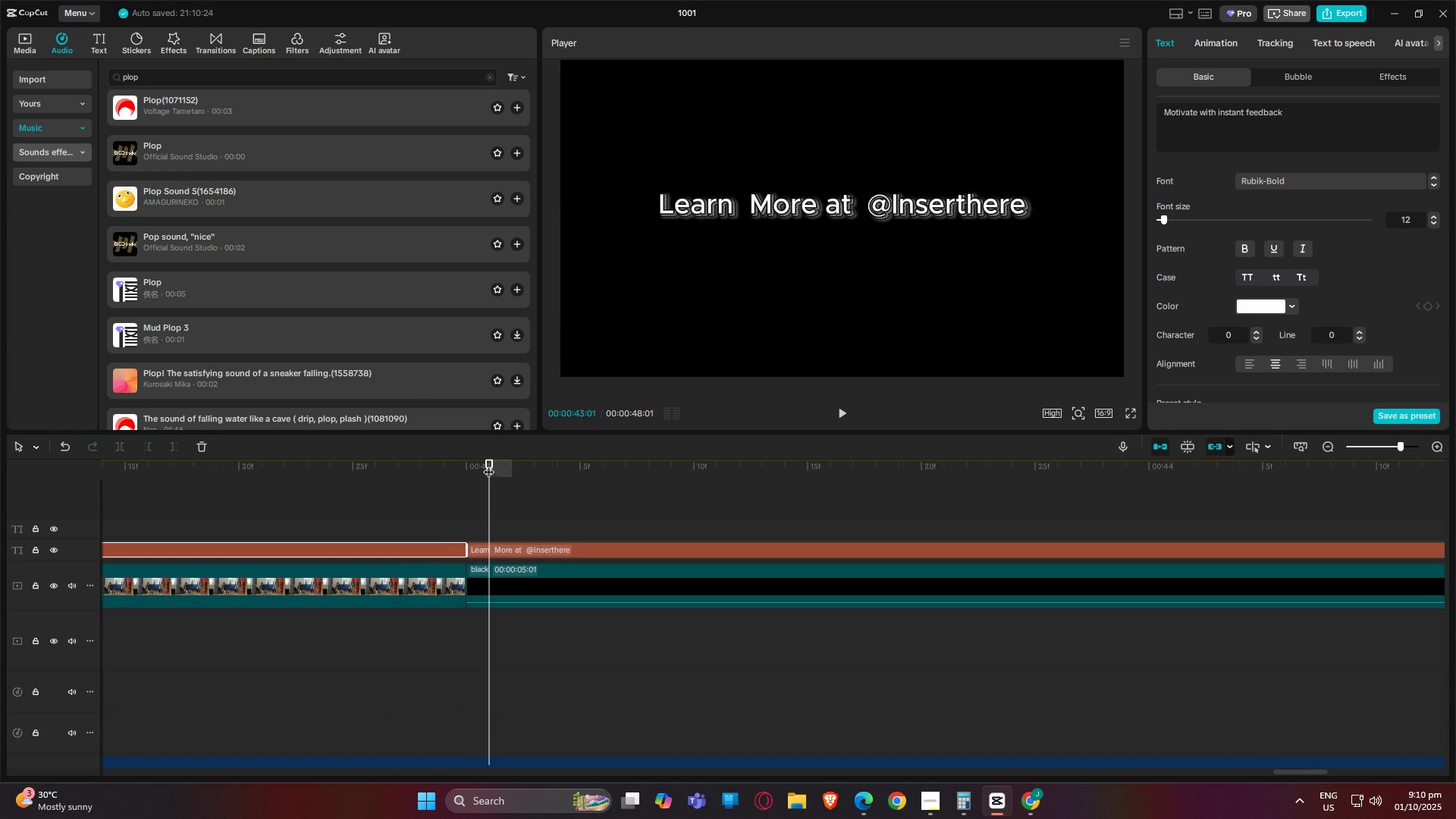 
key(Control+V)
 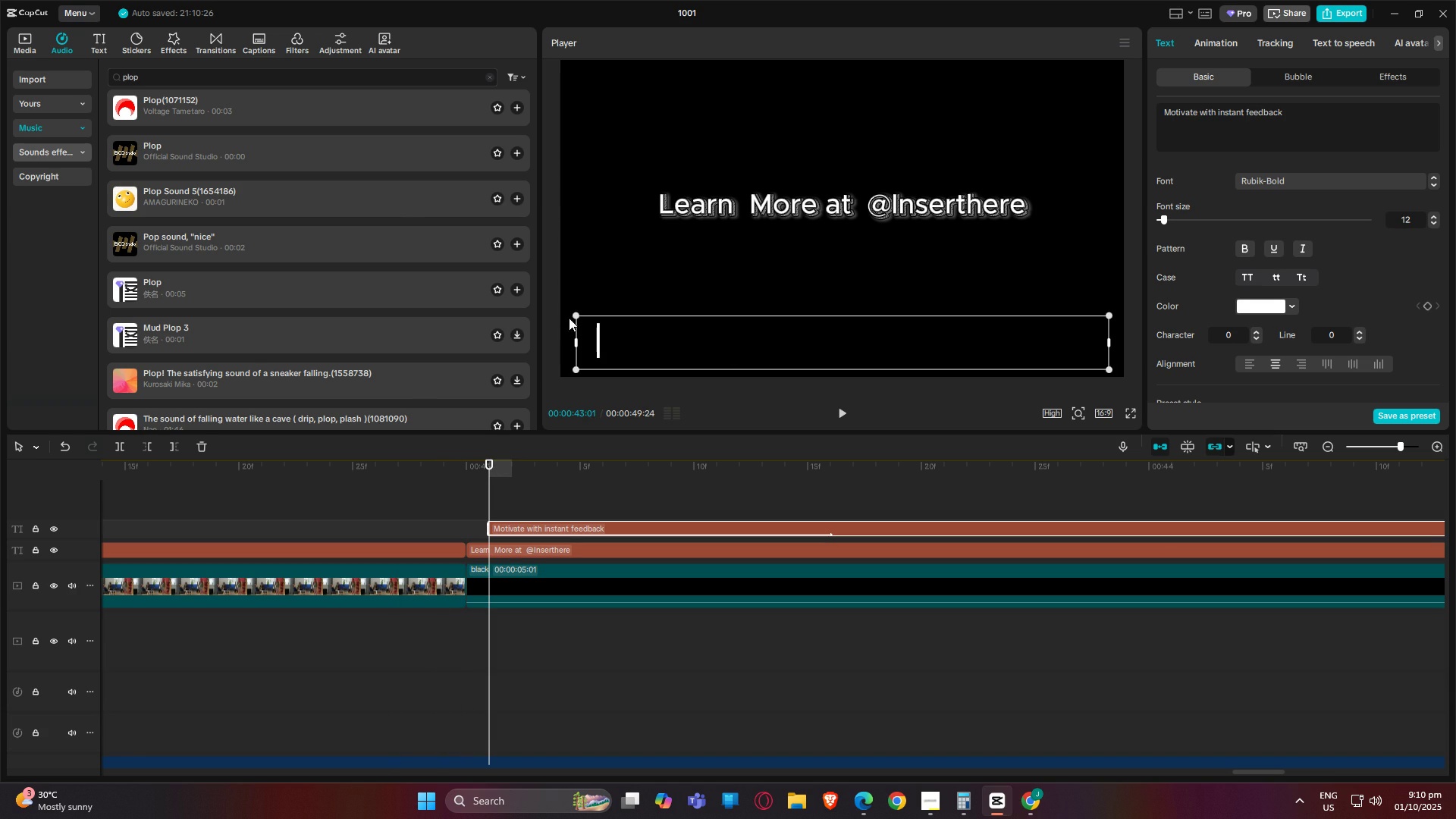 
left_click_drag(start_coordinate=[572, 316], to_coordinate=[673, 356])
 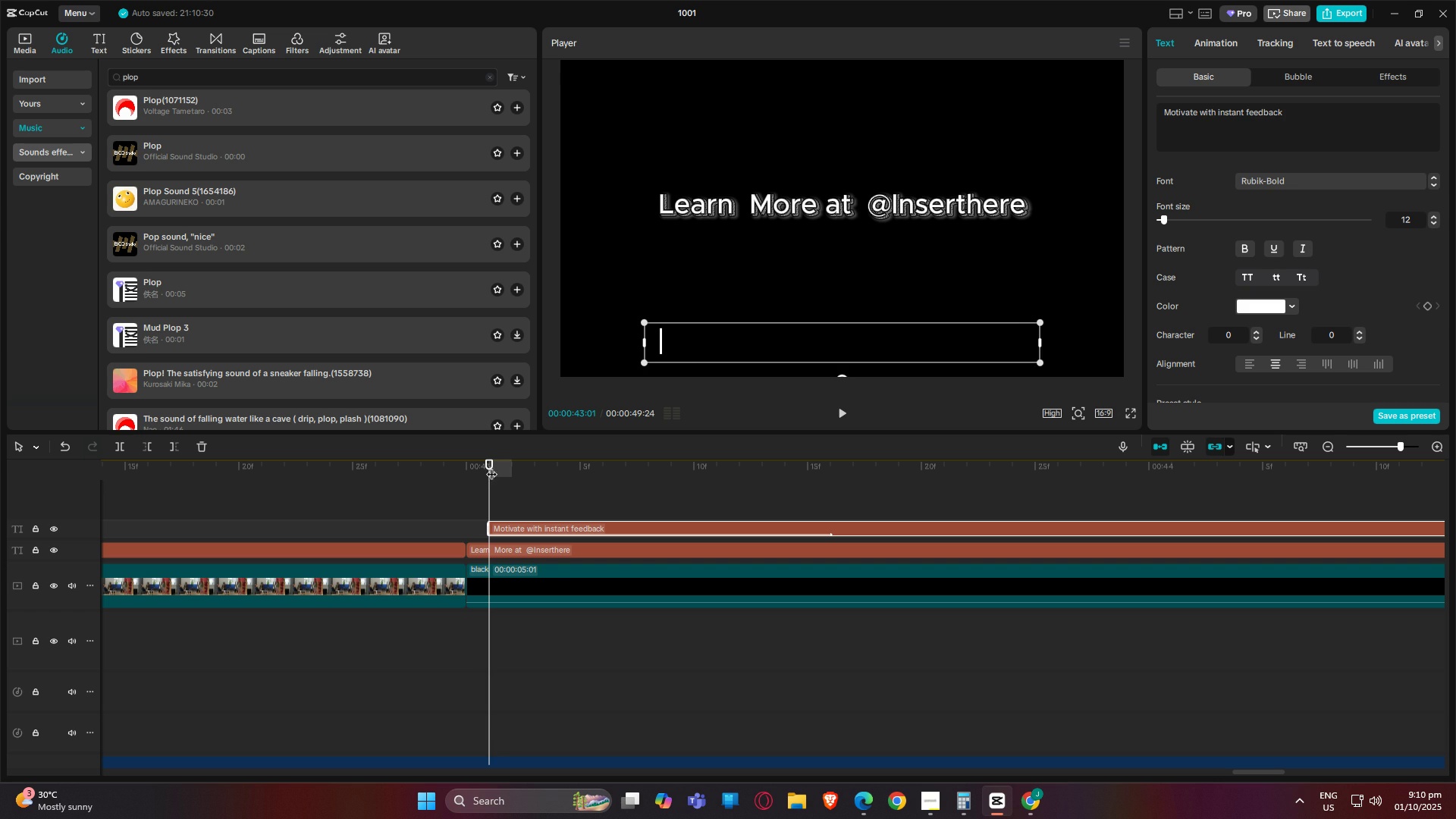 
left_click_drag(start_coordinate=[490, 466], to_coordinate=[472, 462])
 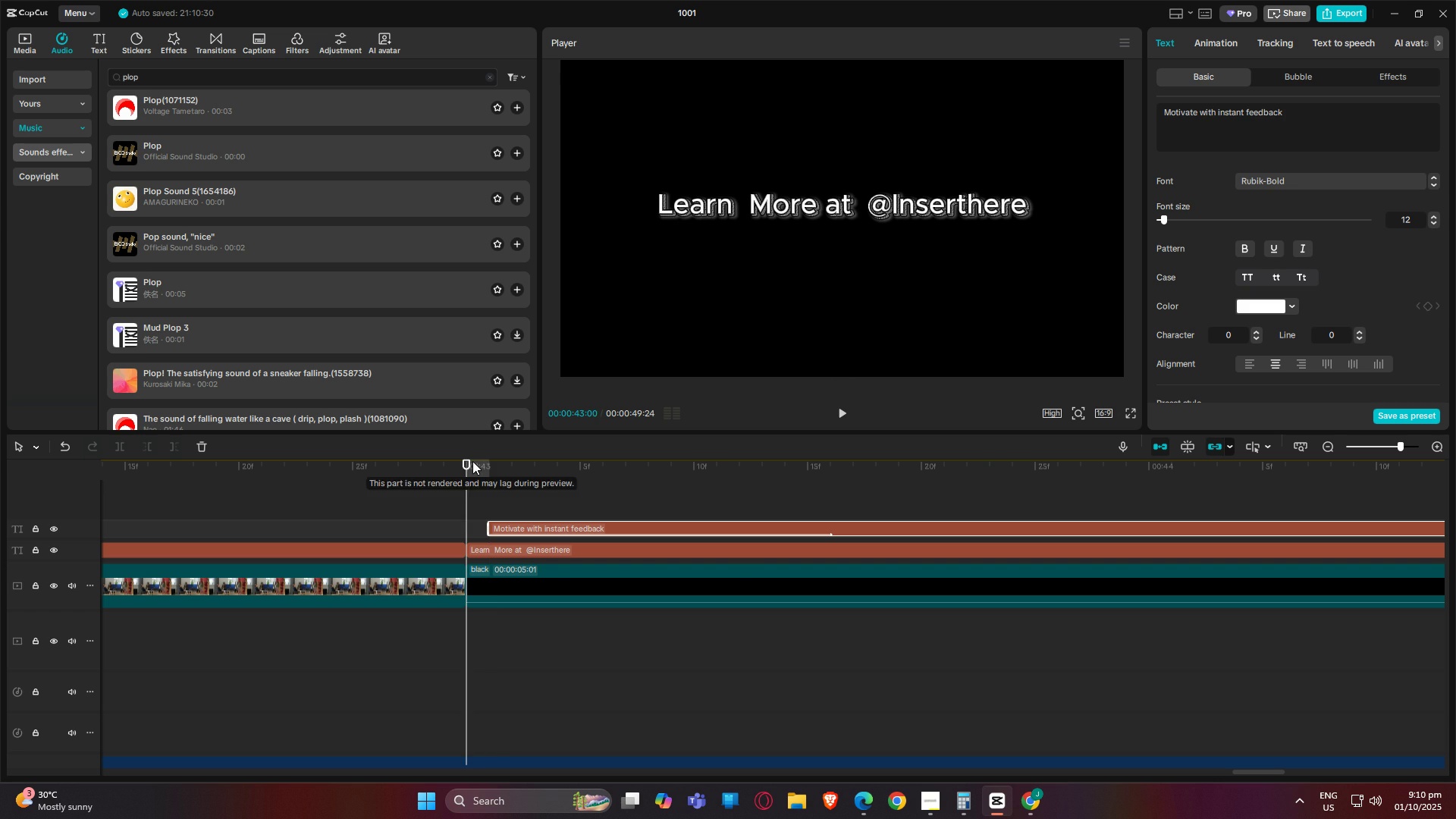 
key(Space)
 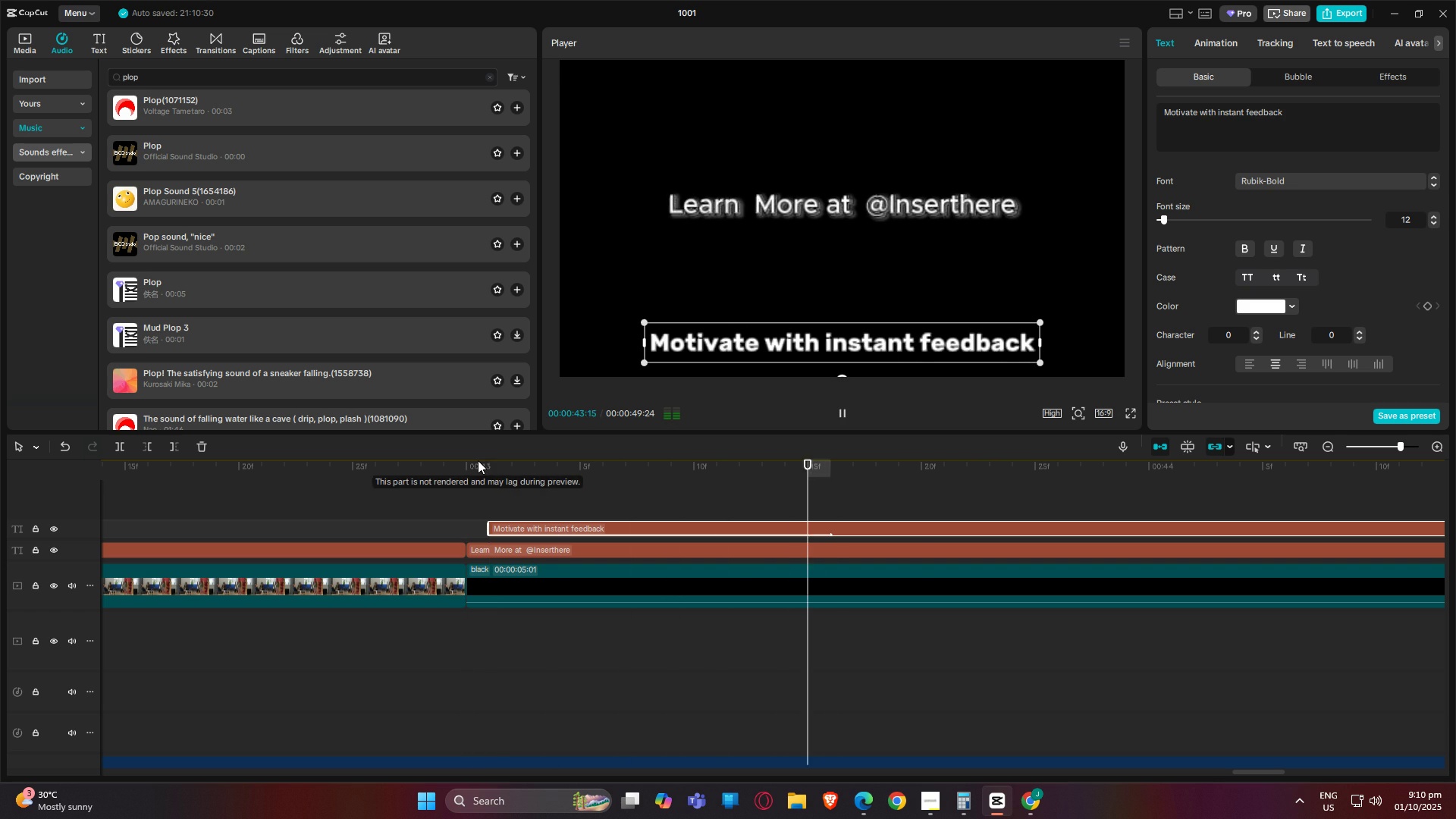 
key(Space)
 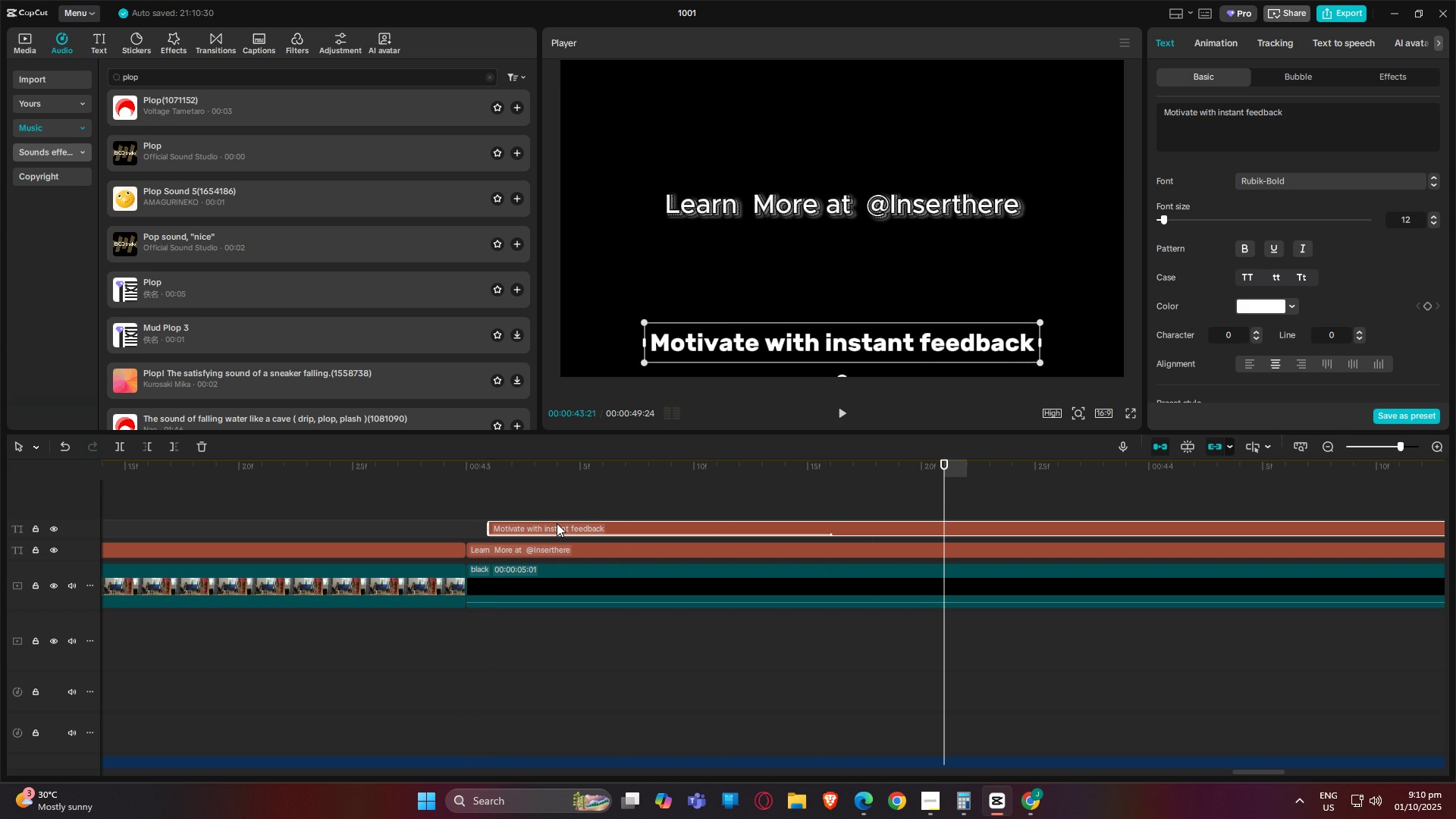 
left_click([557, 523])
 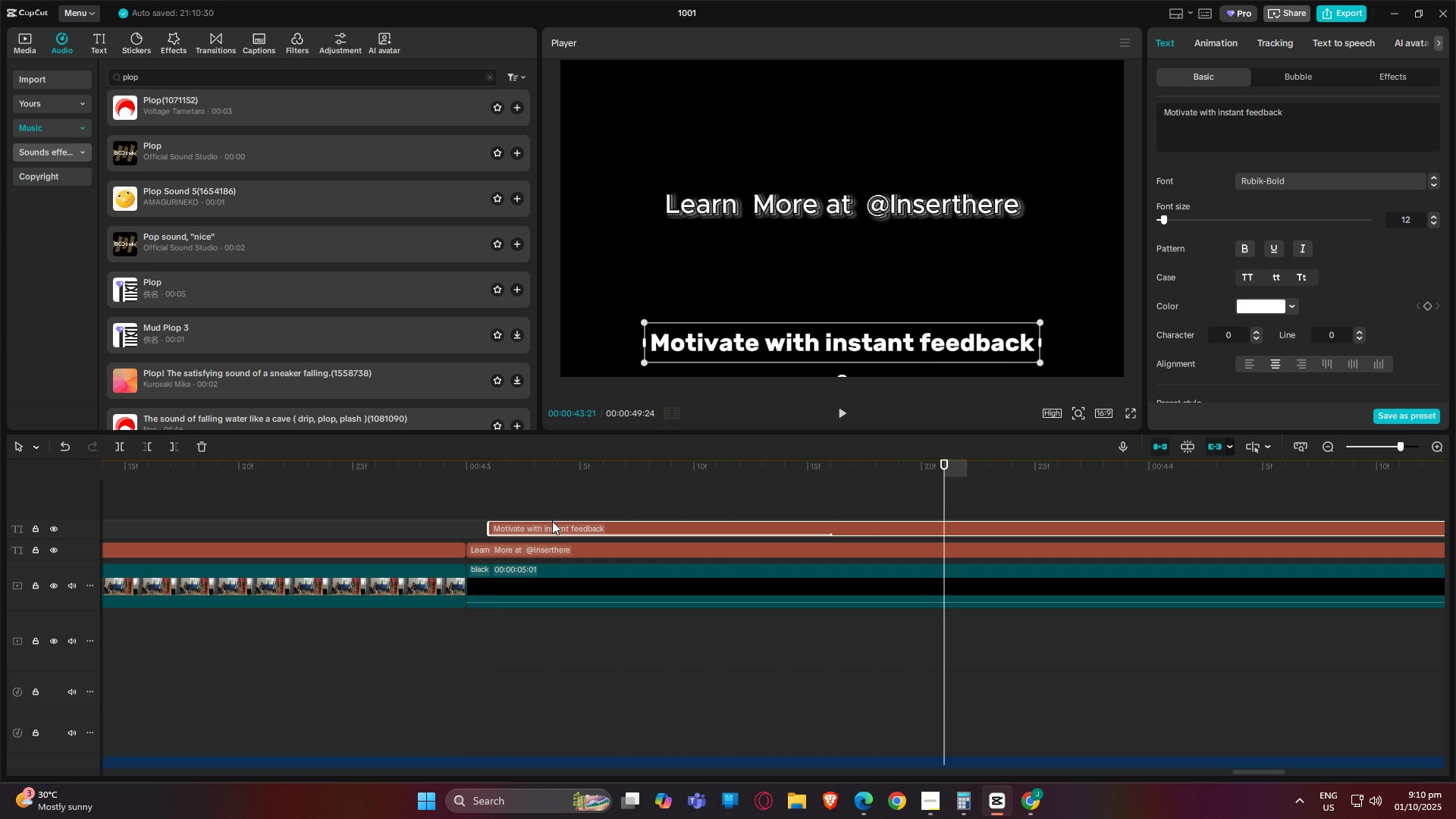 
type(TTry The)
key(Backspace)
key(Backspace)
key(Backspace)
key(Backspace)
type(th)
key(Backspace)
key(Backspace)
type( these  str)
key(Backspace)
key(Backspace)
key(Backspace)
key(Backspace)
key(Backspace)
type(sr)
key(Backspace)
key(Backspace)
type( strater)
key(Backspace)
type(gies  t)
key(Backspace)
key(Backspace)
type(today!)
 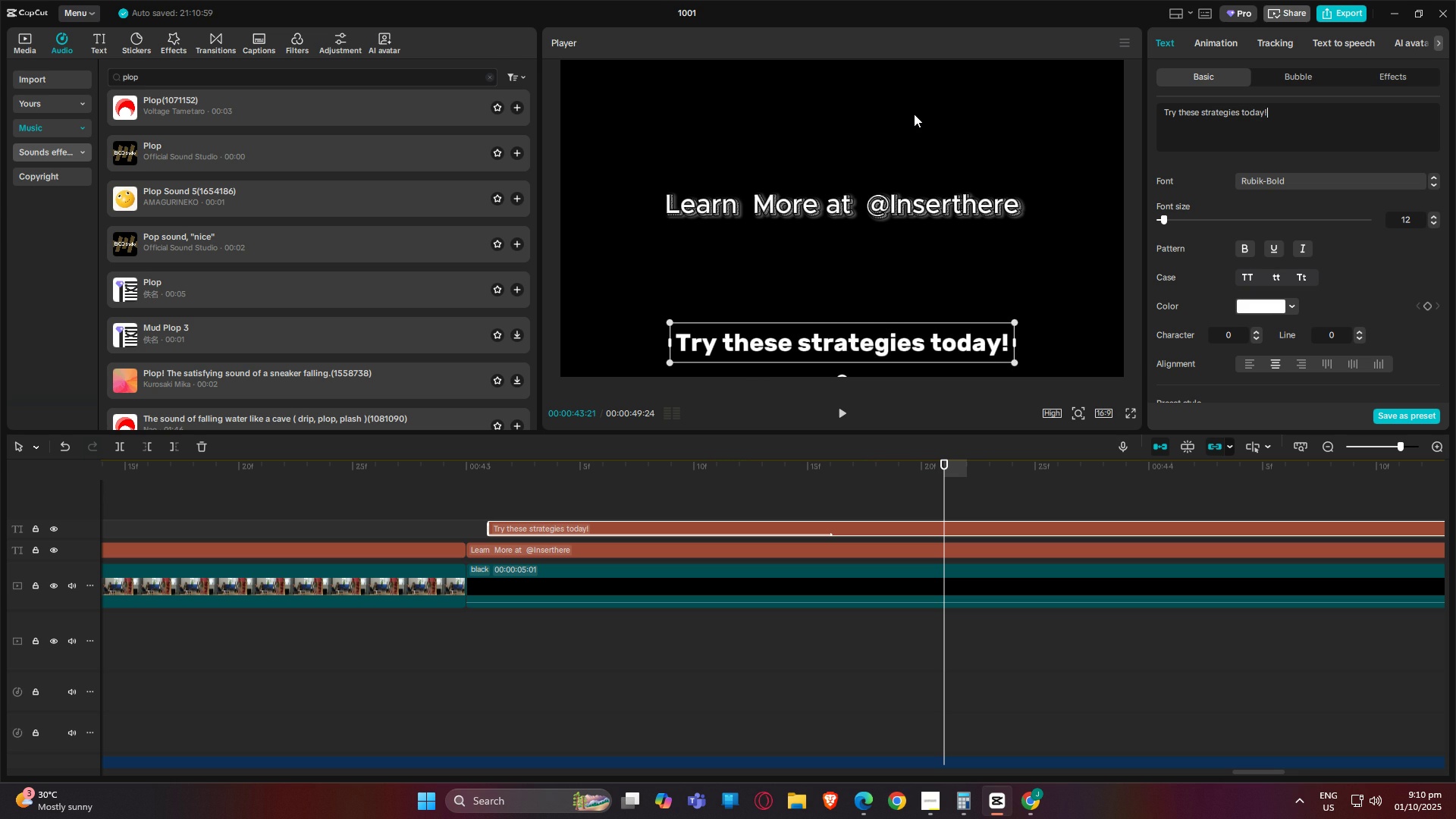 
left_click_drag(start_coordinate=[1311, 112], to_coordinate=[906, 112])
 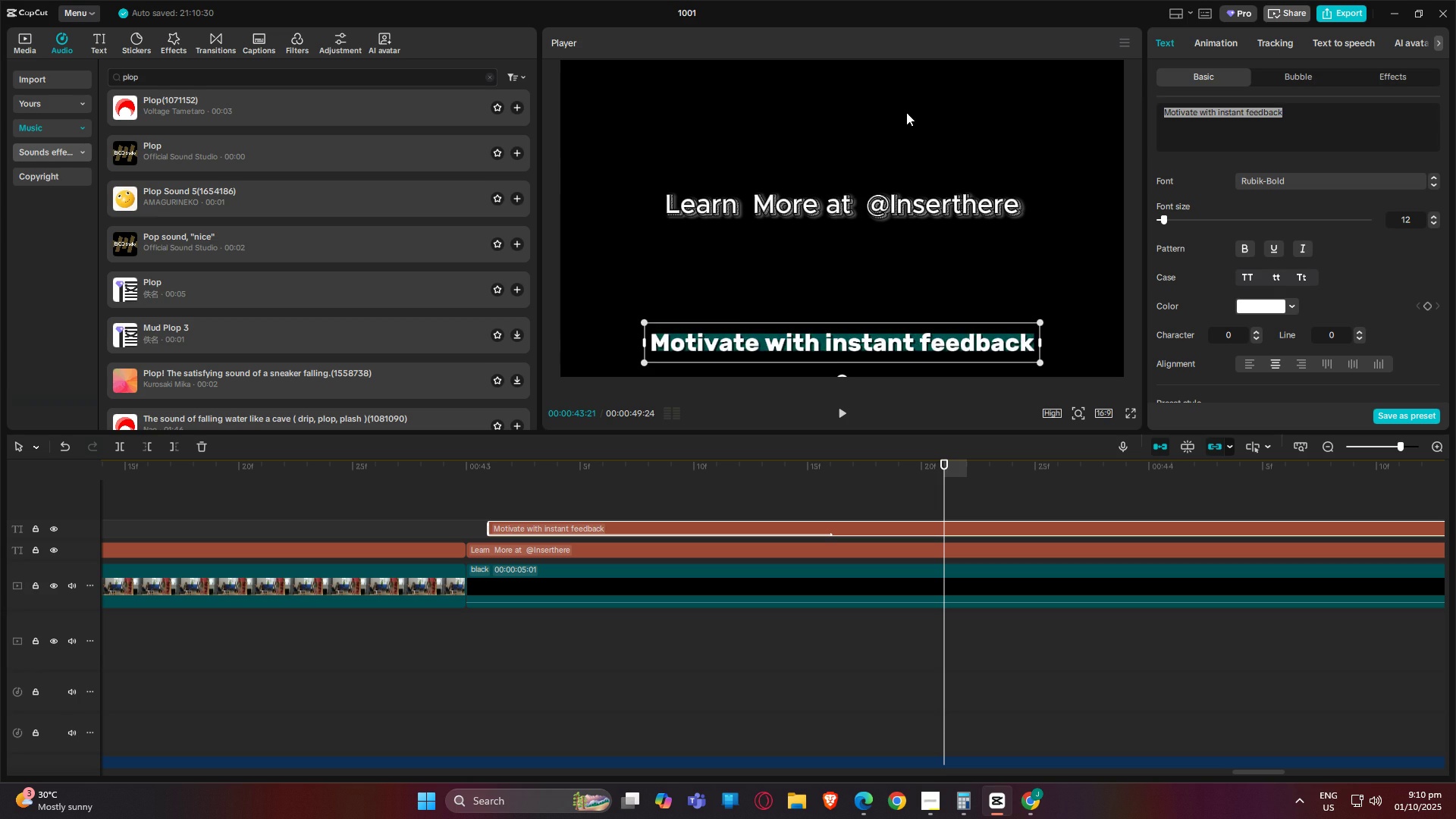 
left_click_drag(start_coordinate=[1015, 320], to_coordinate=[996, 324])
 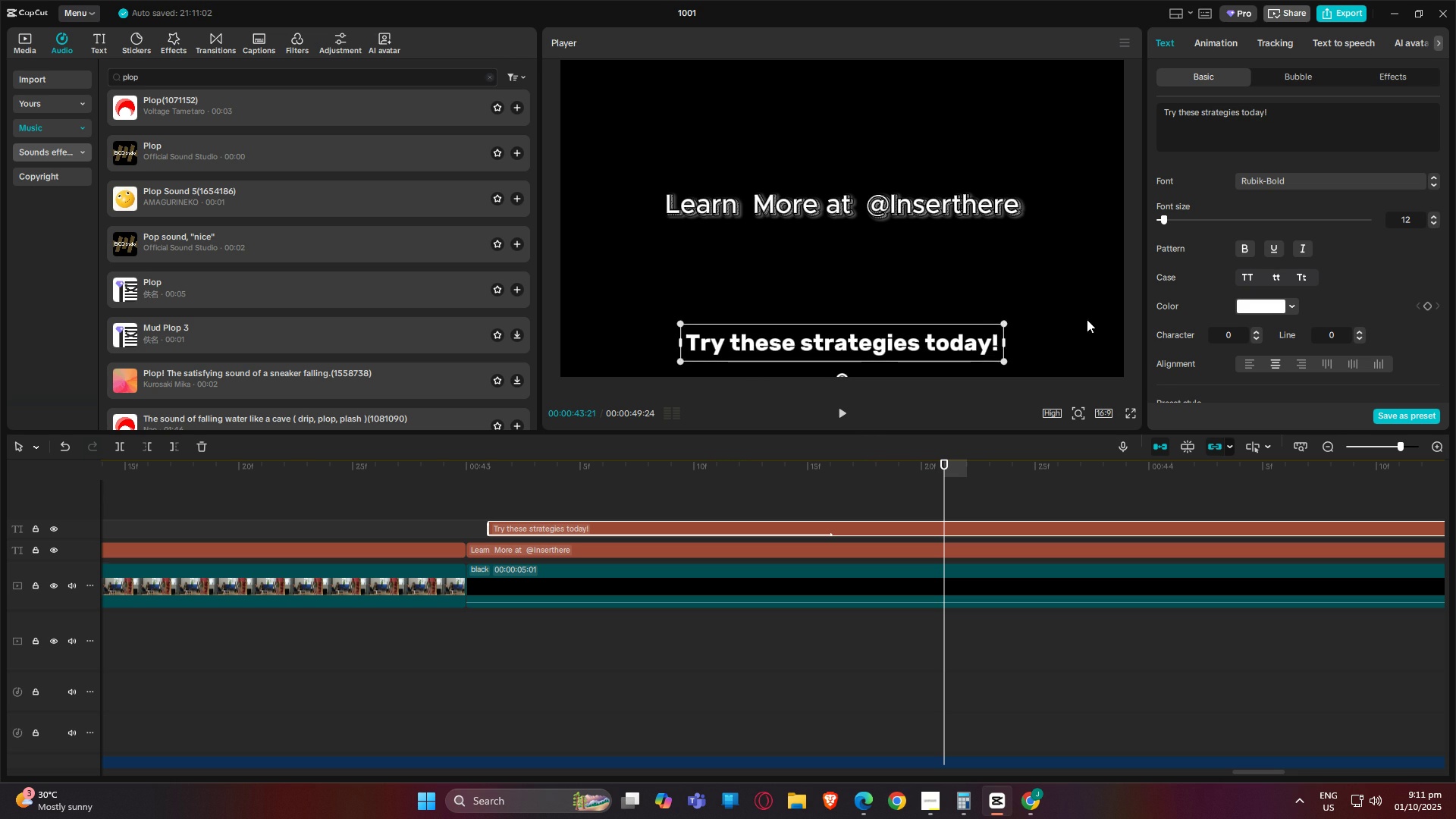 
left_click([1087, 319])
 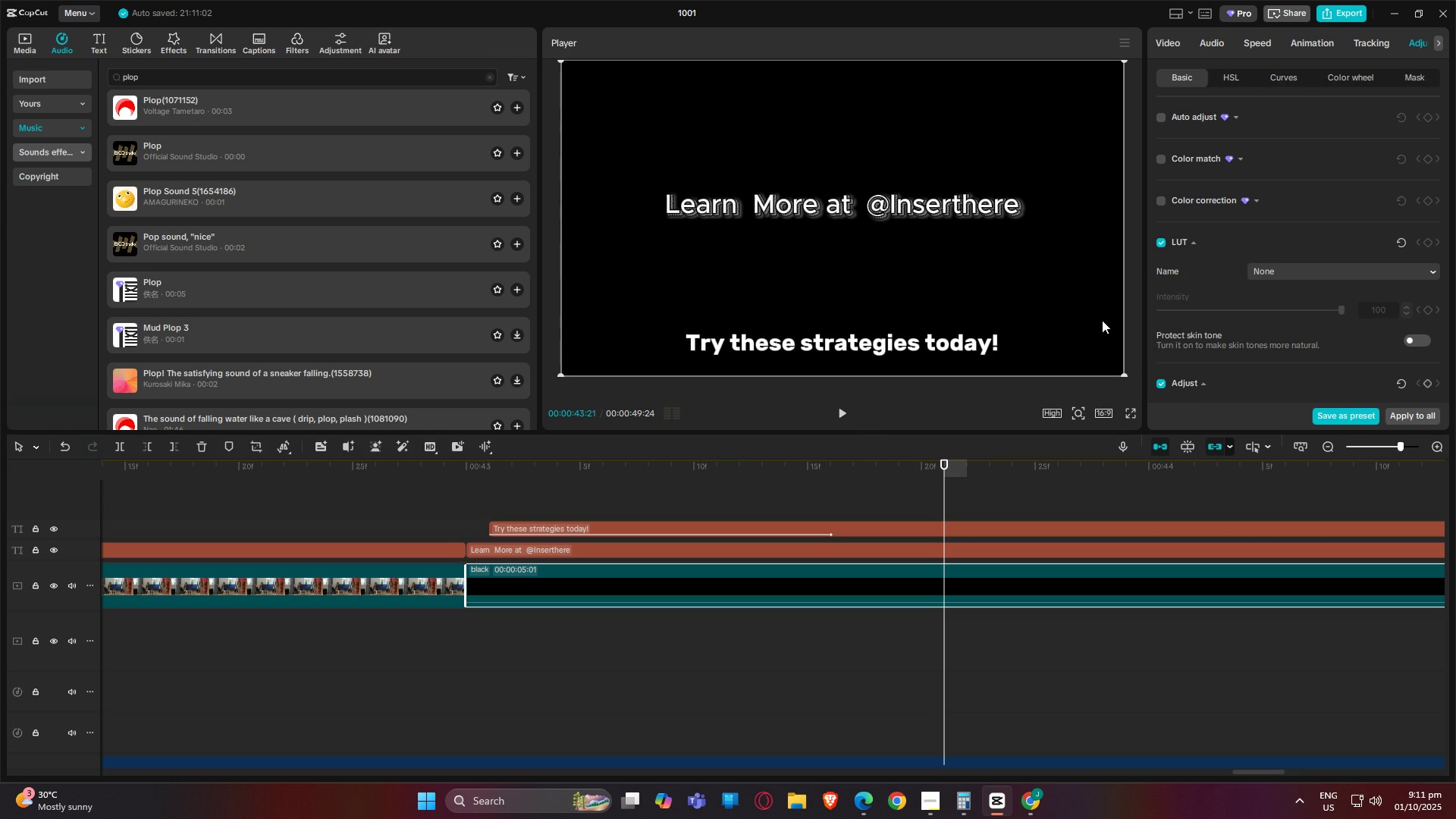 
left_click_drag(start_coordinate=[983, 323], to_coordinate=[980, 328])
 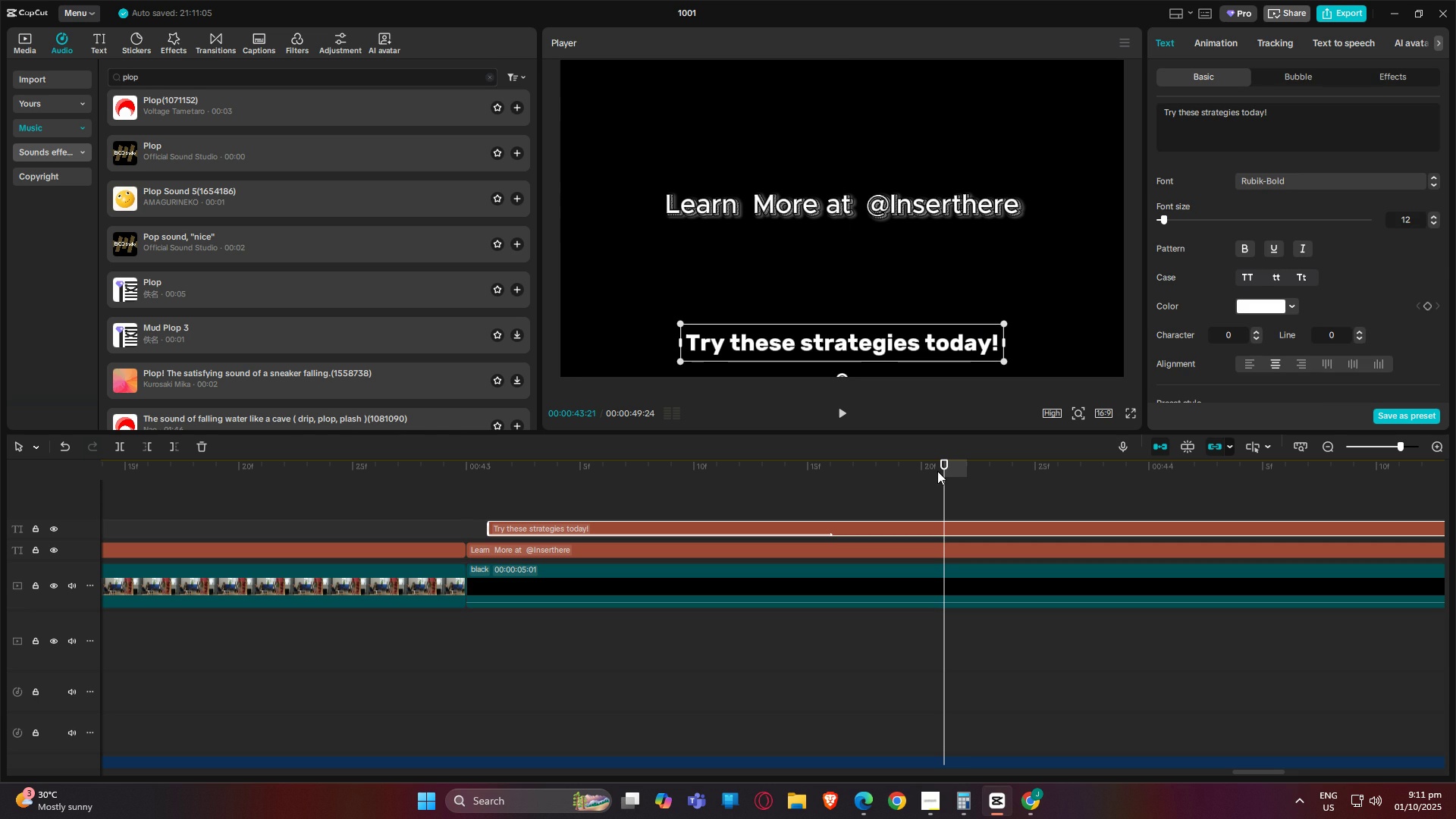 
left_click_drag(start_coordinate=[945, 467], to_coordinate=[467, 466])
 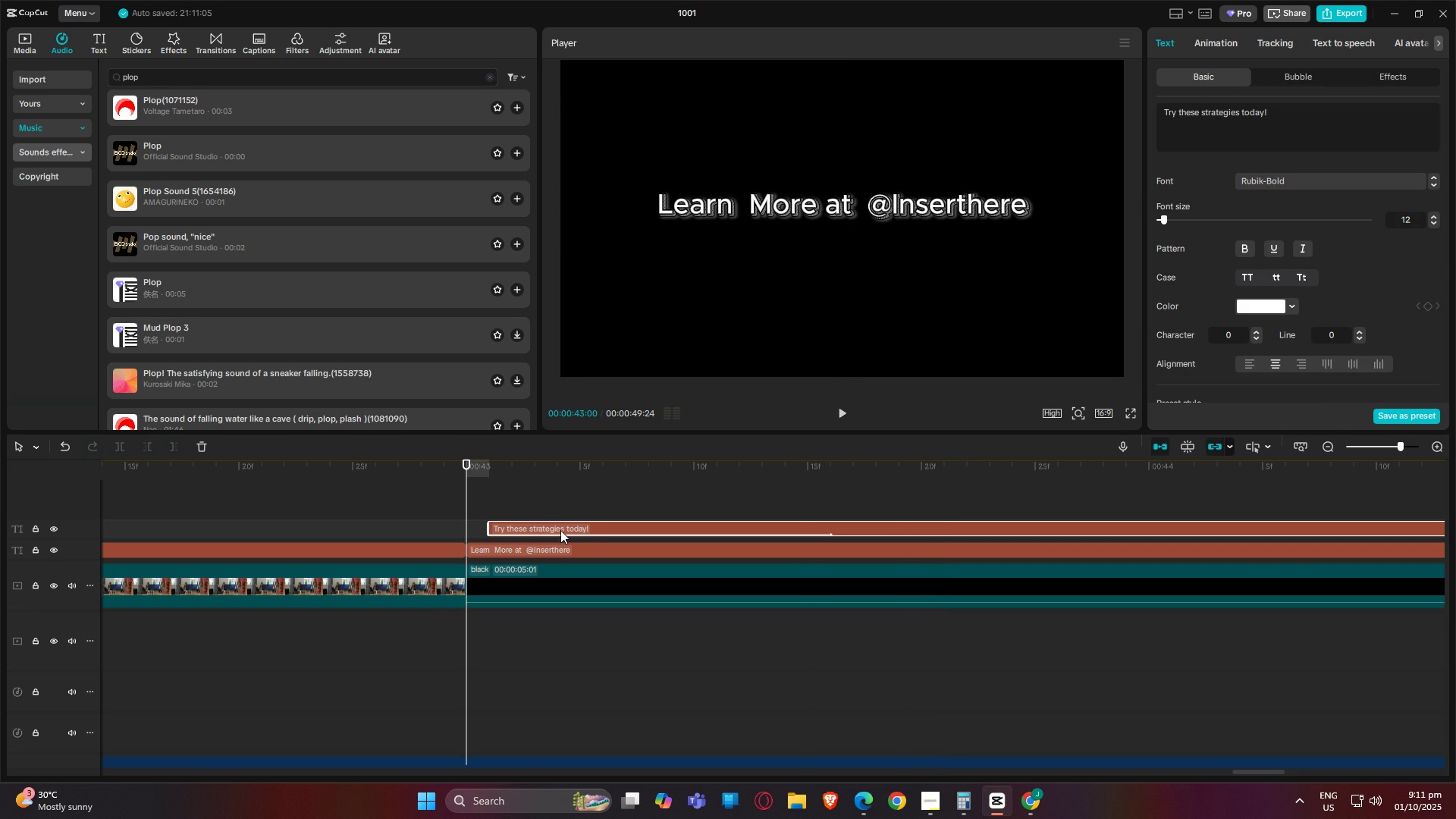 
left_click_drag(start_coordinate=[560, 530], to_coordinate=[538, 538])
 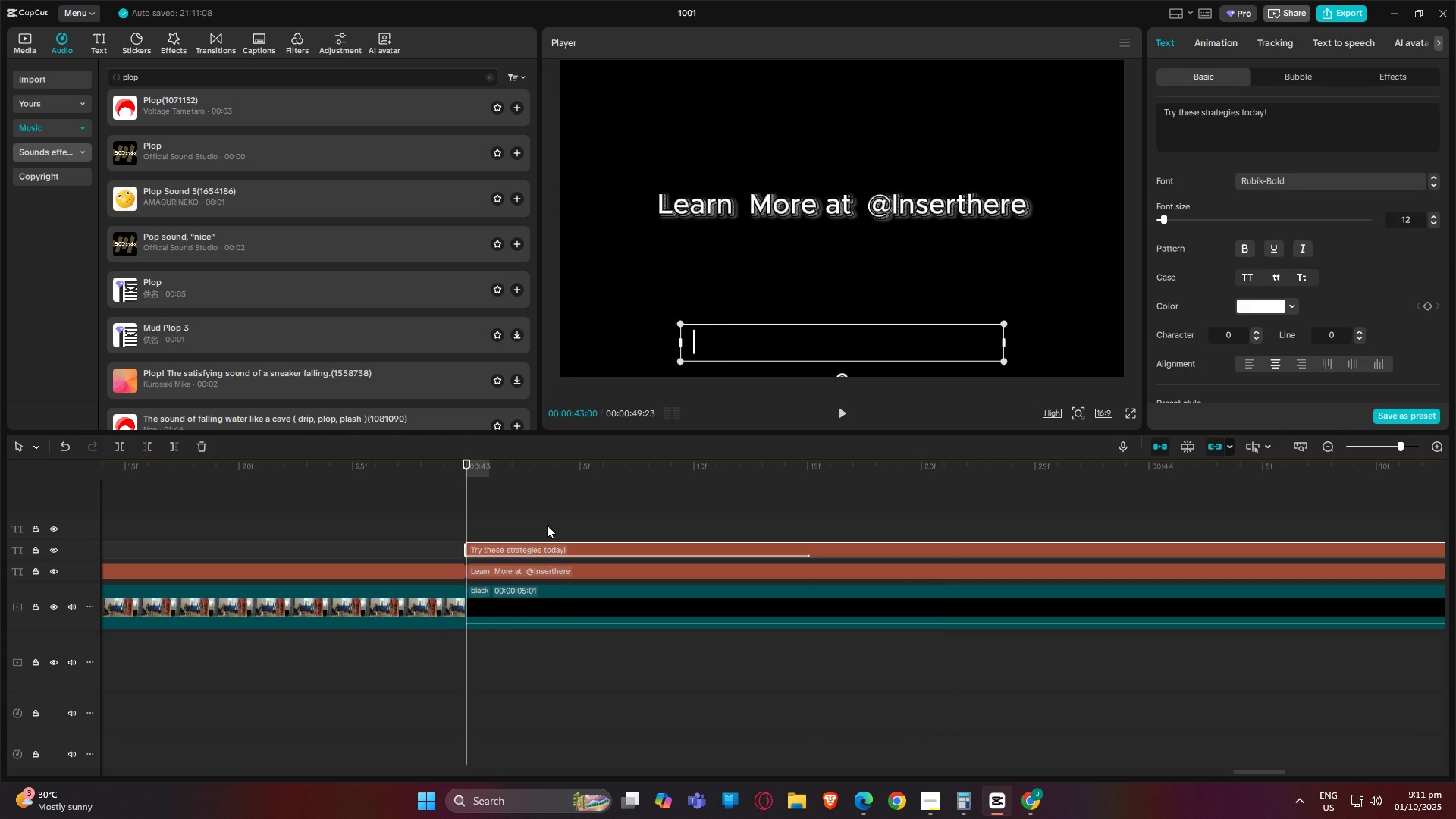 
key(Space)
 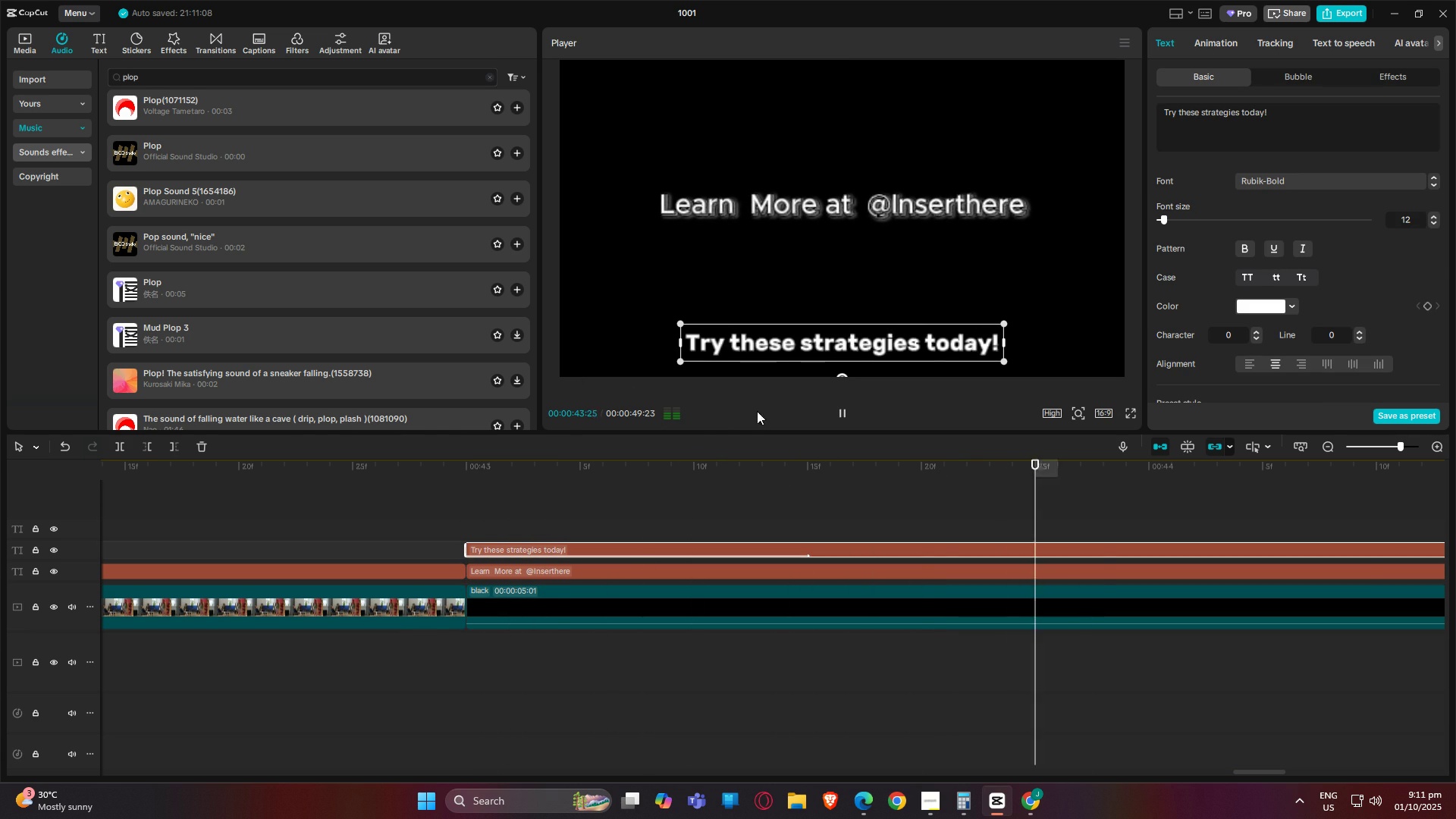 
key(Space)
 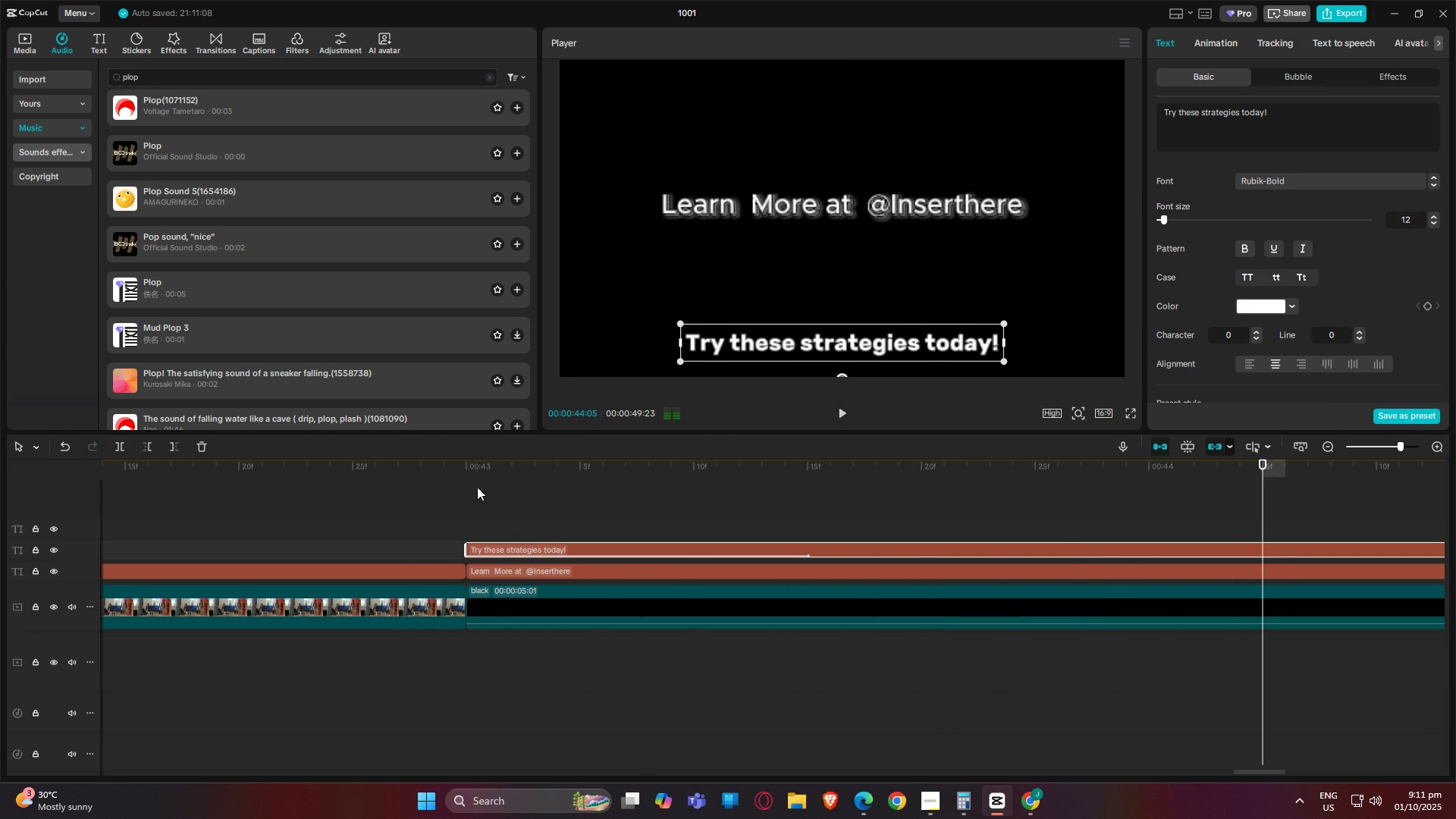 
key(Space)
 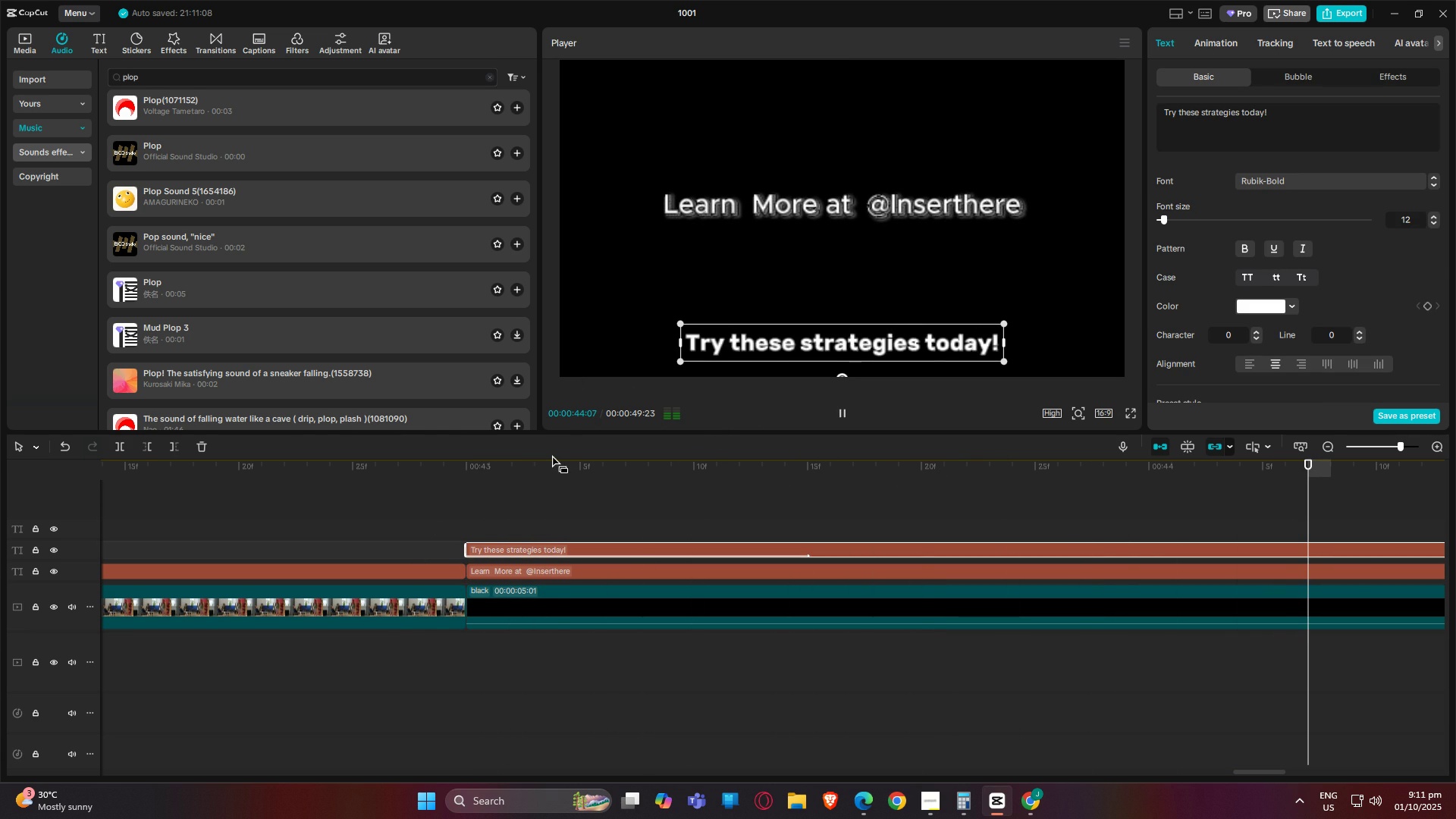 
key(Space)
 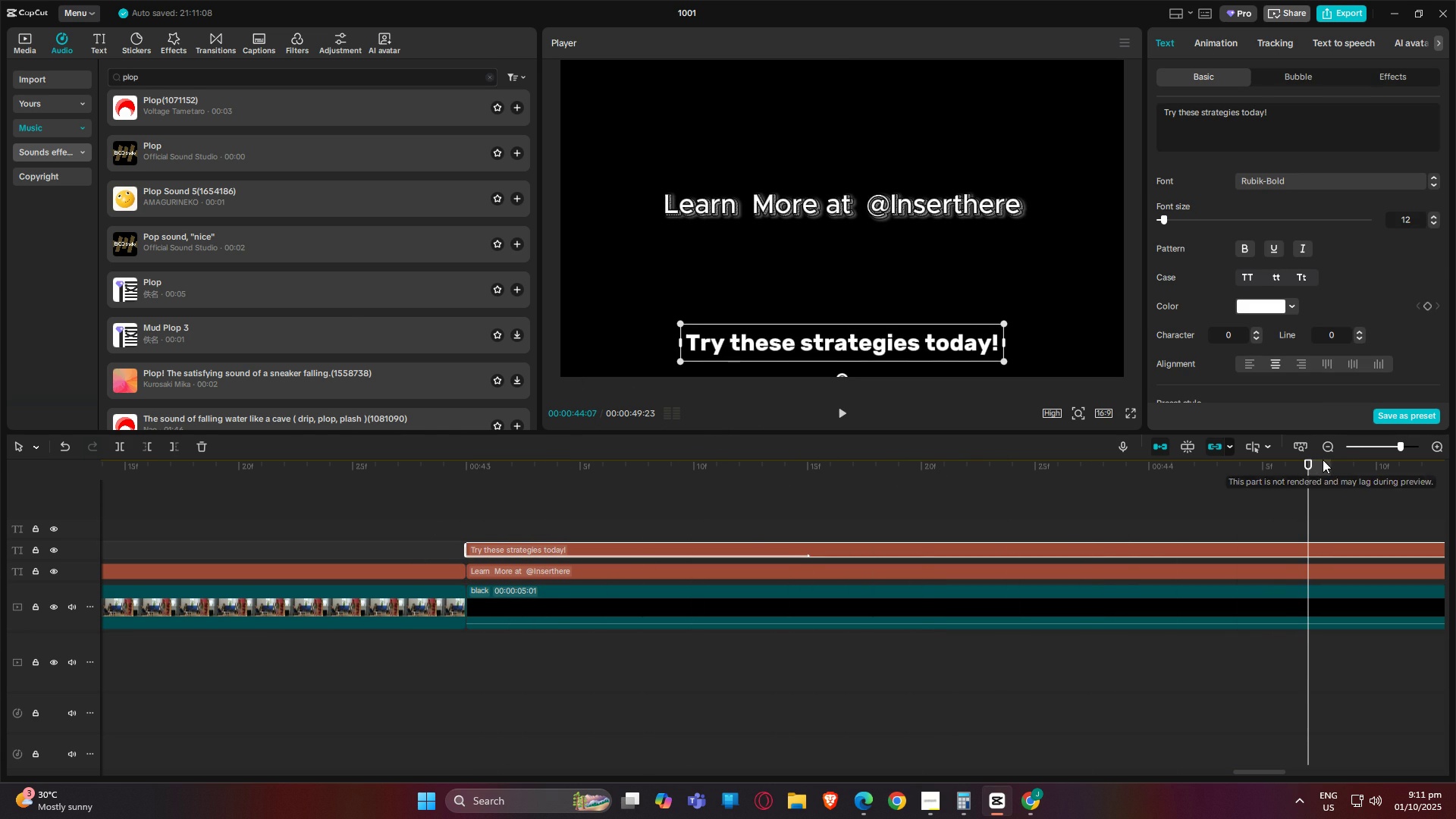 
left_click_drag(start_coordinate=[1308, 463], to_coordinate=[592, 495])
 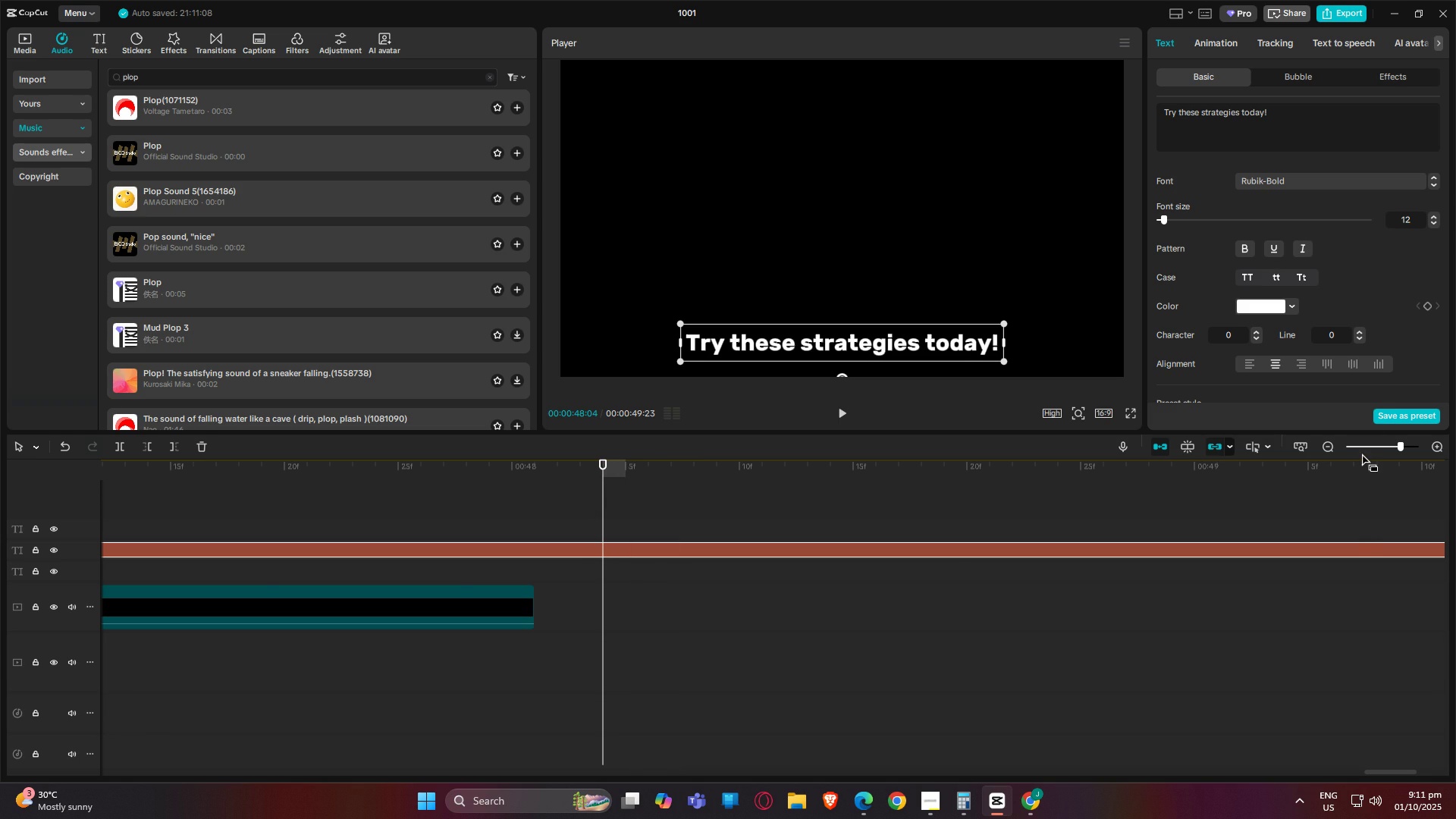 
double_click([1362, 447])
 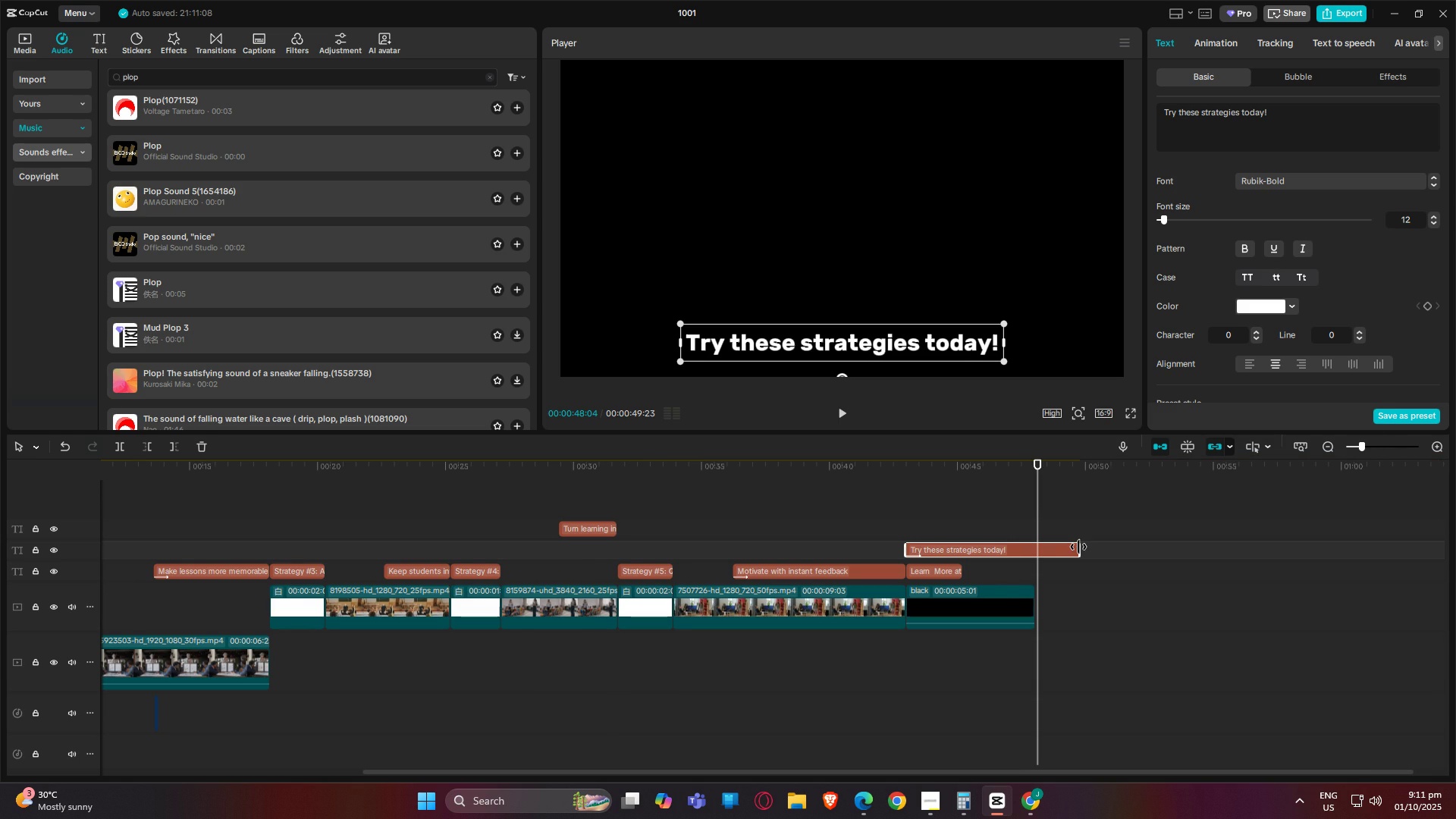 
left_click_drag(start_coordinate=[1078, 547], to_coordinate=[1034, 551])
 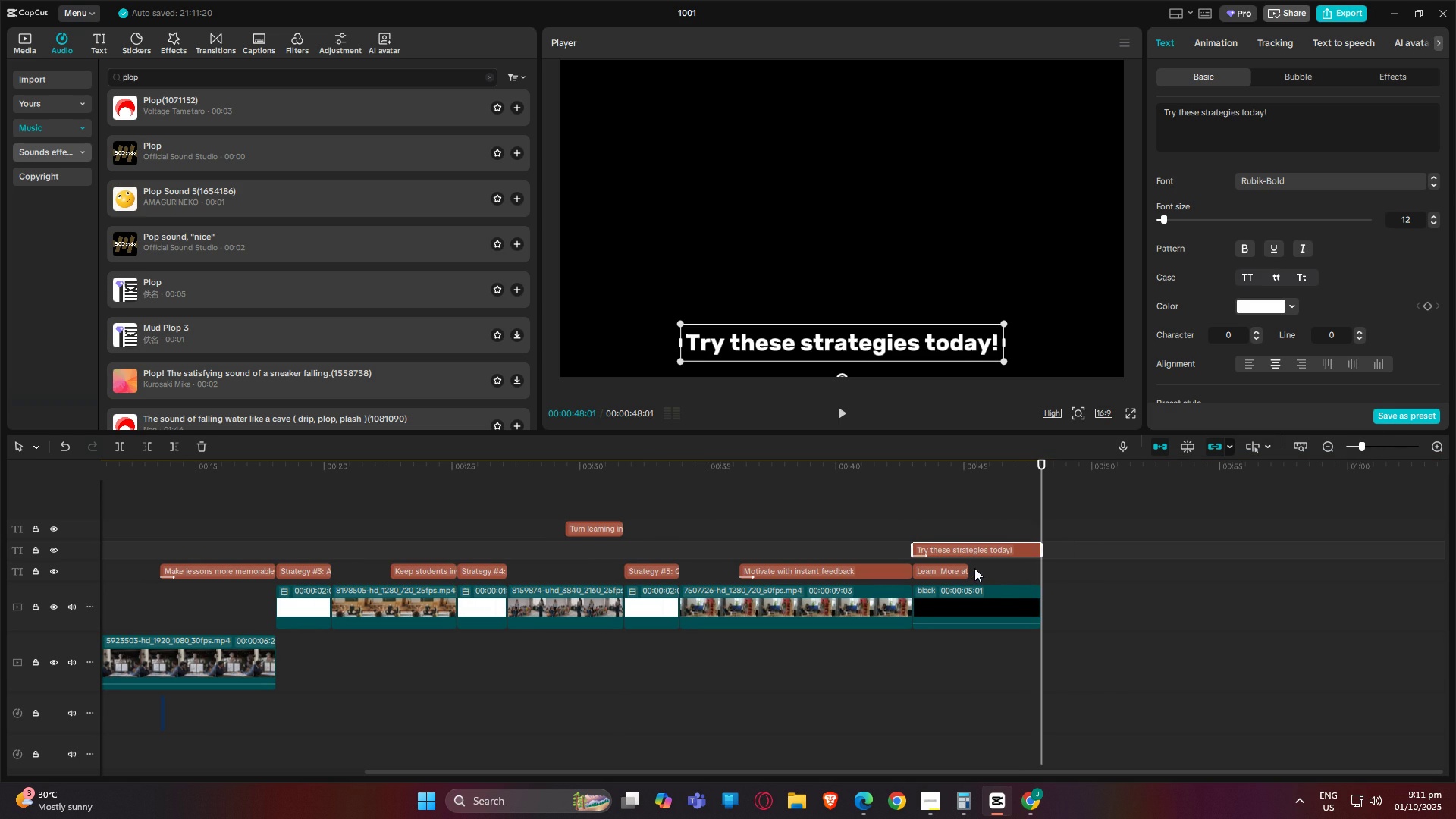 
left_click([974, 568])
 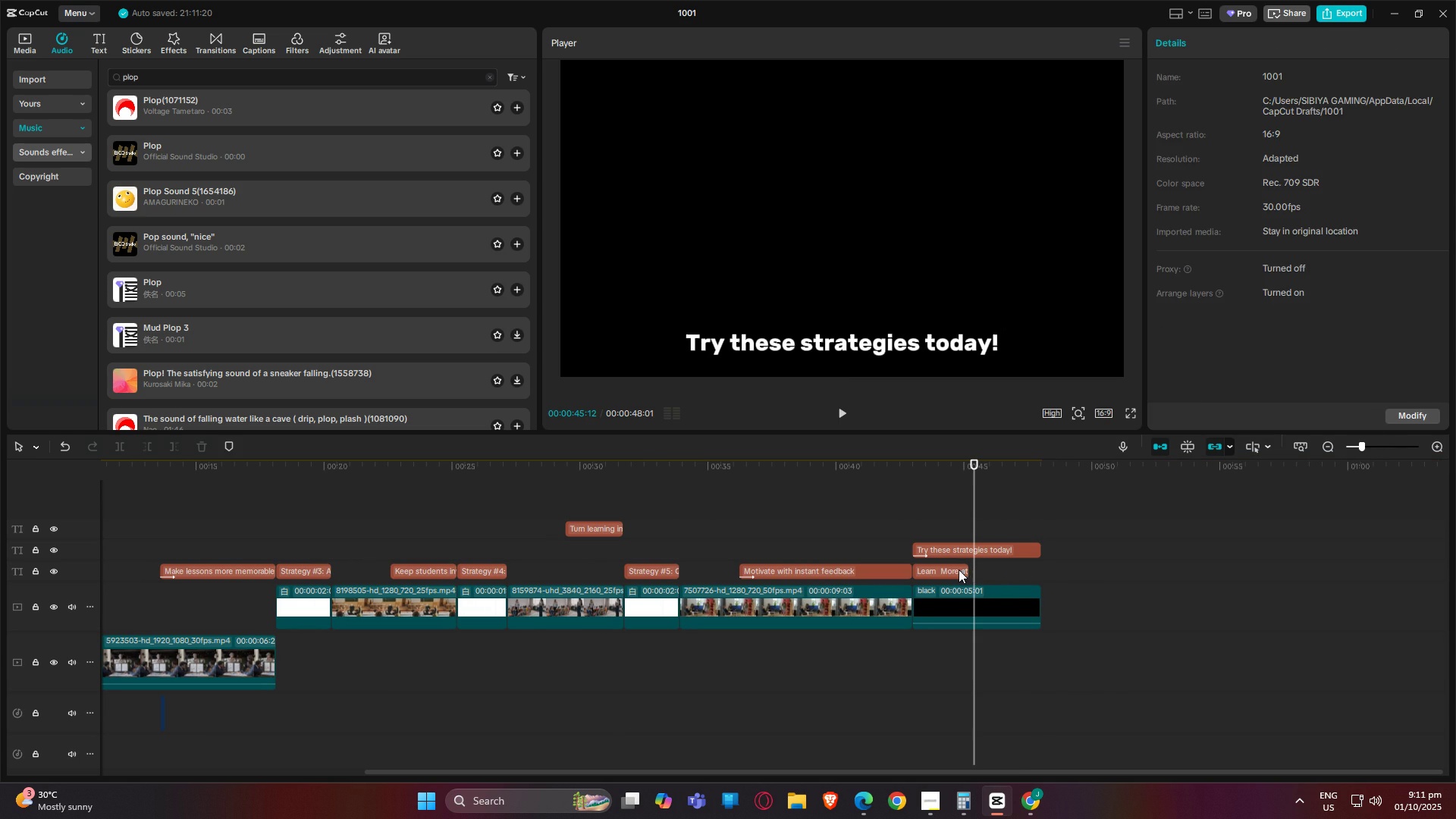 
left_click([959, 570])
 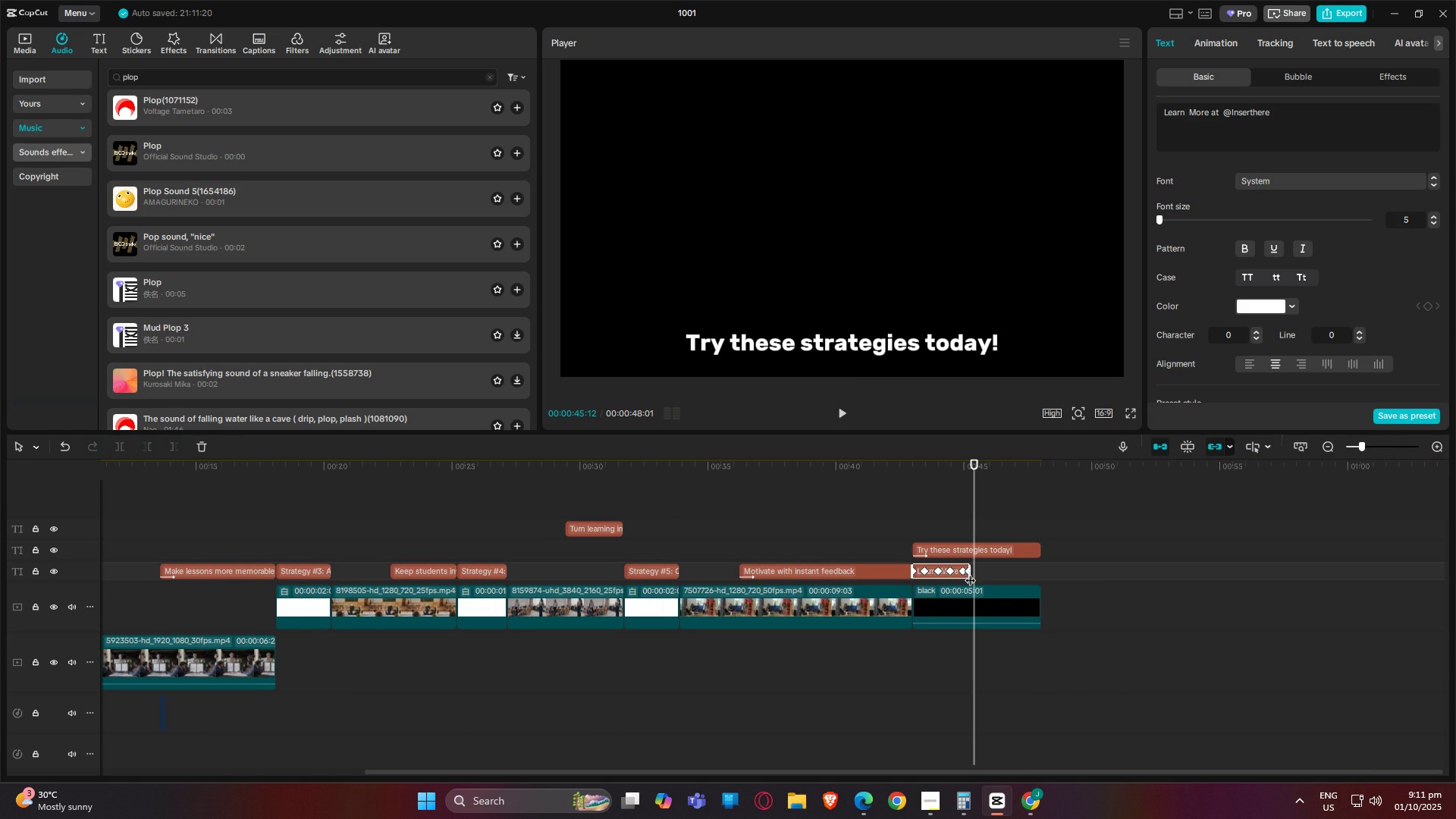 
left_click_drag(start_coordinate=[970, 573], to_coordinate=[1036, 573])
 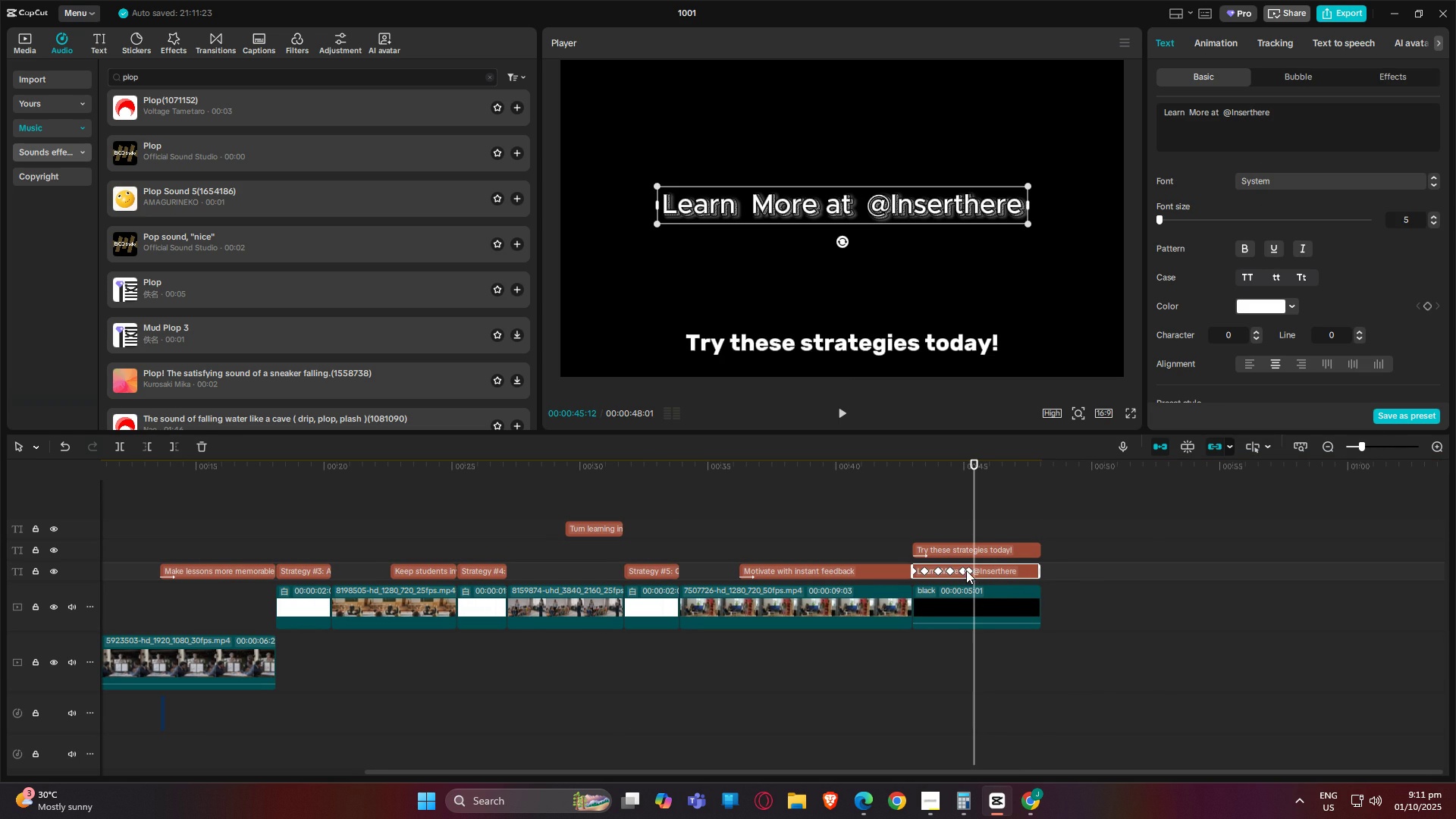 
left_click_drag(start_coordinate=[968, 570], to_coordinate=[974, 572])
 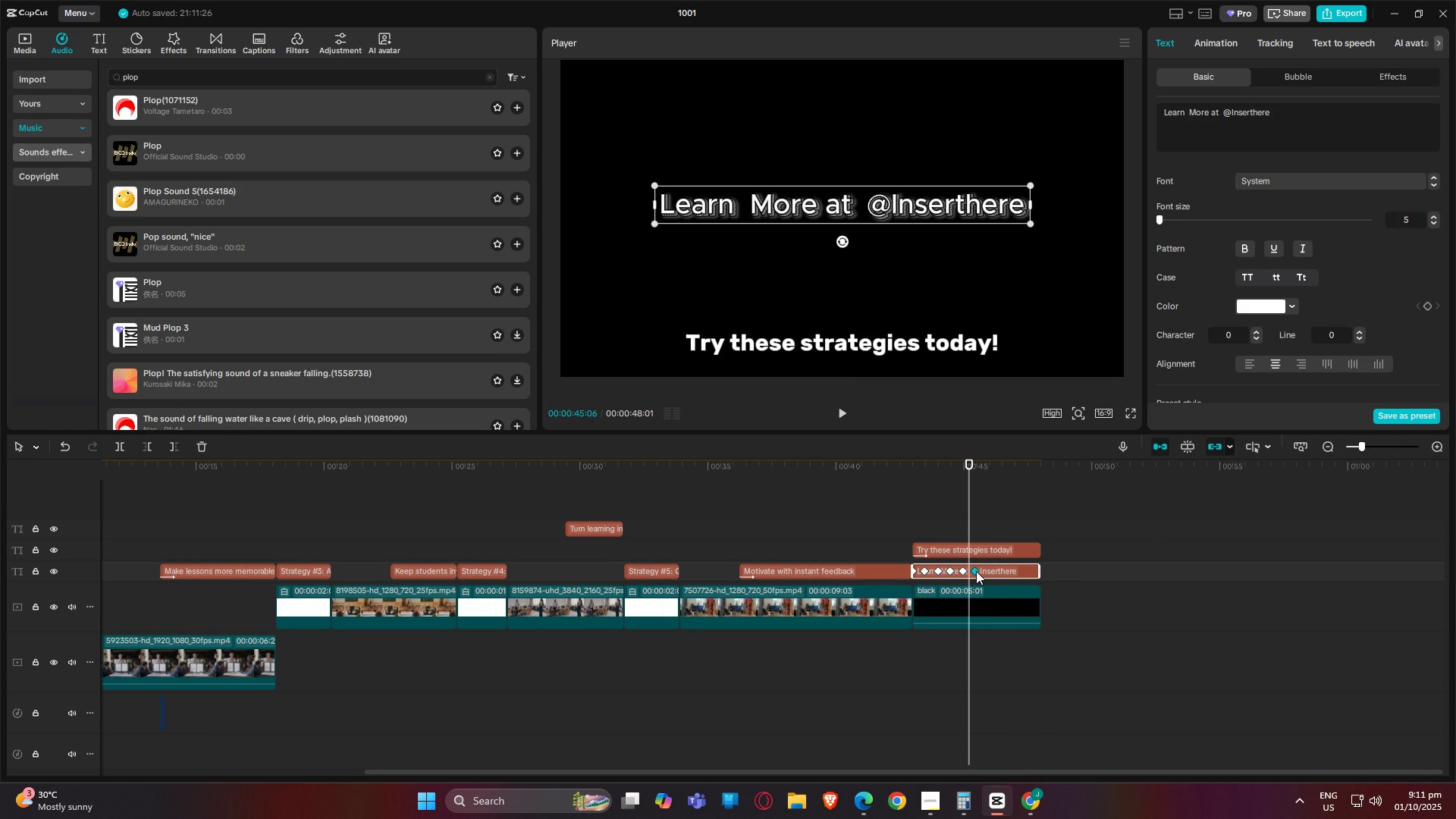 
left_click([976, 571])
 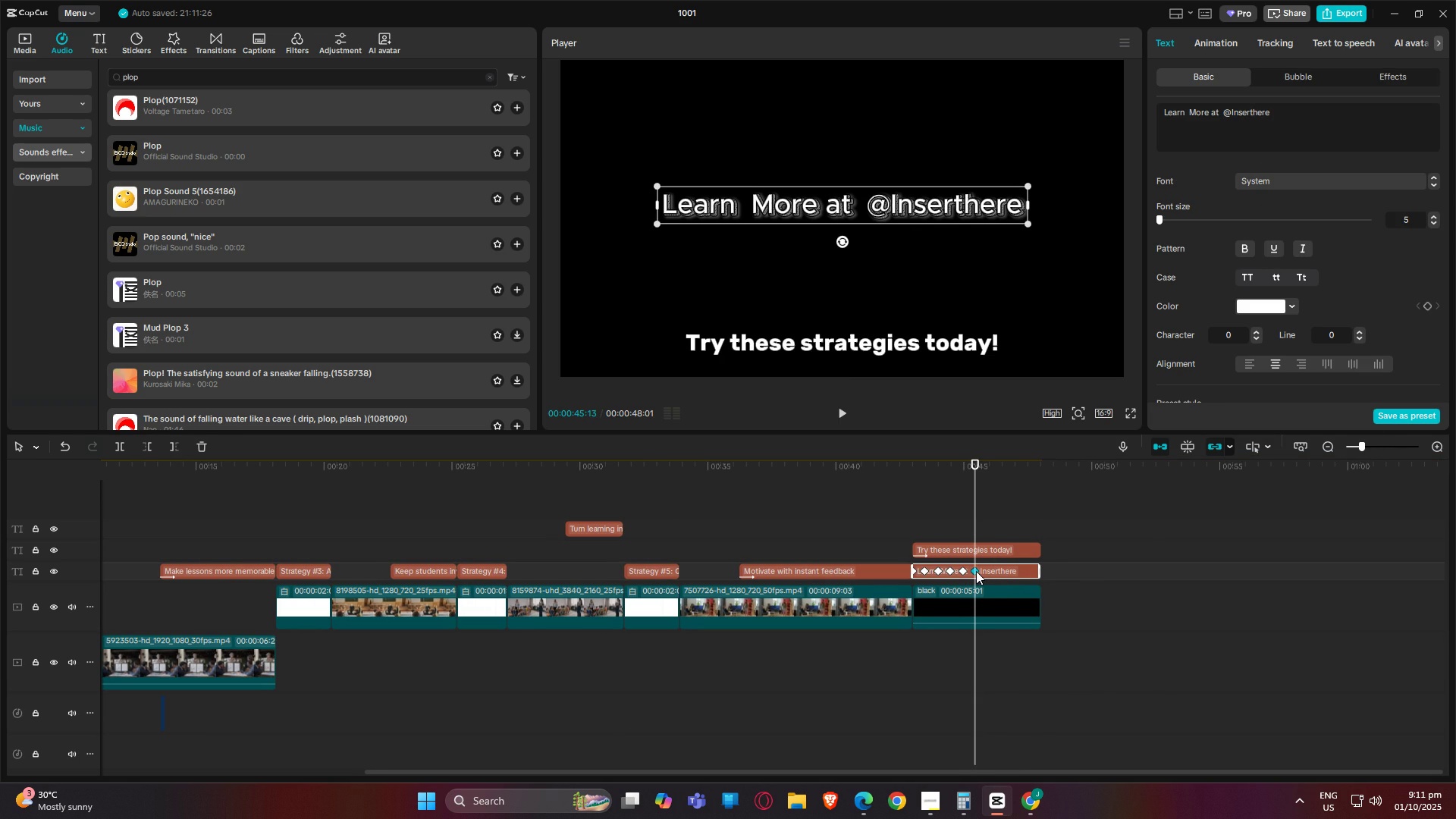 
hold_key(key=ControlLeft, duration=0.79)
 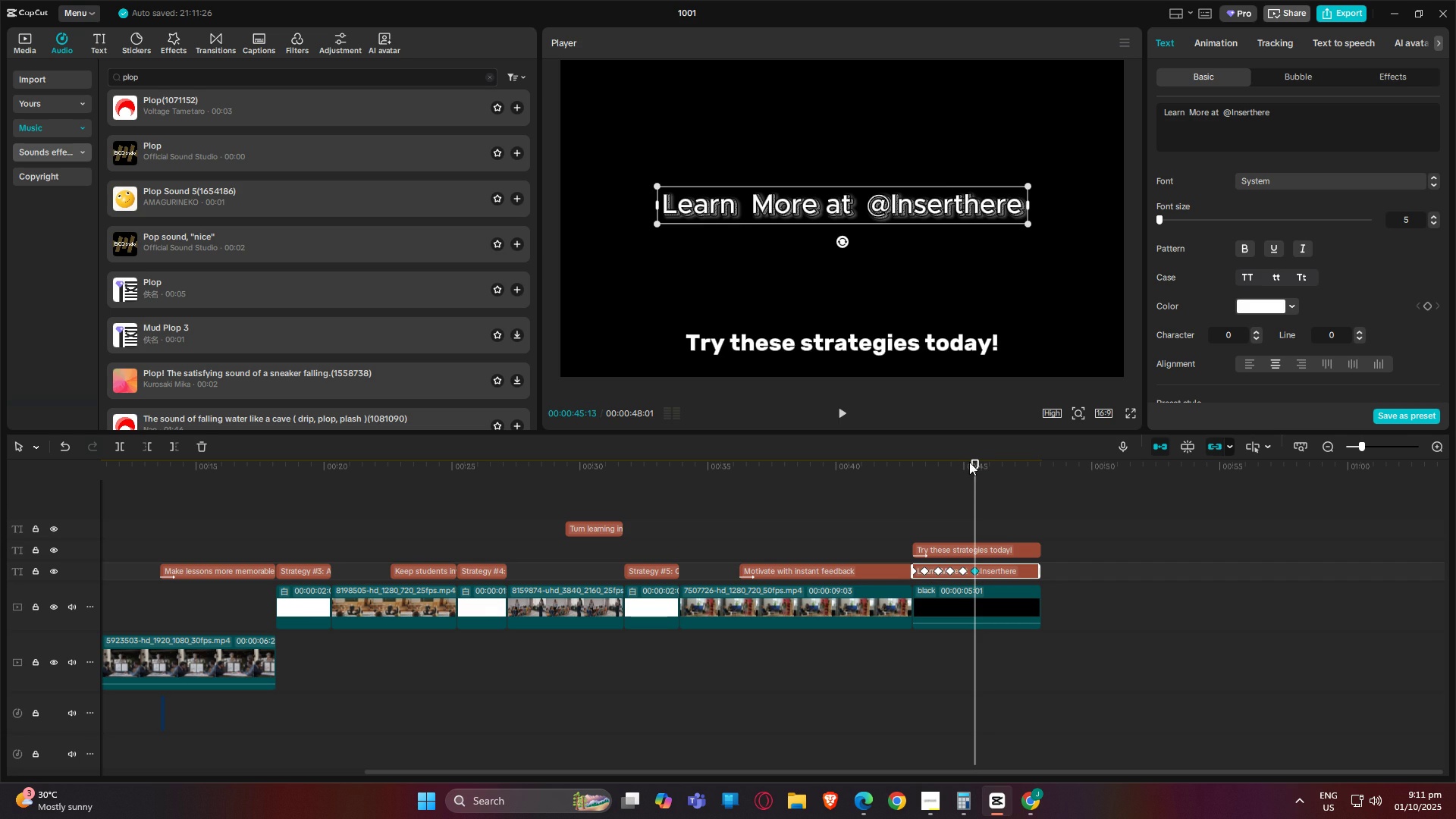 
left_click_drag(start_coordinate=[977, 461], to_coordinate=[988, 462])
 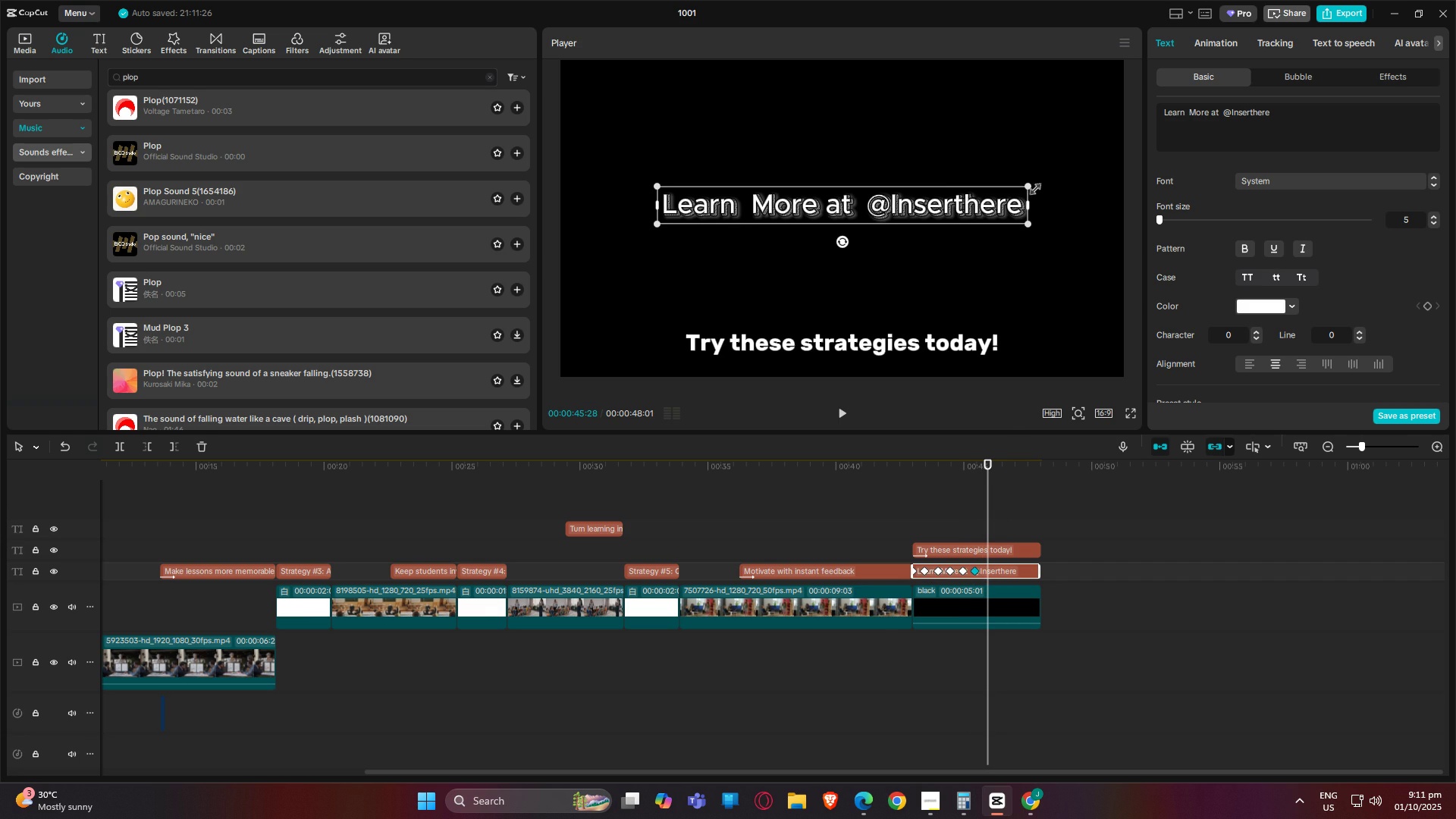 
left_click_drag(start_coordinate=[1030, 187], to_coordinate=[1015, 190])
 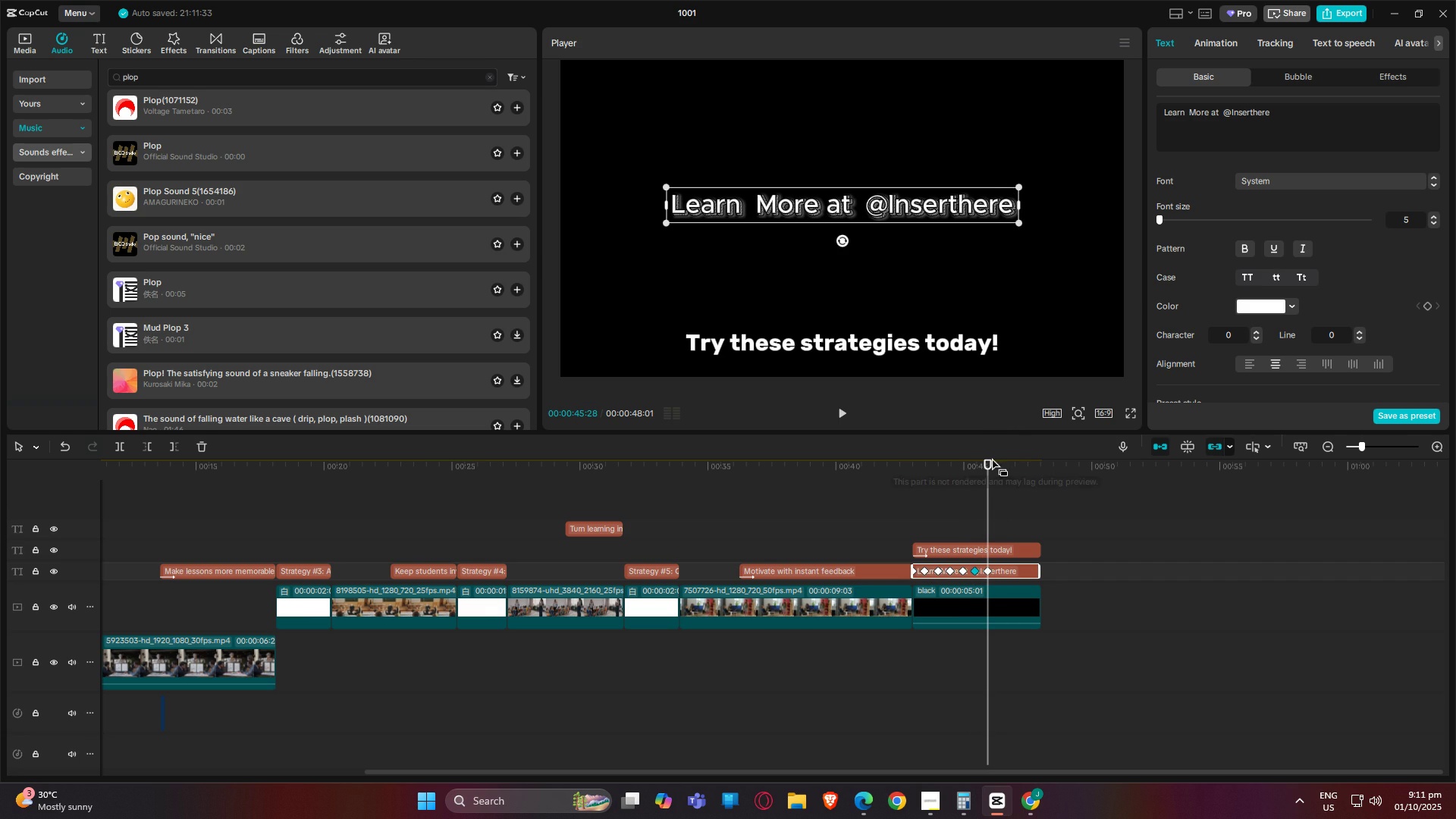 
left_click_drag(start_coordinate=[989, 461], to_coordinate=[1000, 462])
 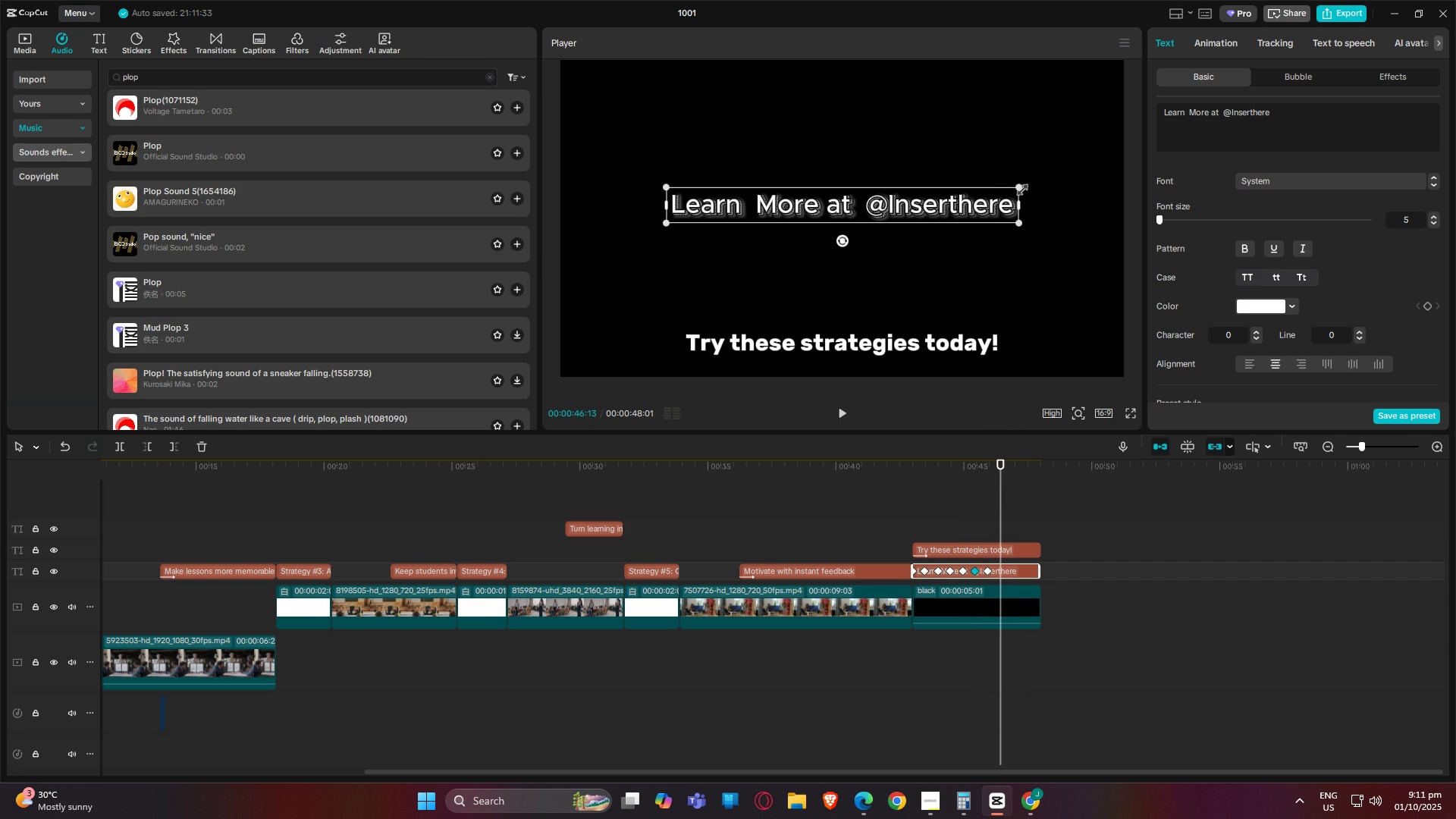 
left_click_drag(start_coordinate=[1019, 185], to_coordinate=[1035, 175])
 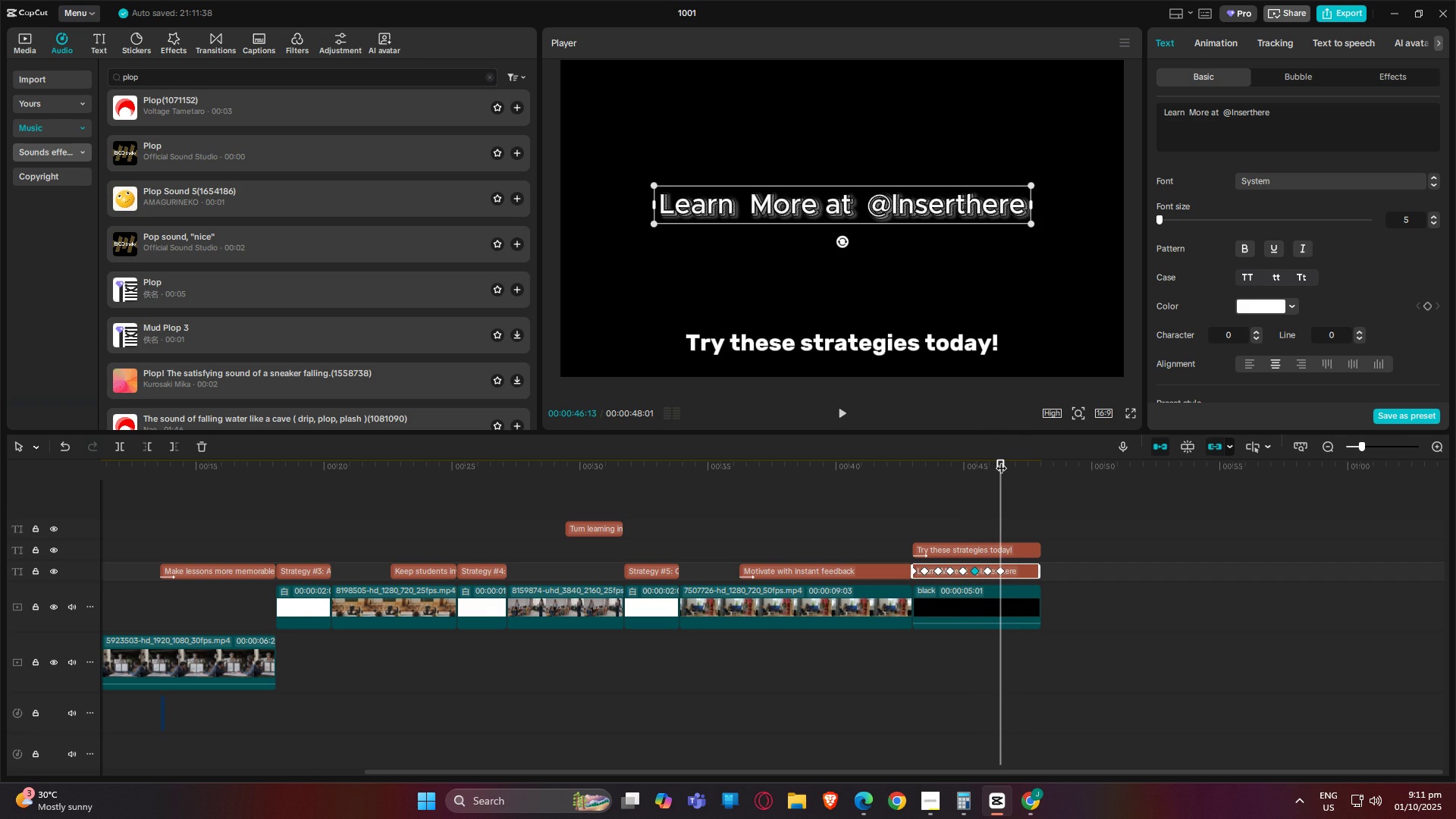 
left_click_drag(start_coordinate=[1001, 460], to_coordinate=[1021, 460])
 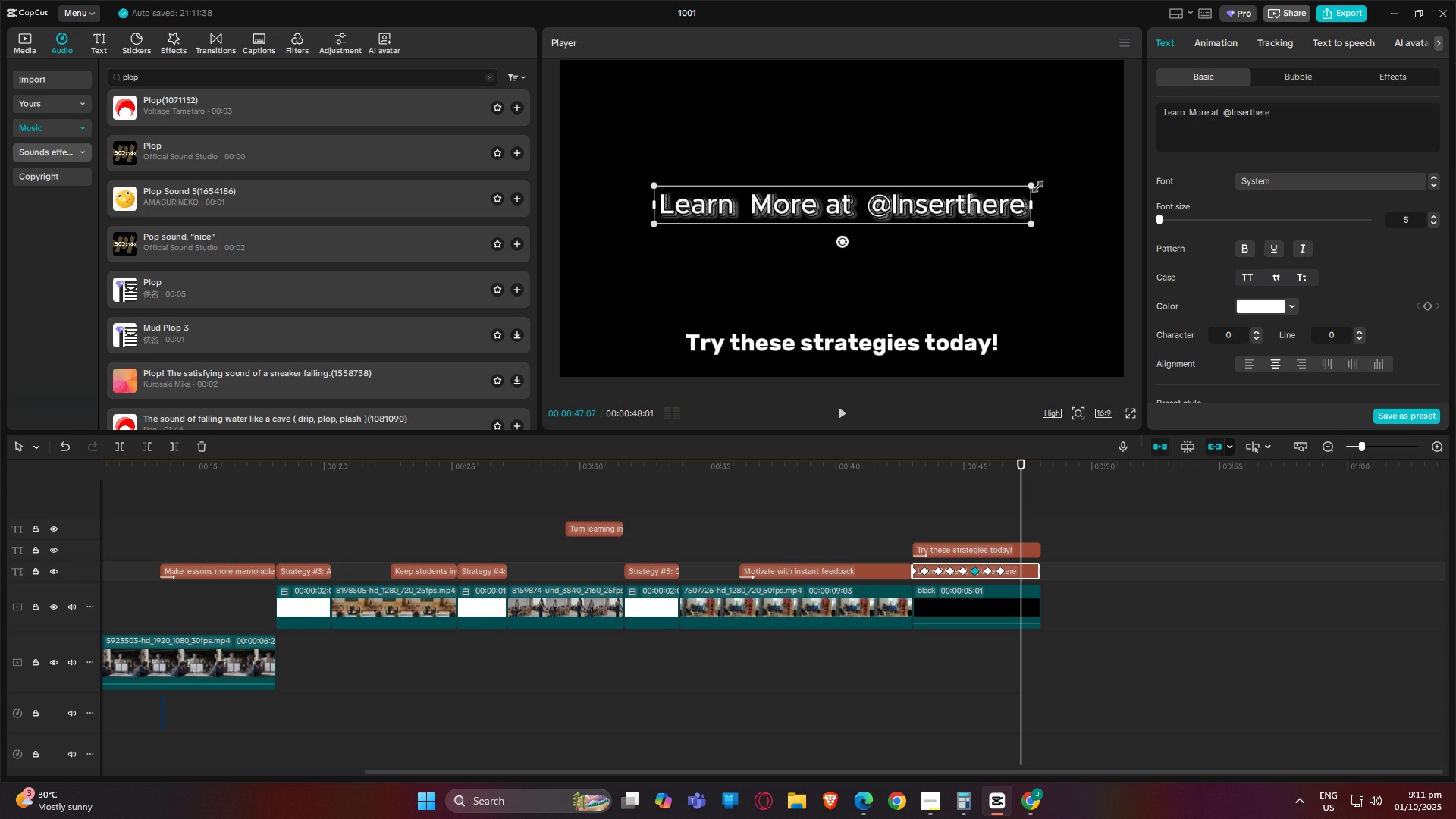 
left_click_drag(start_coordinate=[1029, 184], to_coordinate=[1018, 188])
 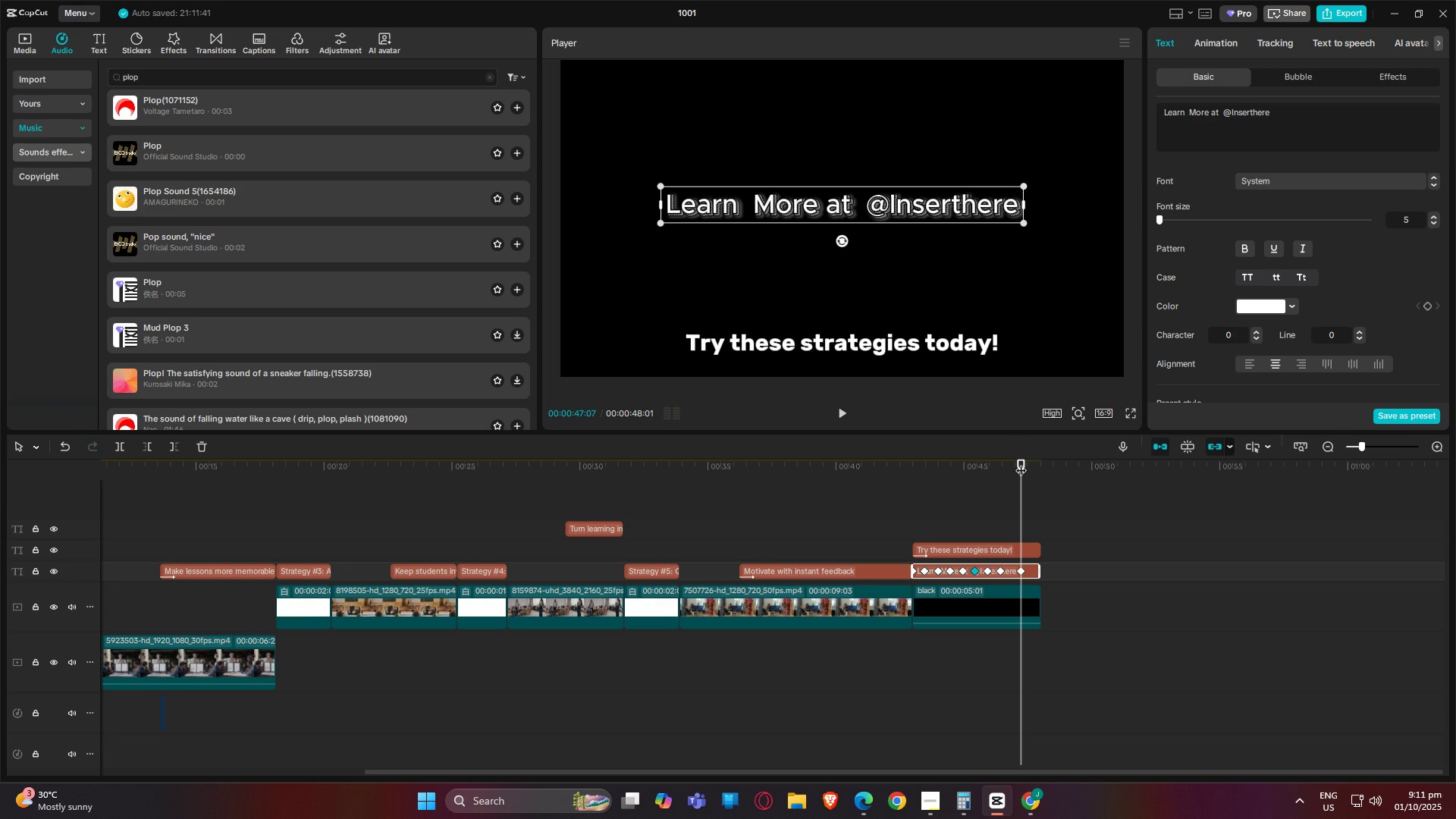 
left_click_drag(start_coordinate=[1021, 466], to_coordinate=[1031, 465])
 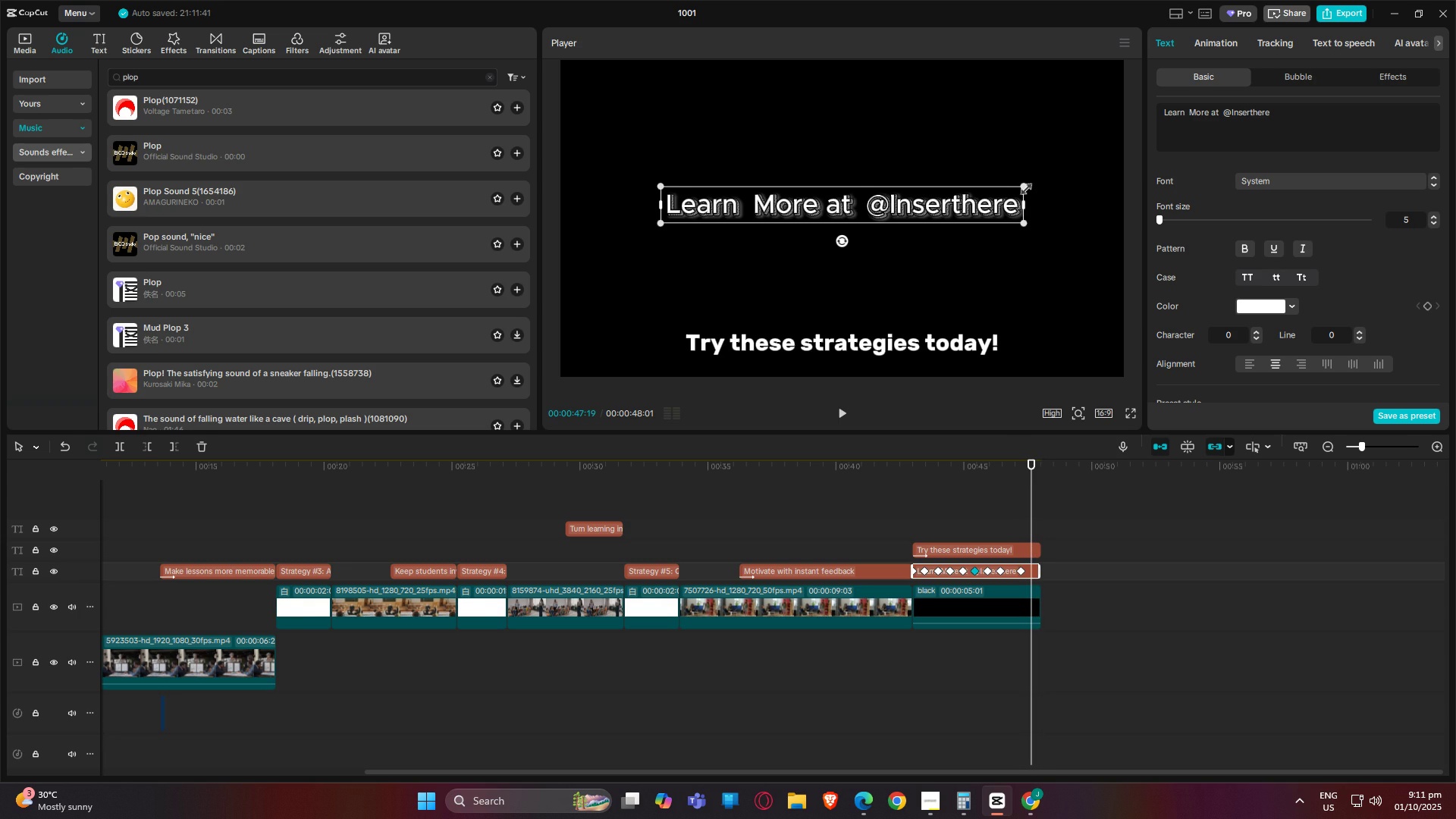 
left_click_drag(start_coordinate=[1024, 187], to_coordinate=[1044, 172])
 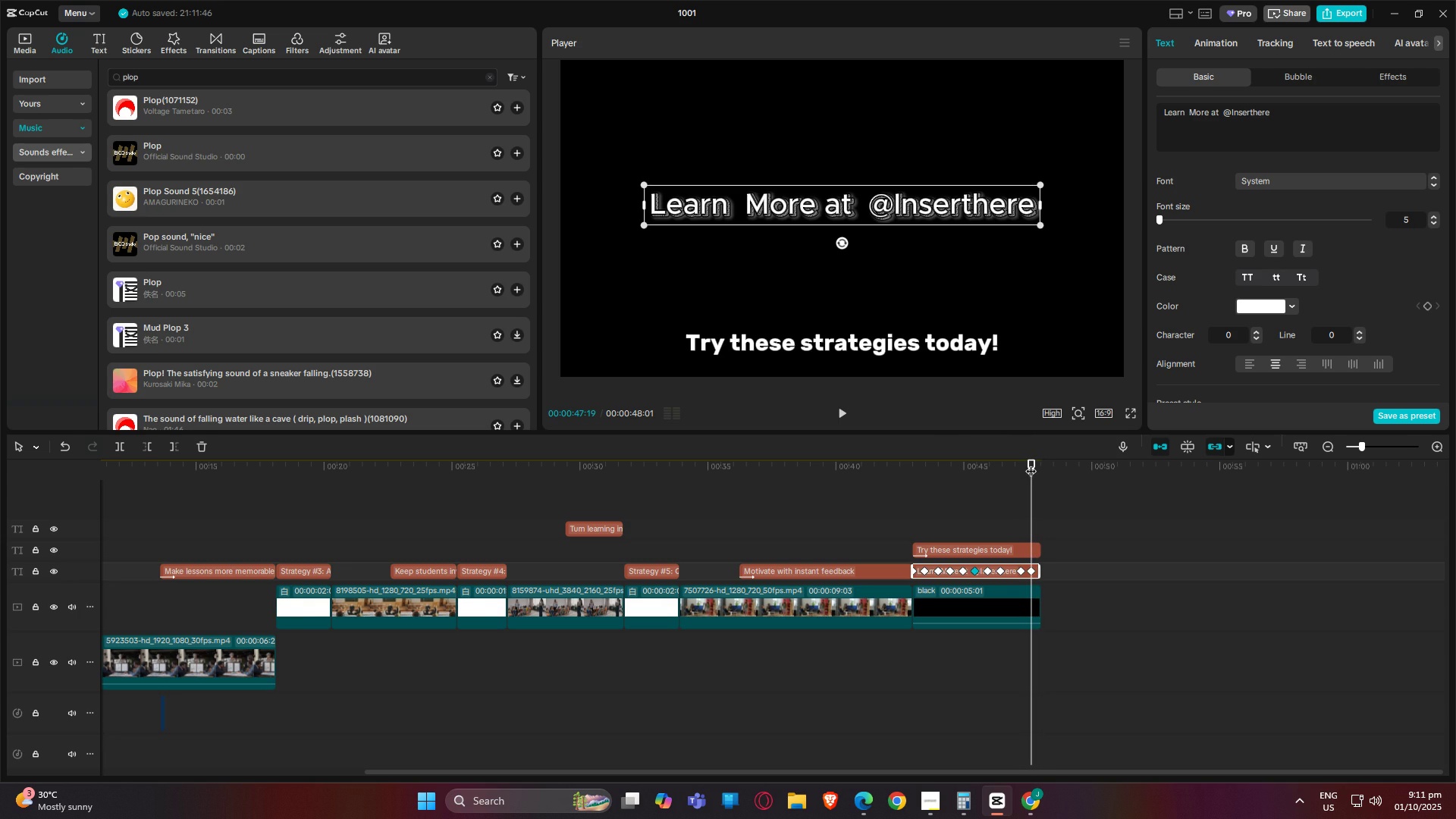 
left_click_drag(start_coordinate=[1031, 463], to_coordinate=[0, 482])
 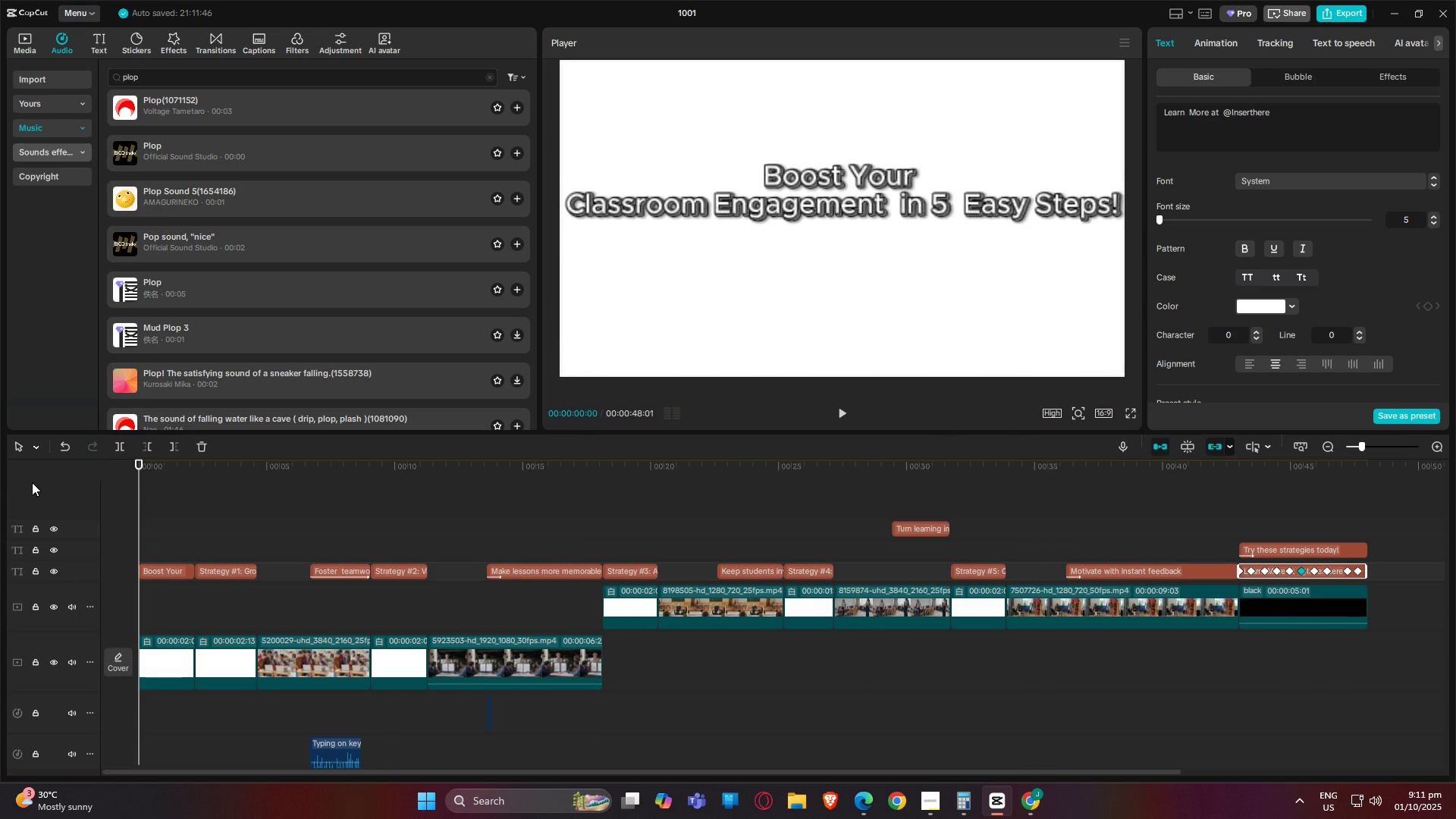 
key(Space)
 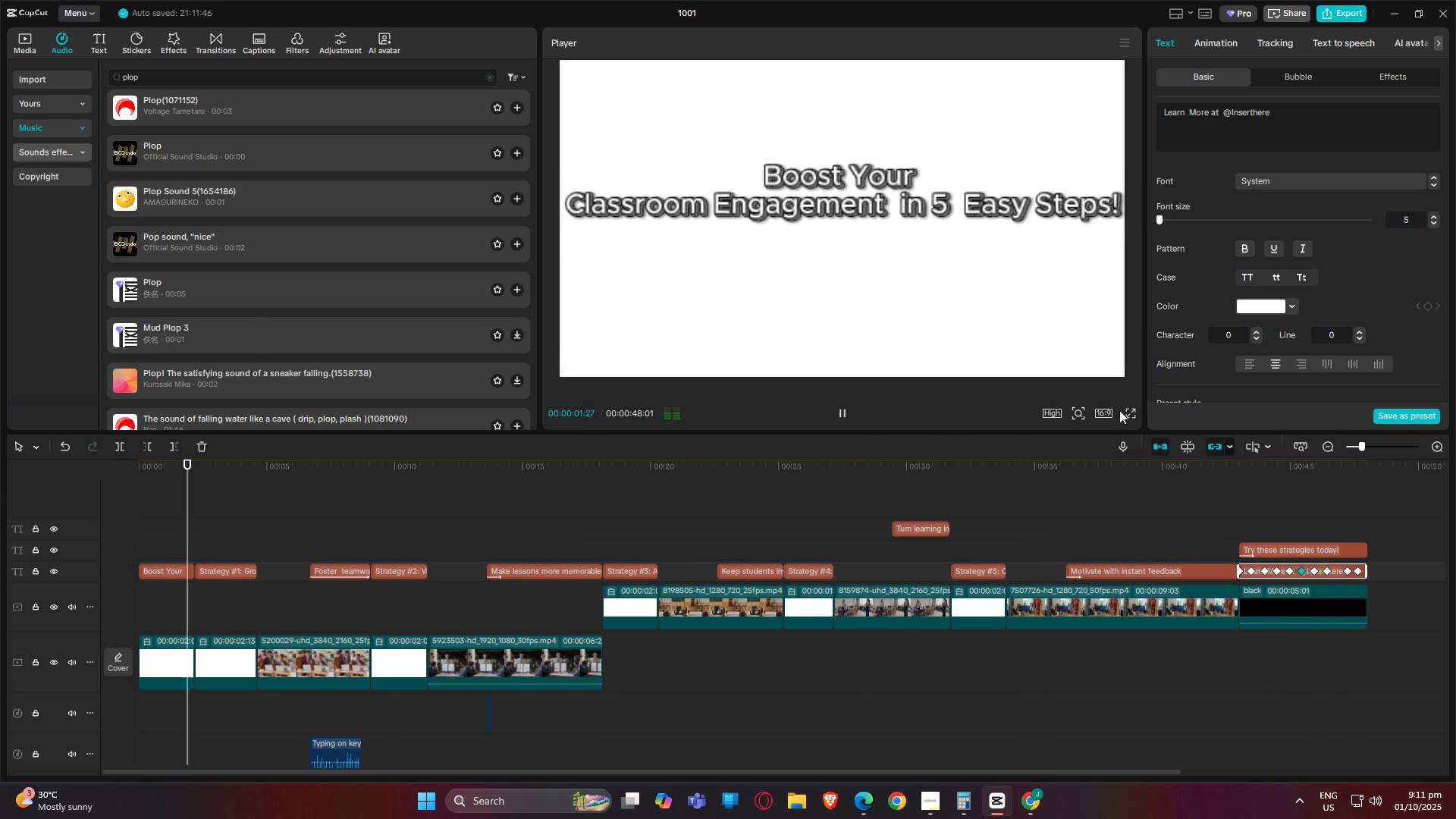 
left_click([1125, 410])
 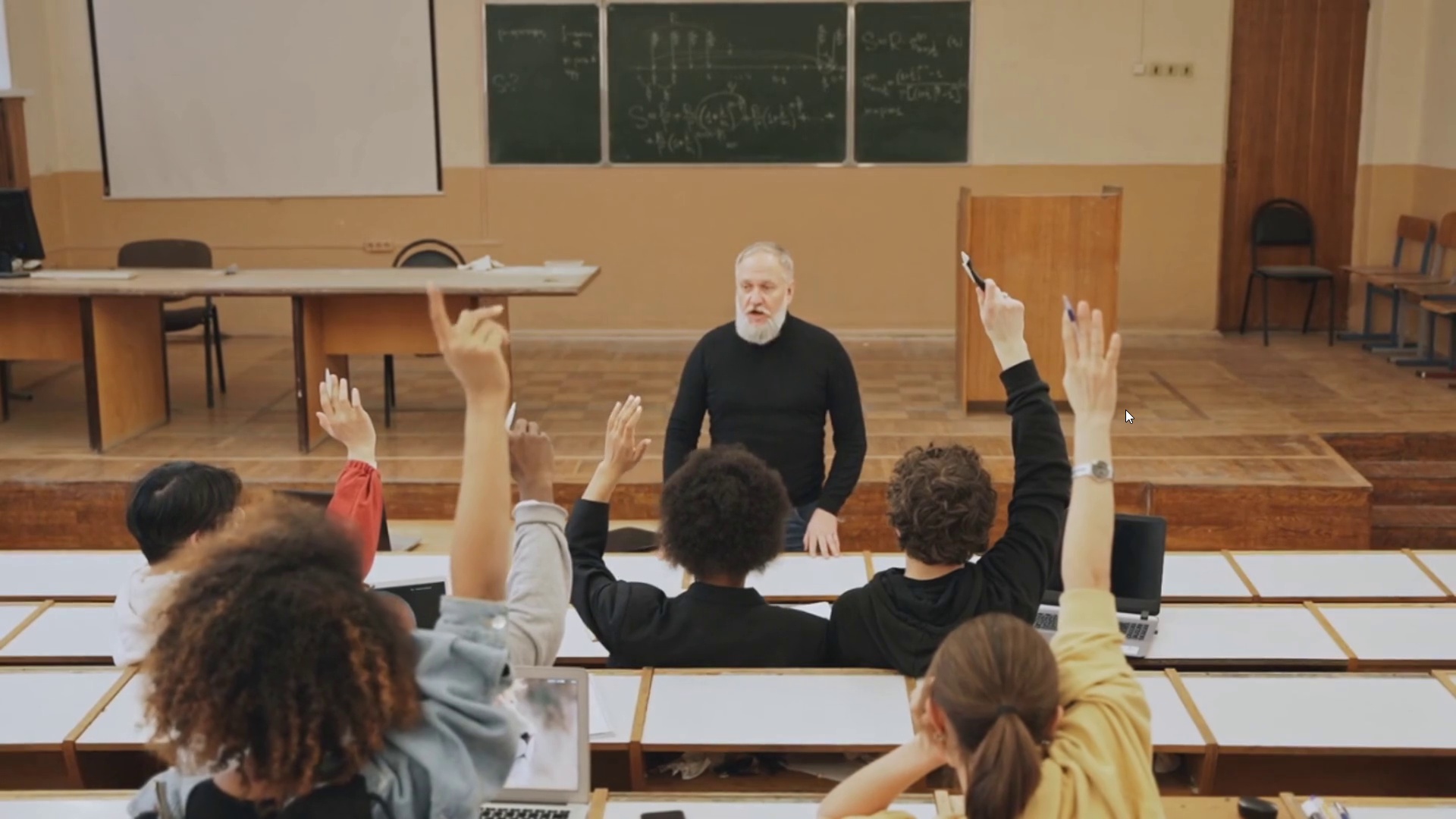 
wait(23.49)
 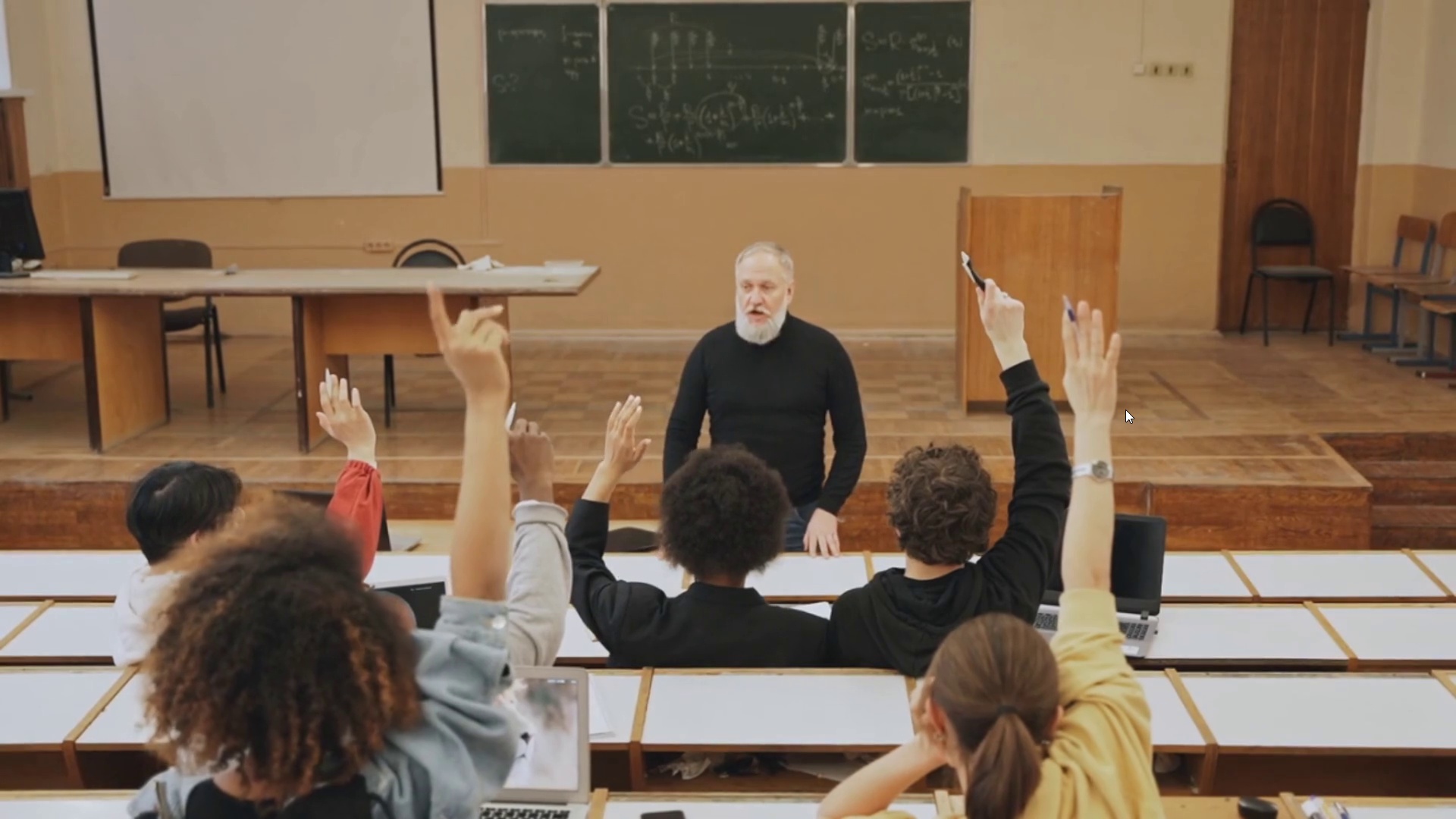 
key(Escape)
 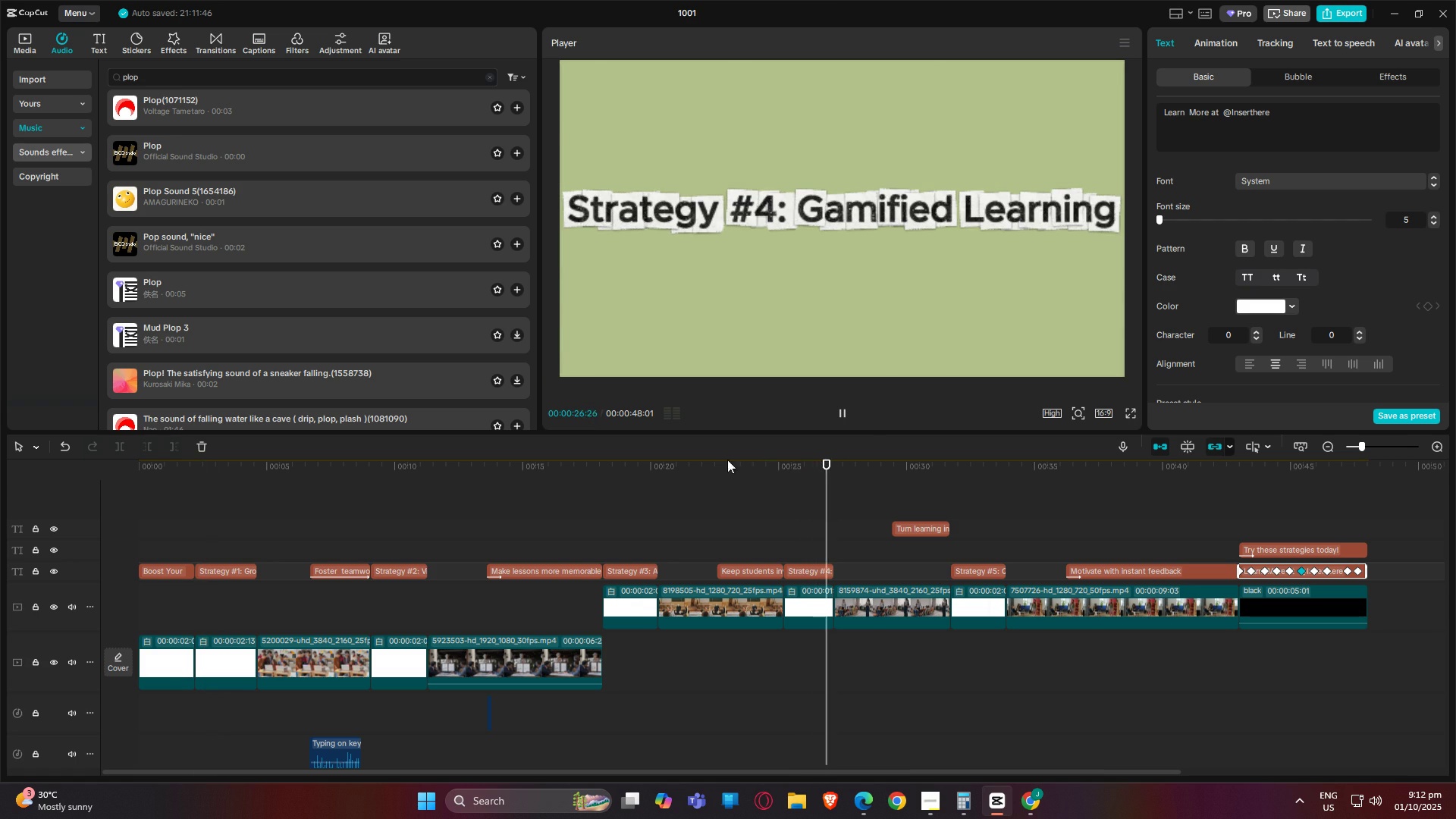 
left_click([707, 469])
 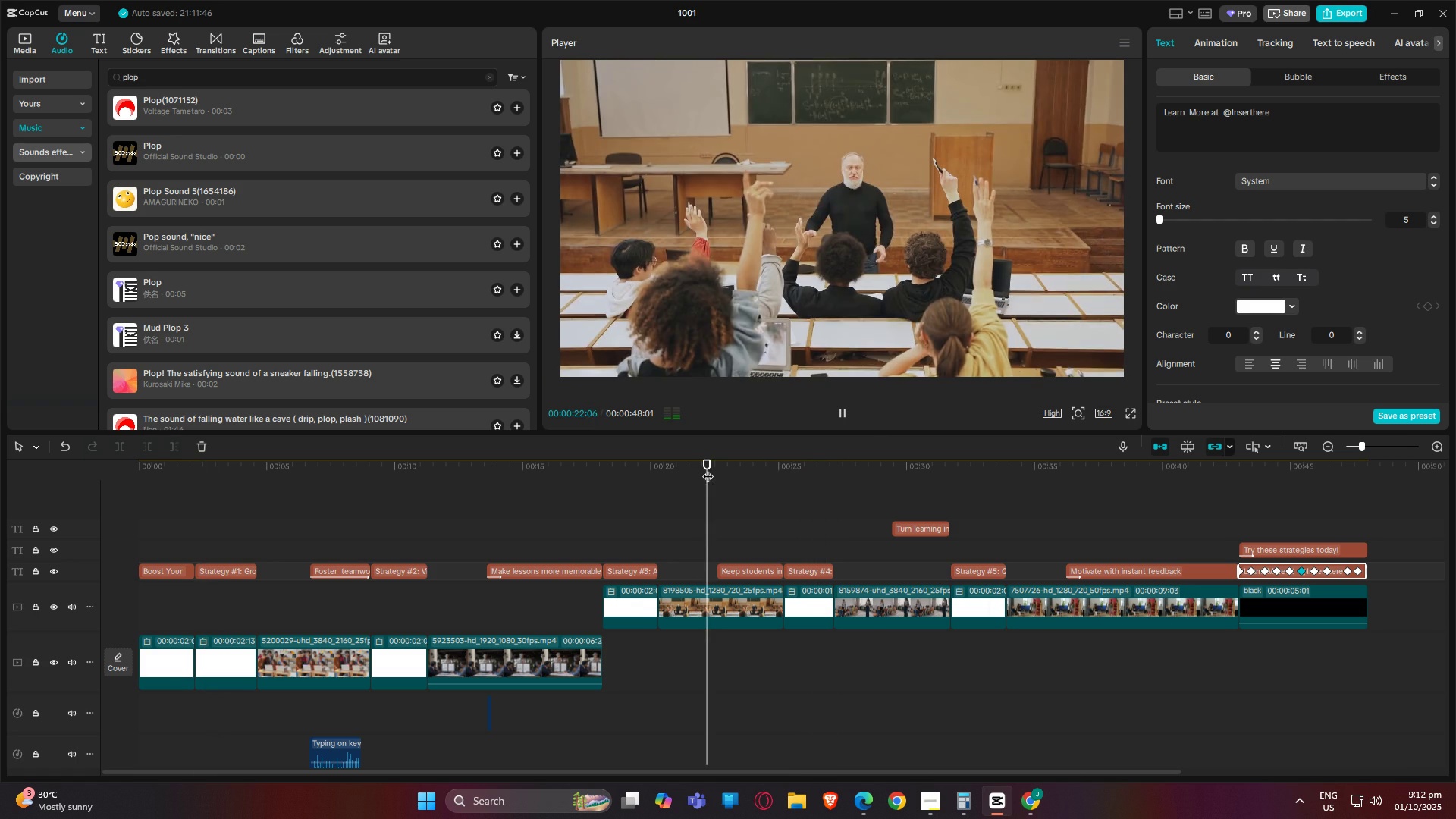 
key(Space)
 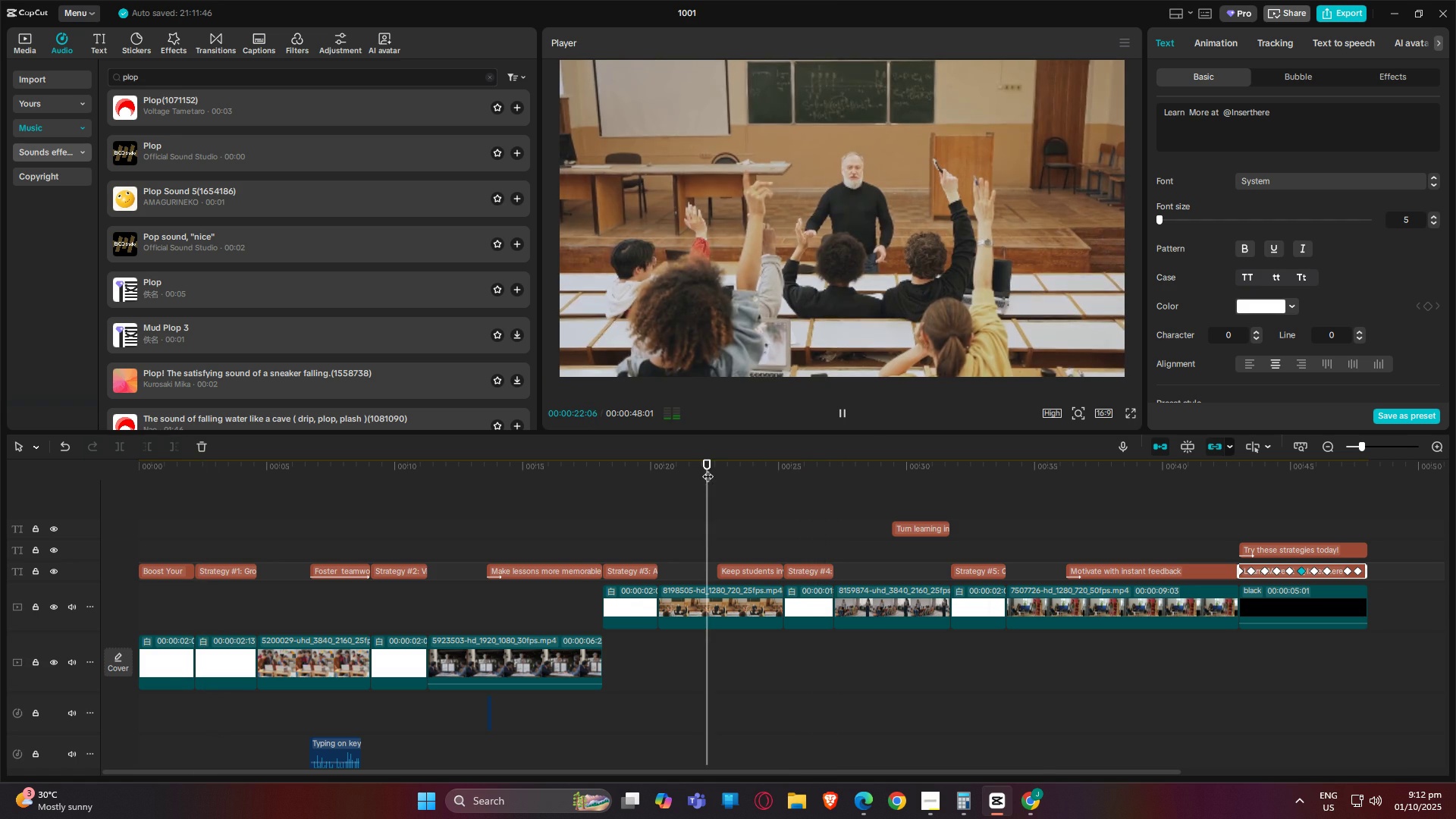 
key(Space)
 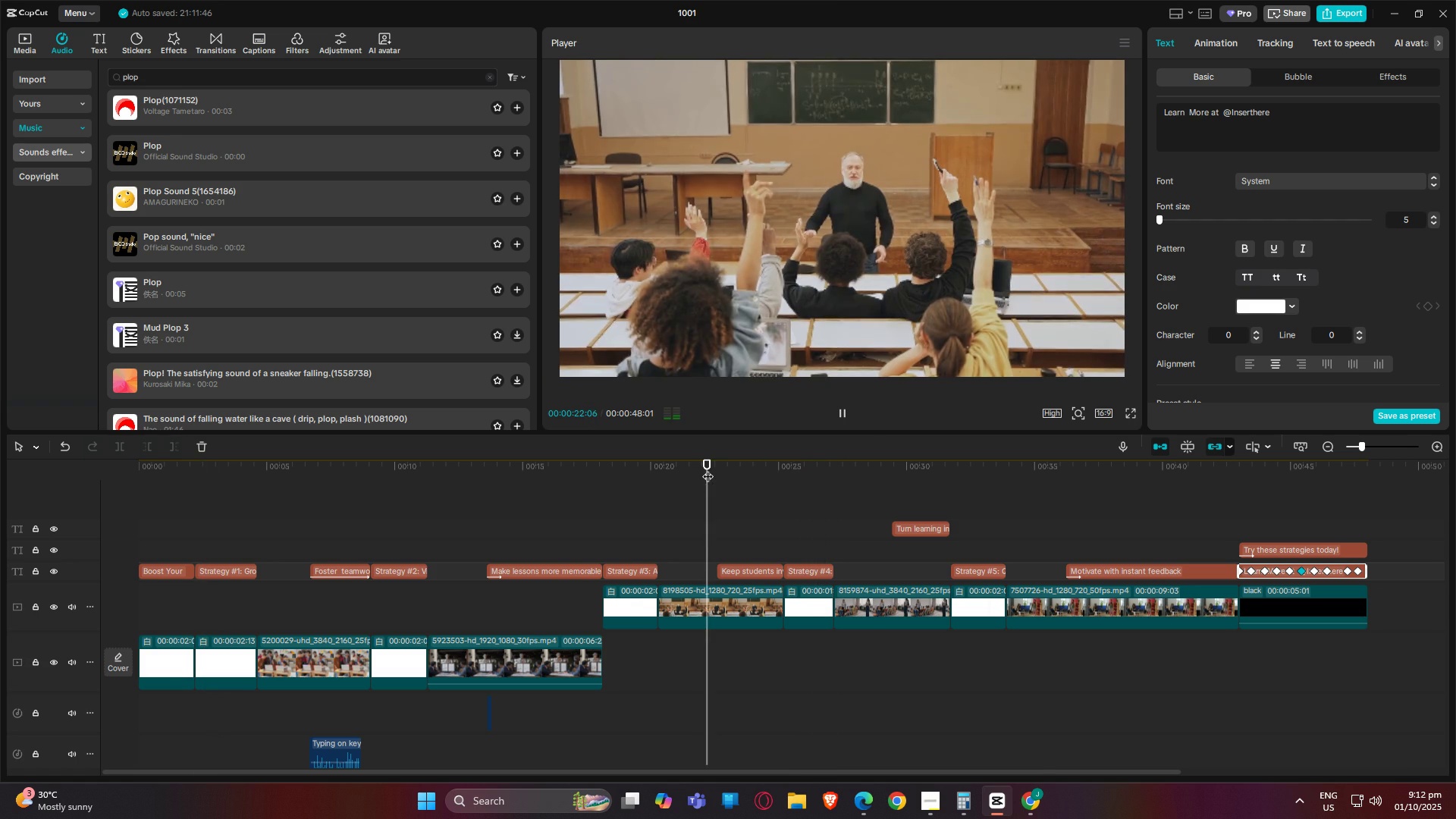 
key(Space)
 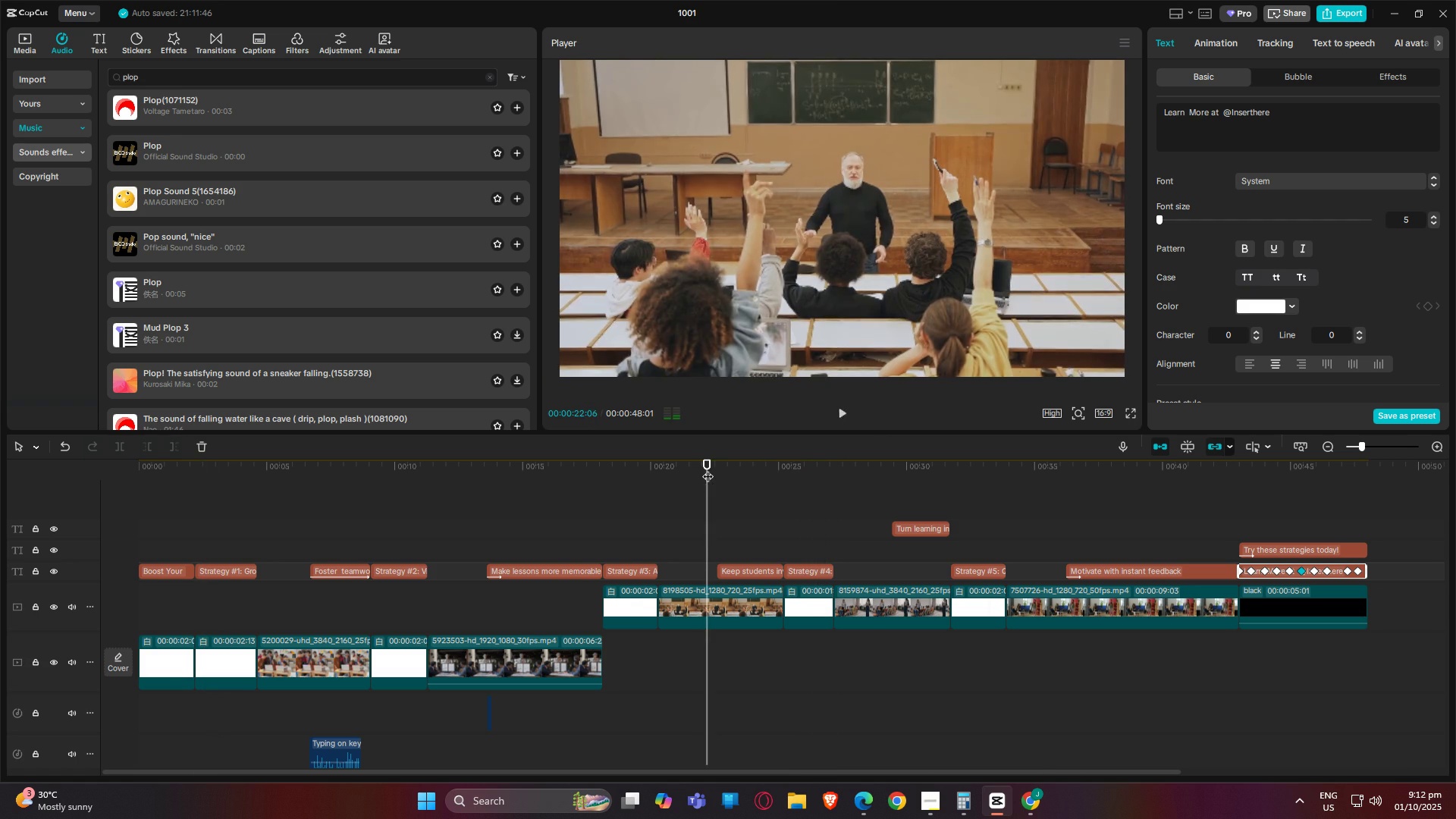 
key(Space)
 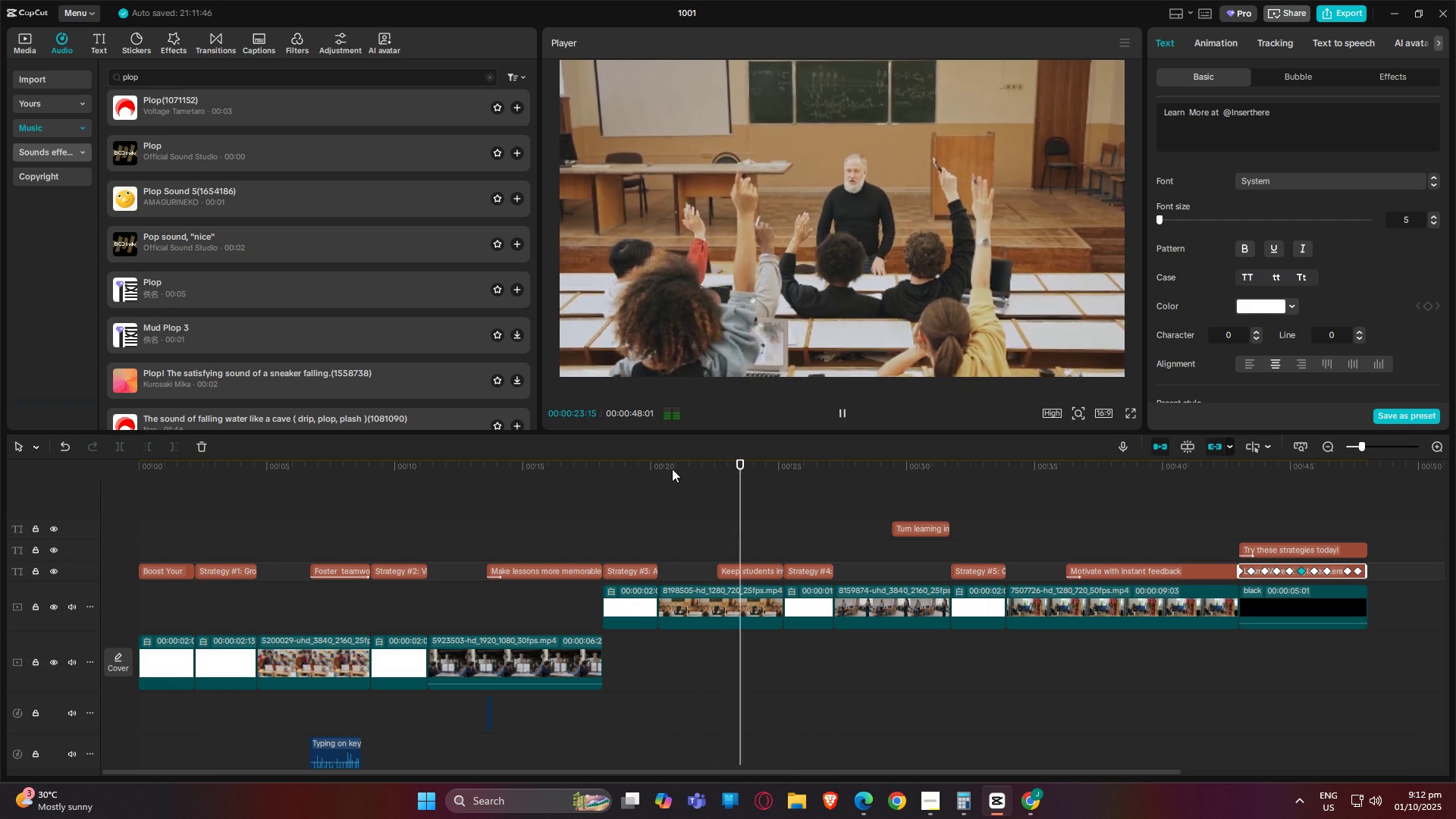 
double_click([645, 472])
 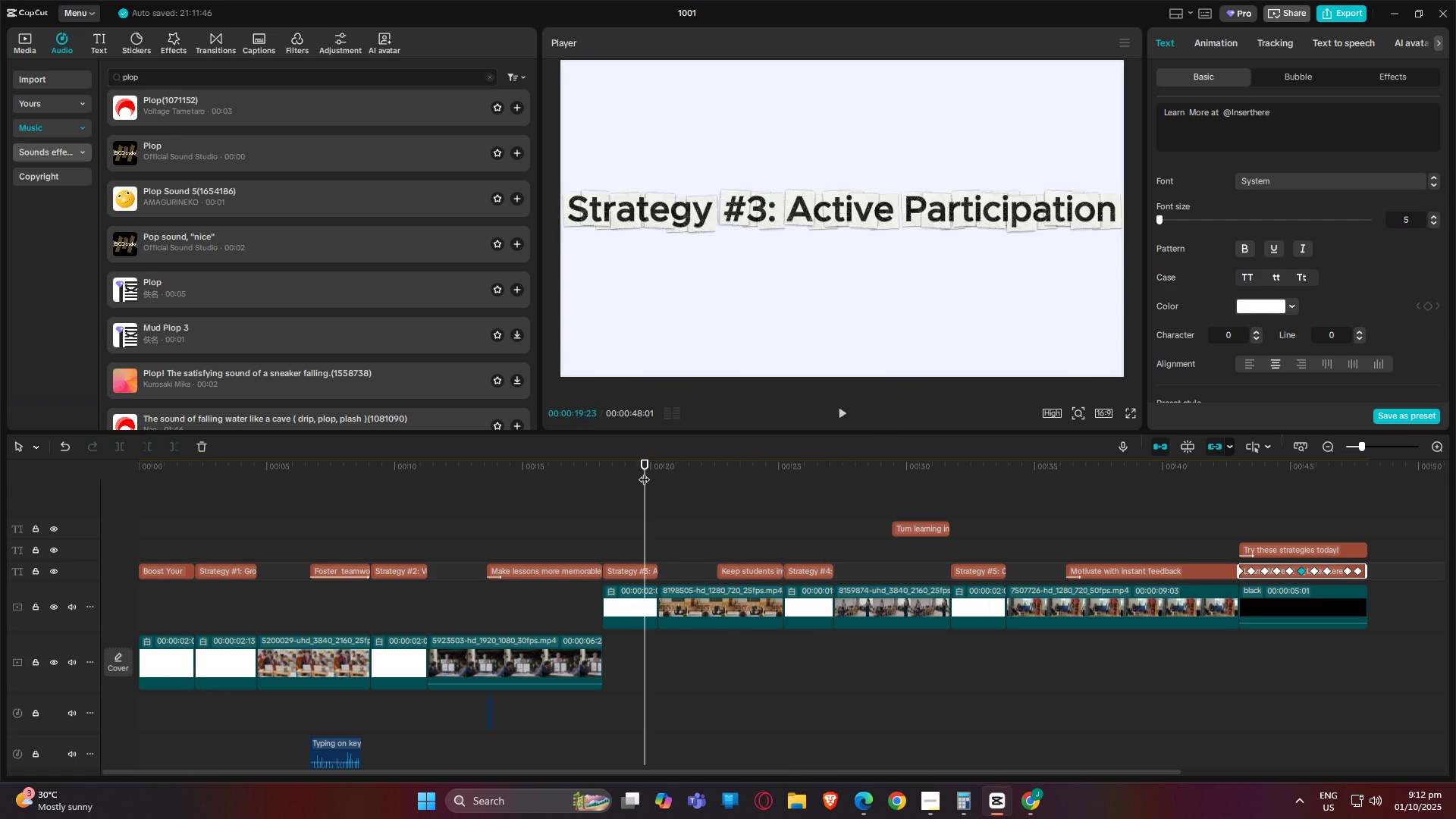 
key(Space)
 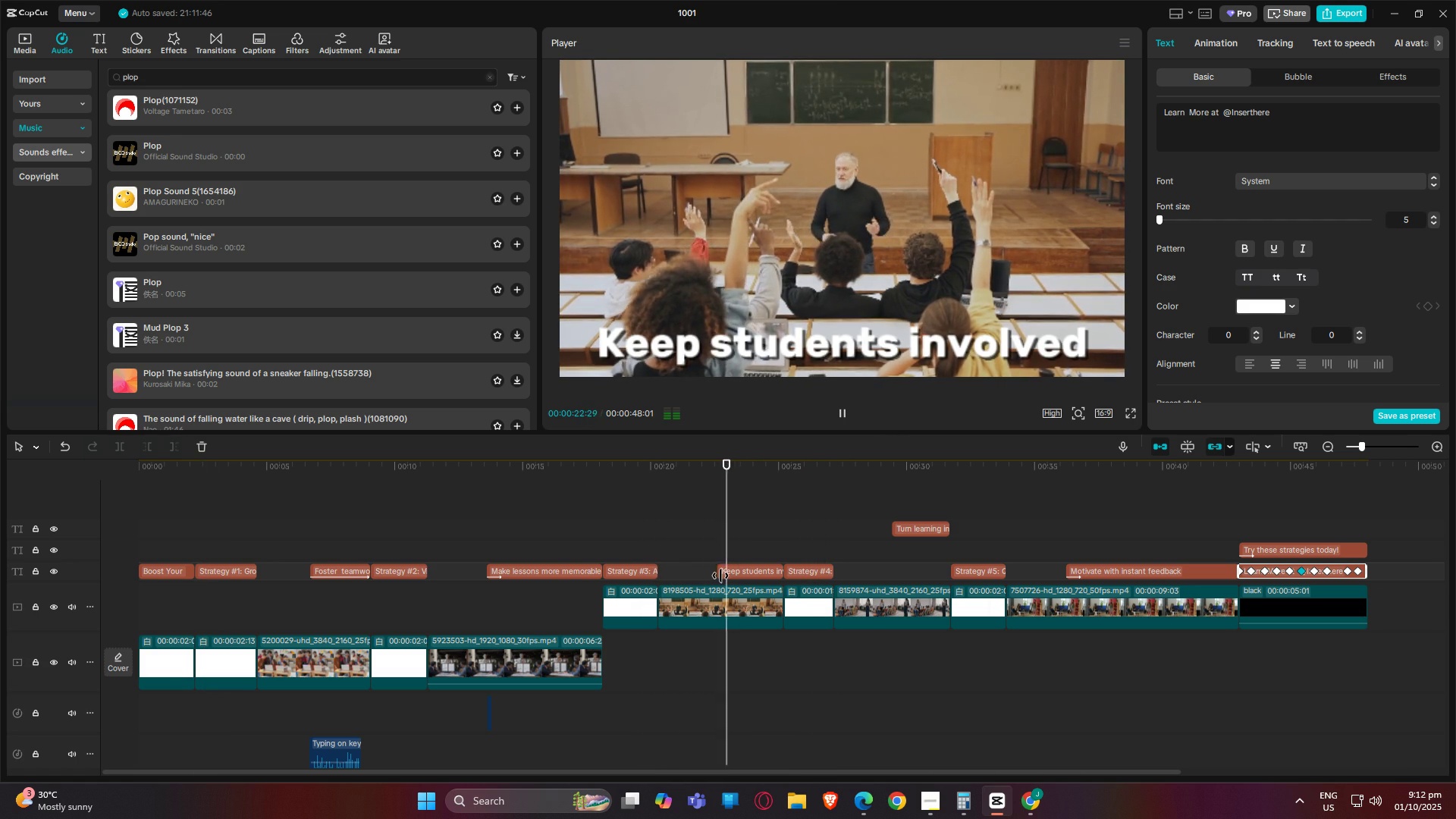 
left_click([723, 480])
 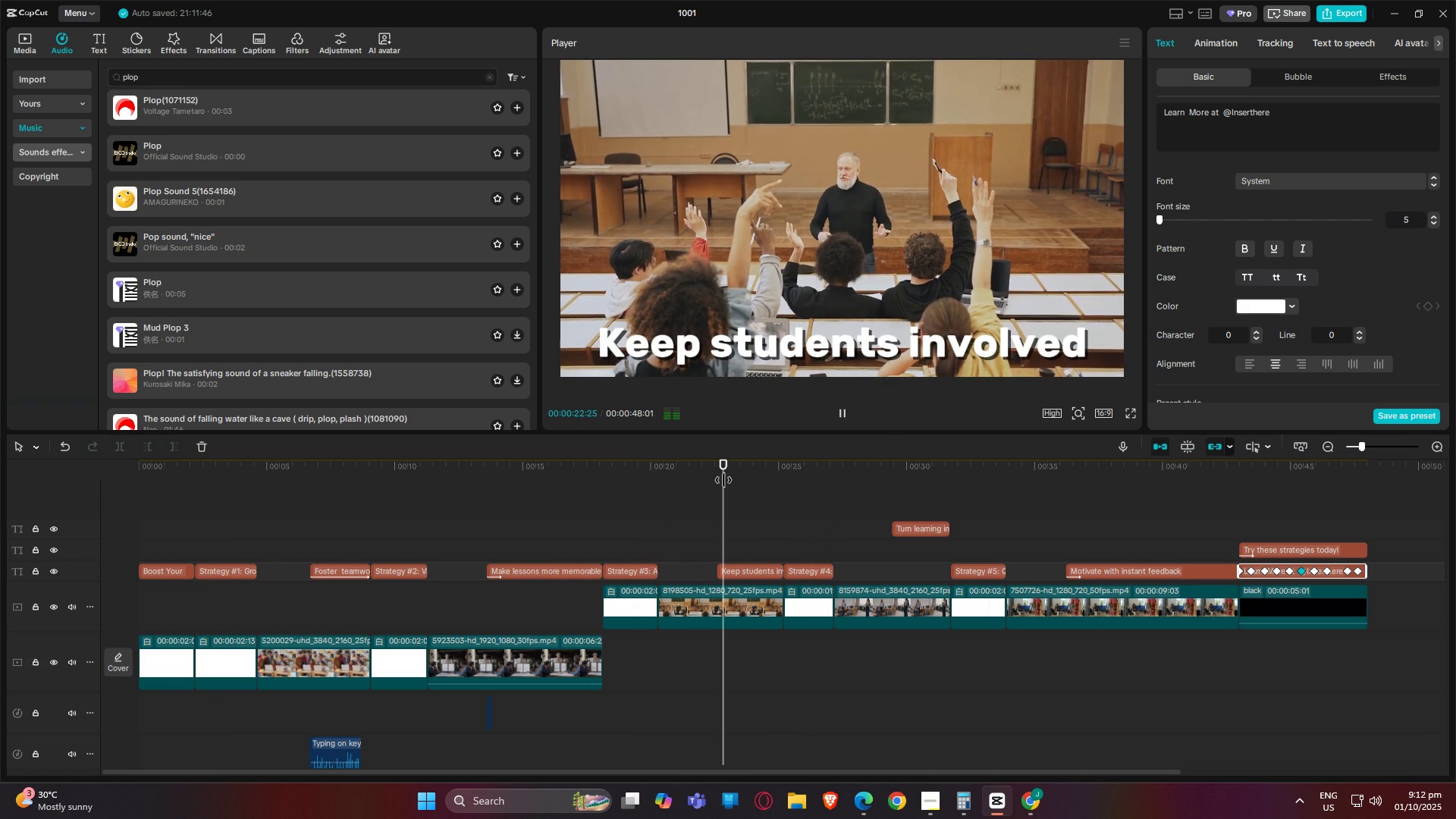 
key(Space)
 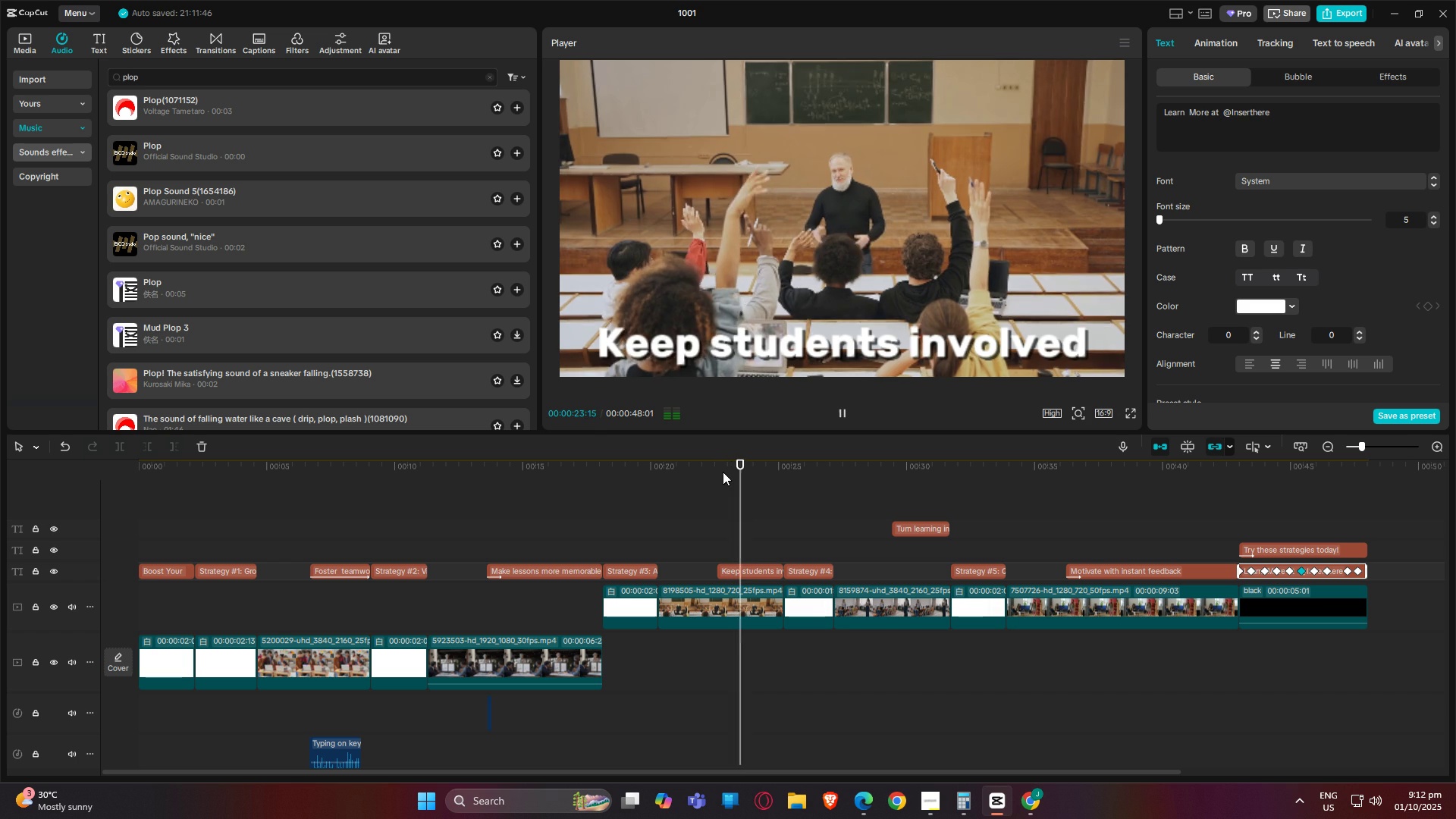 
left_click([721, 472])
 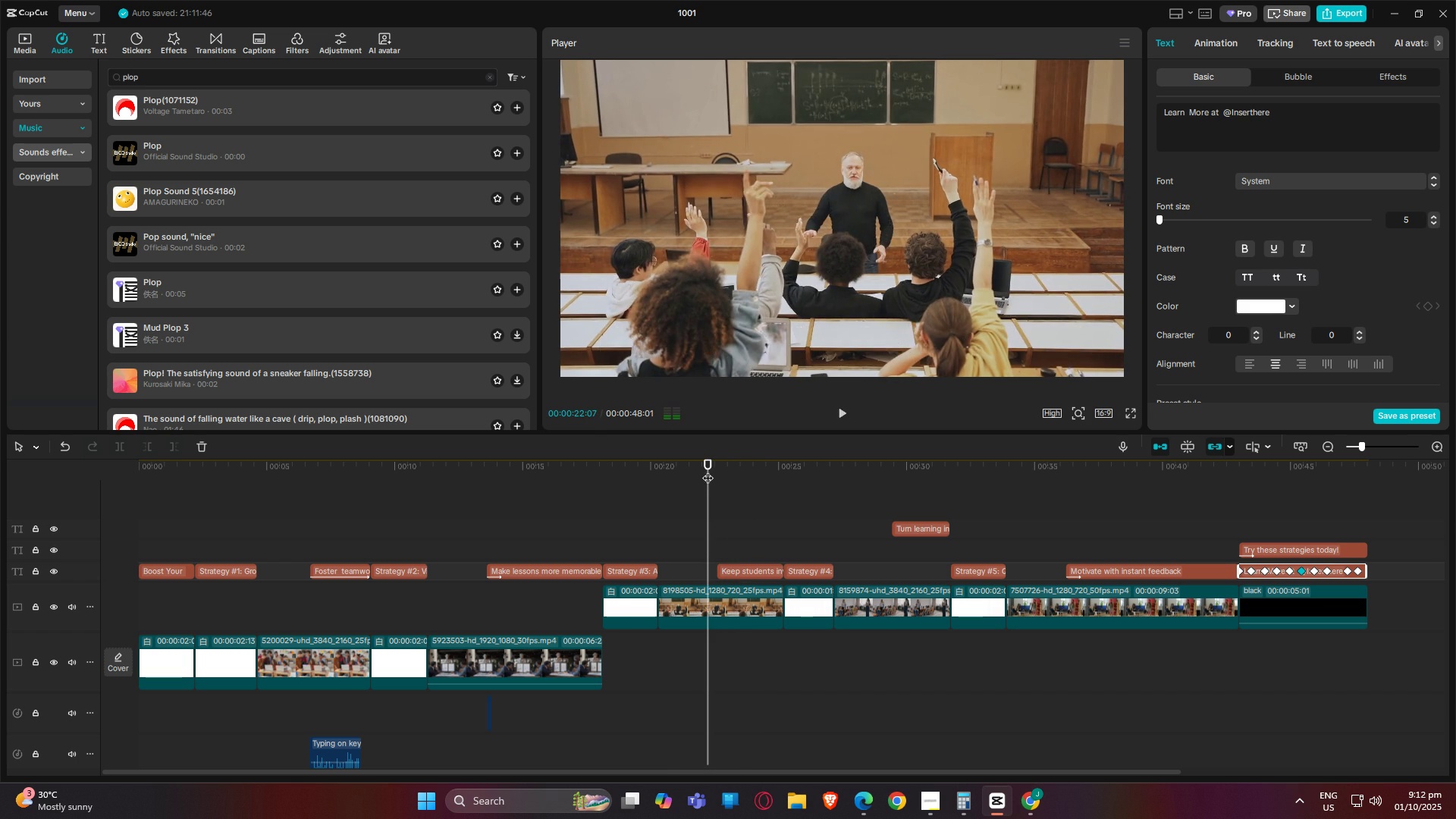 
key(Space)
 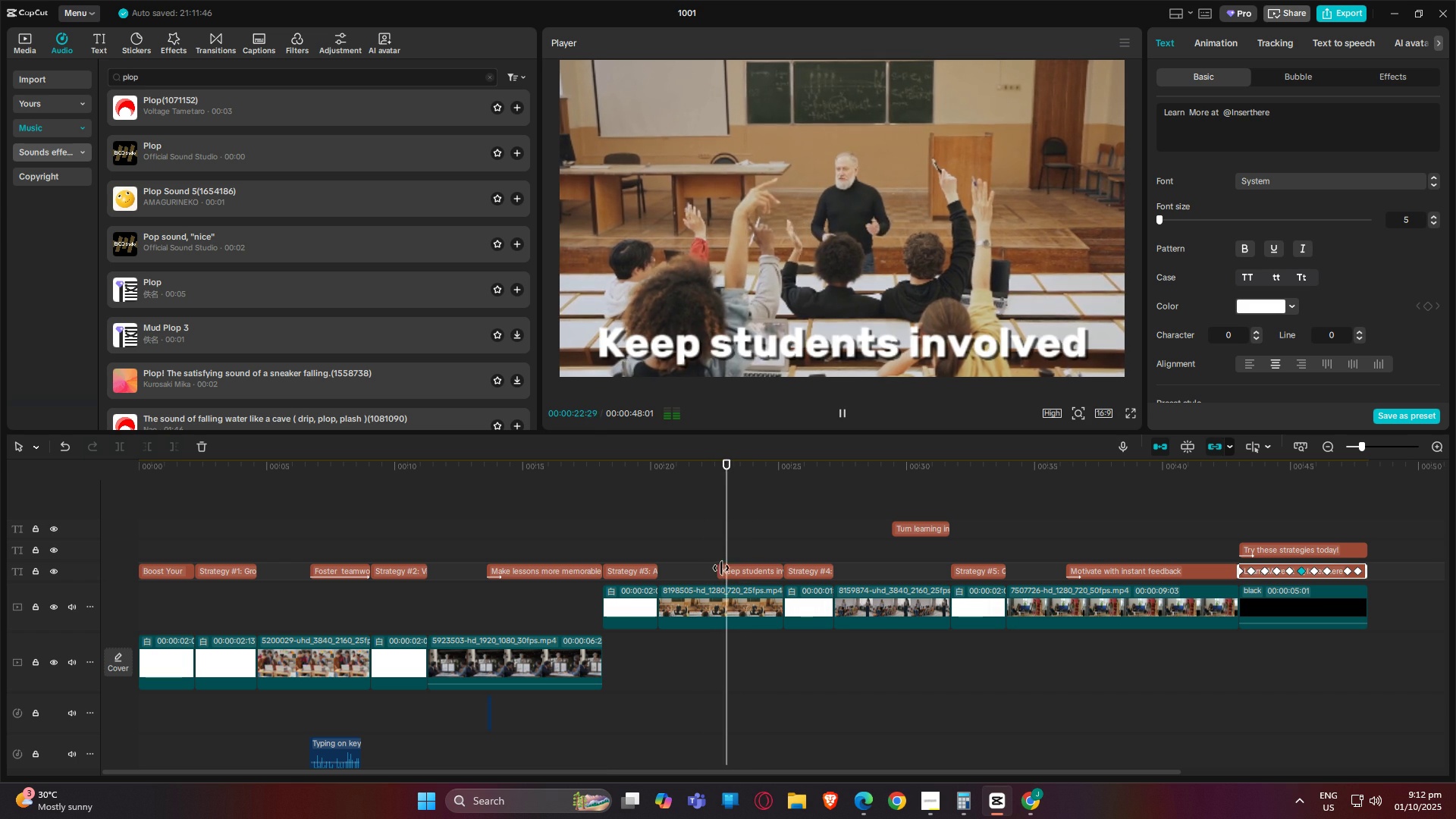 
key(Space)
 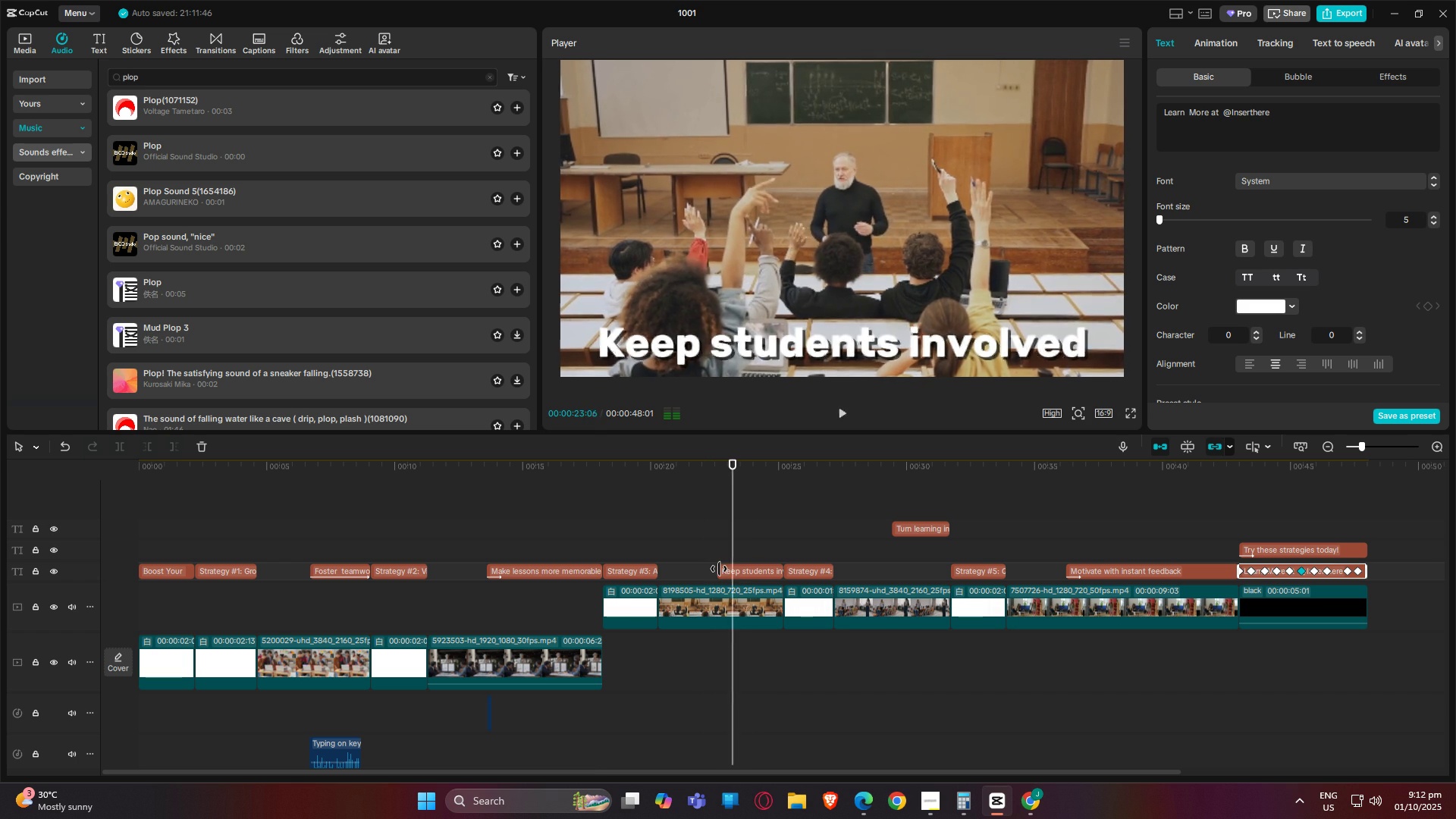 
key(Space)
 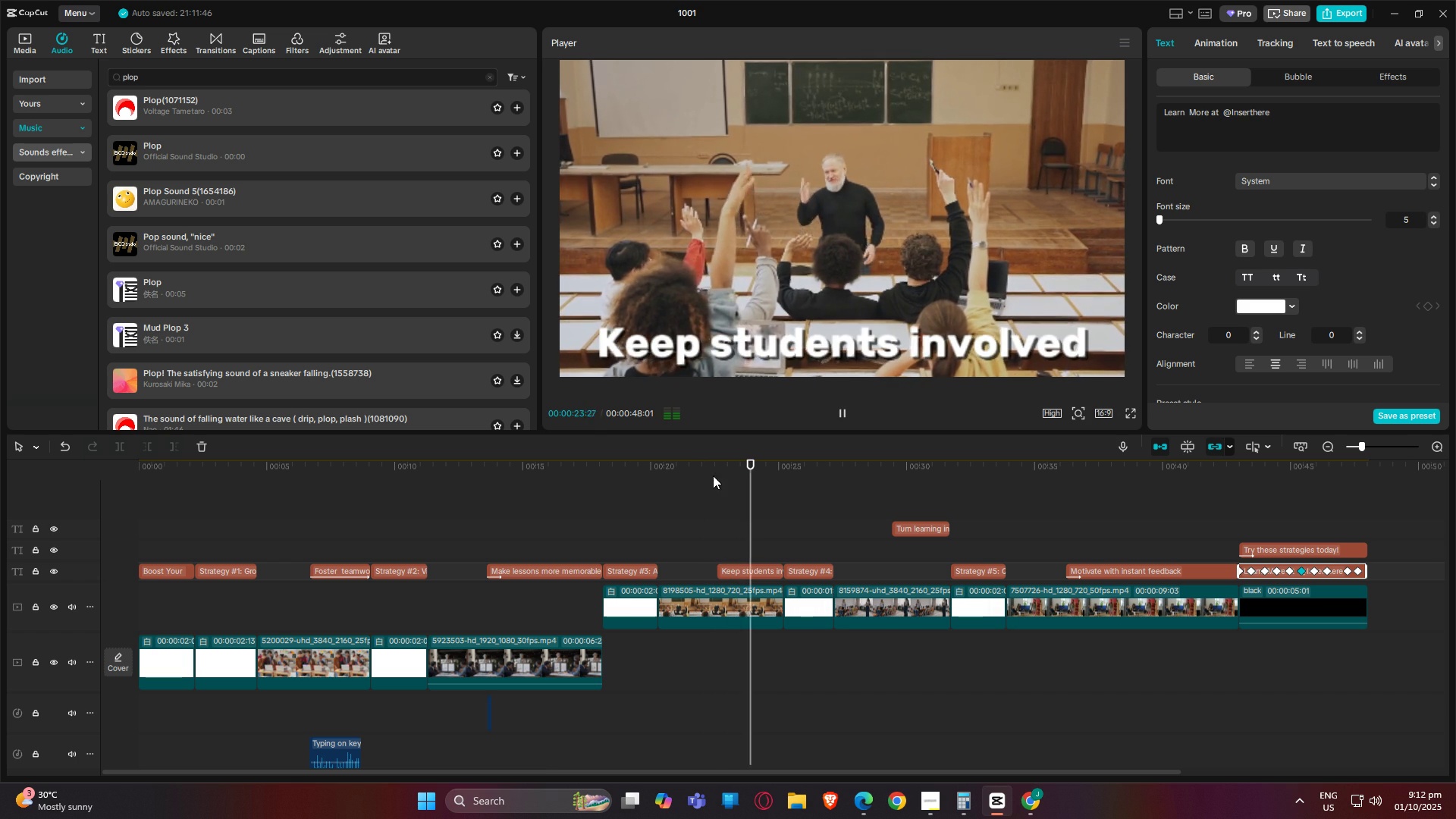 
left_click([713, 475])
 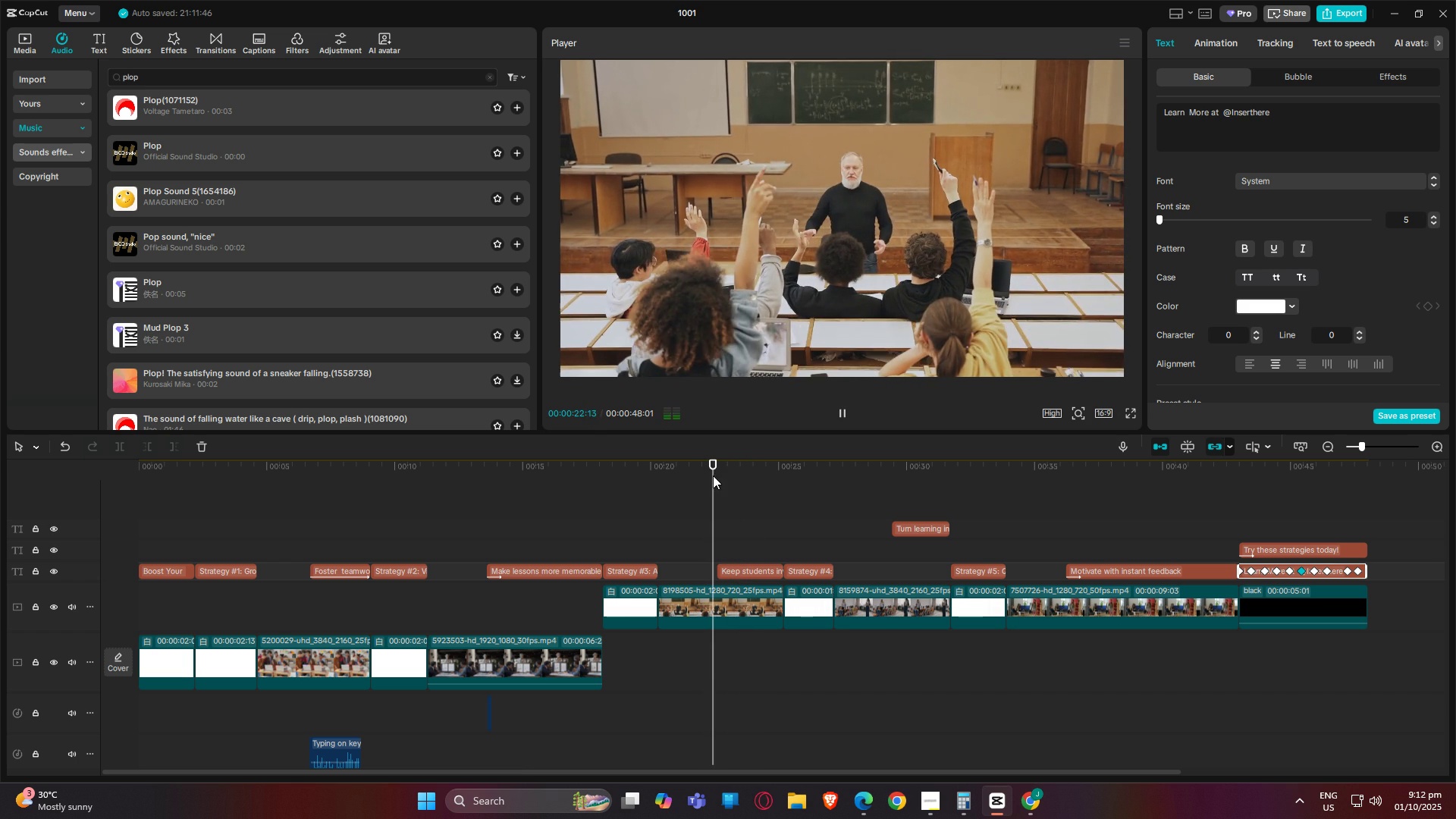 
key(Space)
 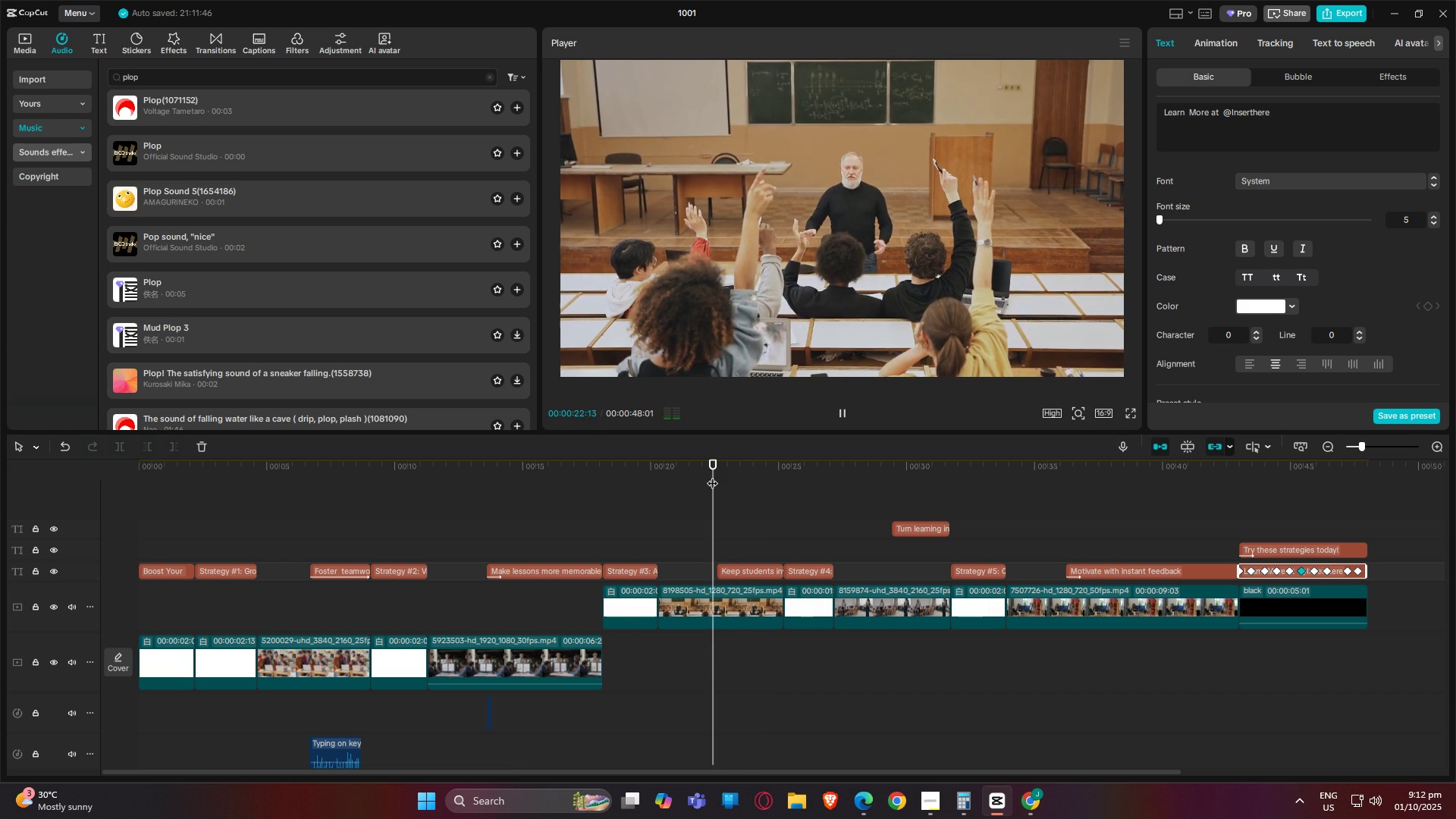 
key(Space)
 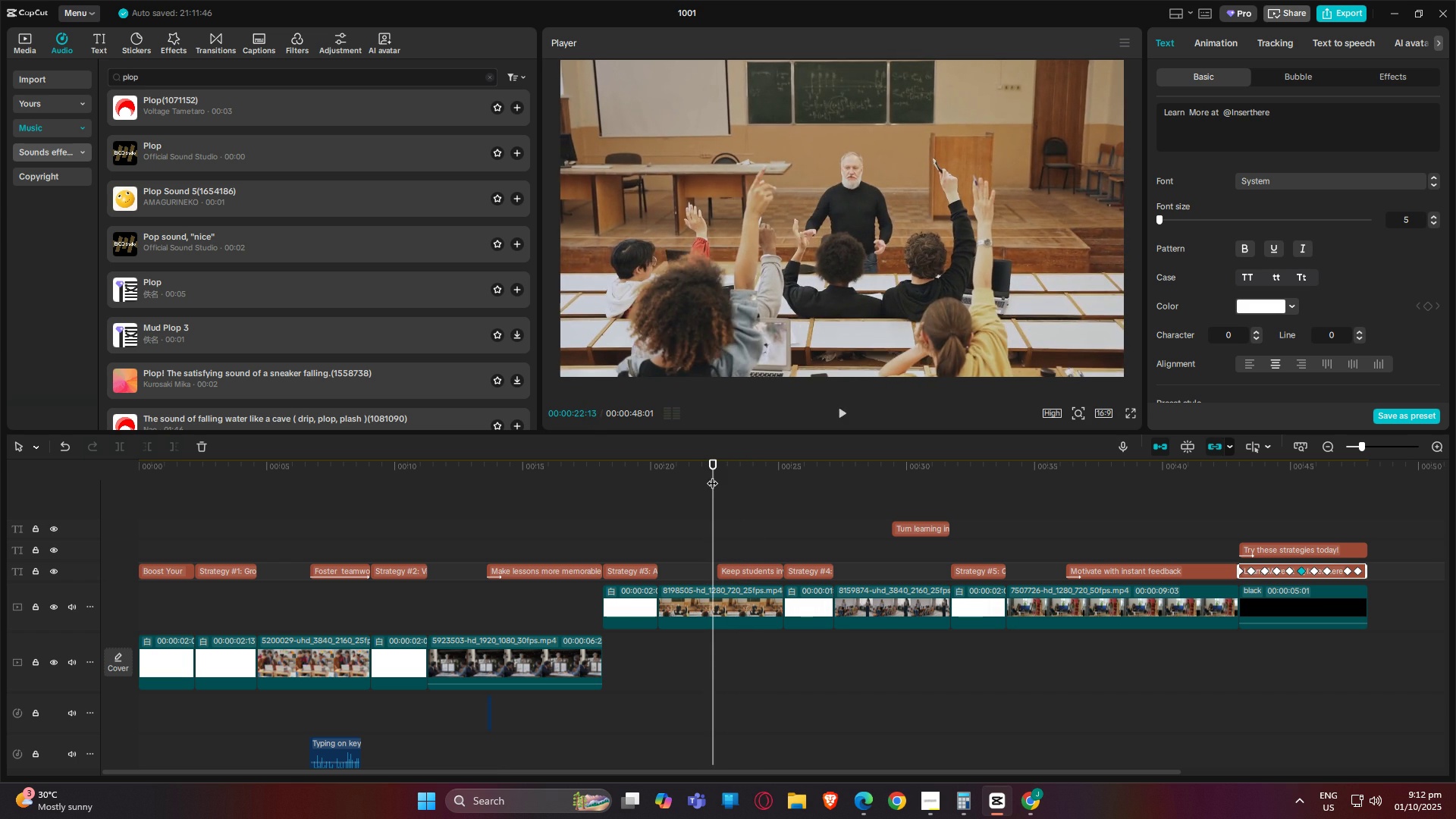 
key(Space)
 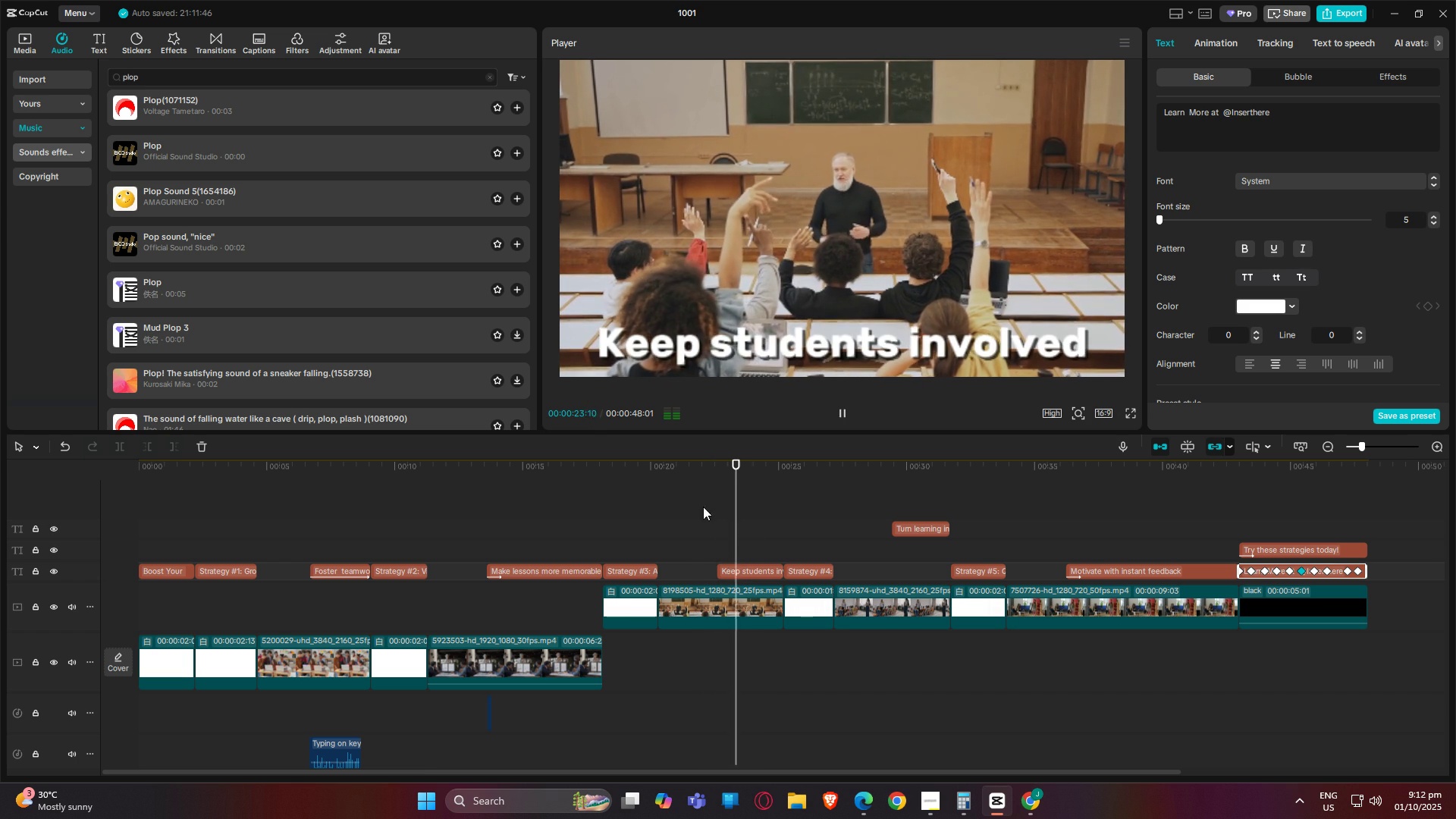 
left_click([690, 469])
 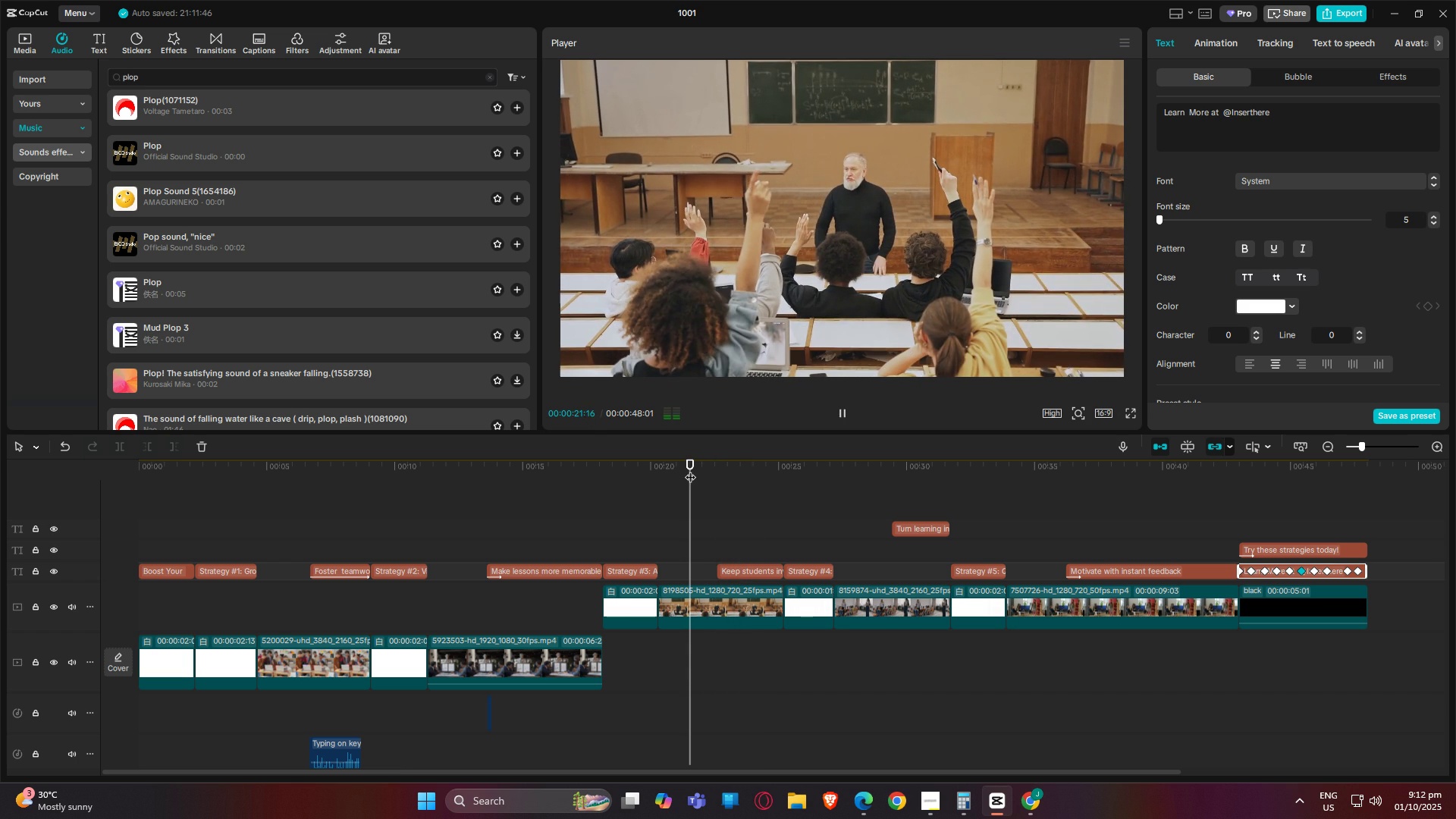 
key(Space)
 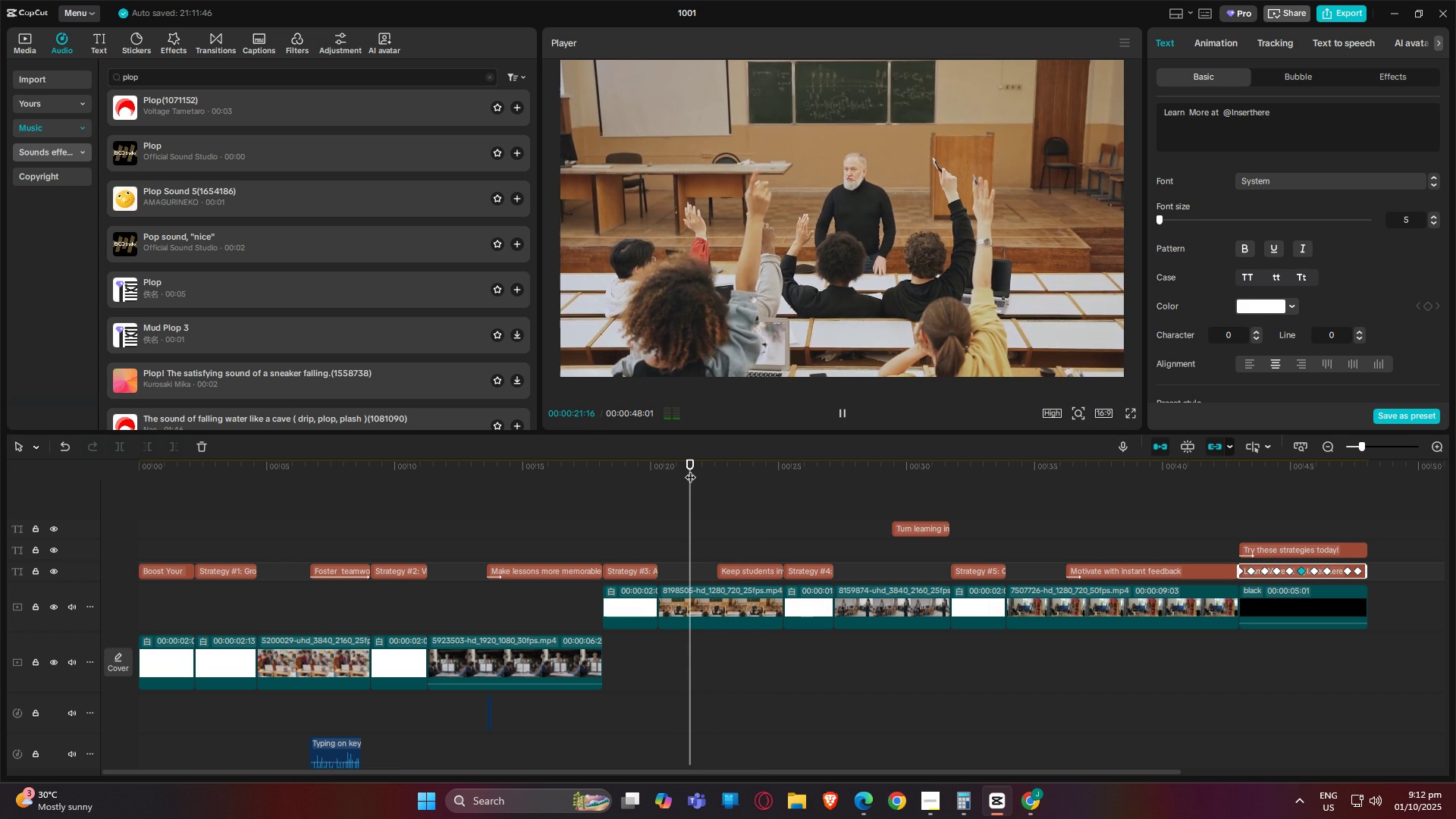 
key(Space)
 